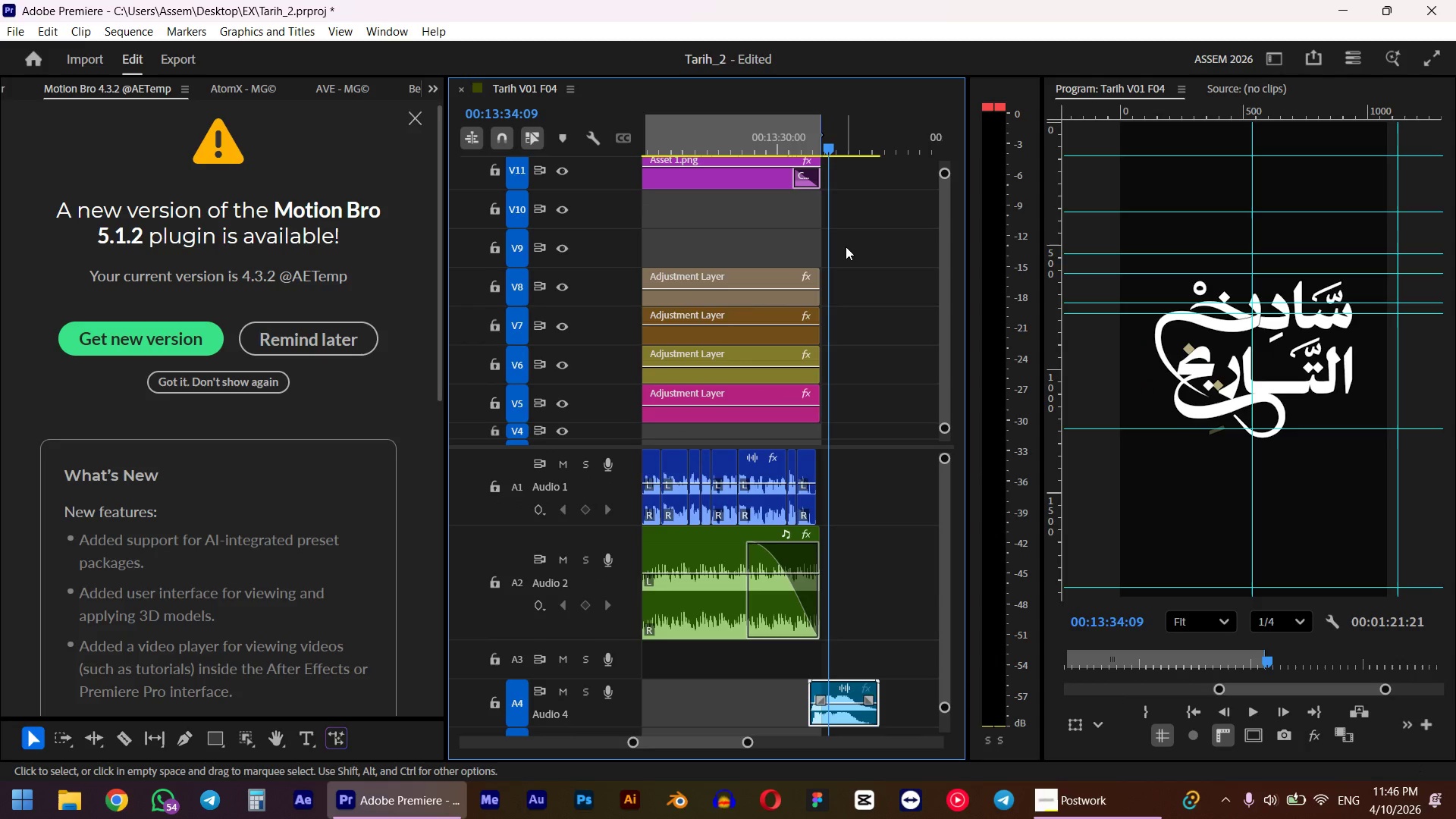 
scroll: coordinate [843, 255], scroll_direction: down, amount: 8.0
 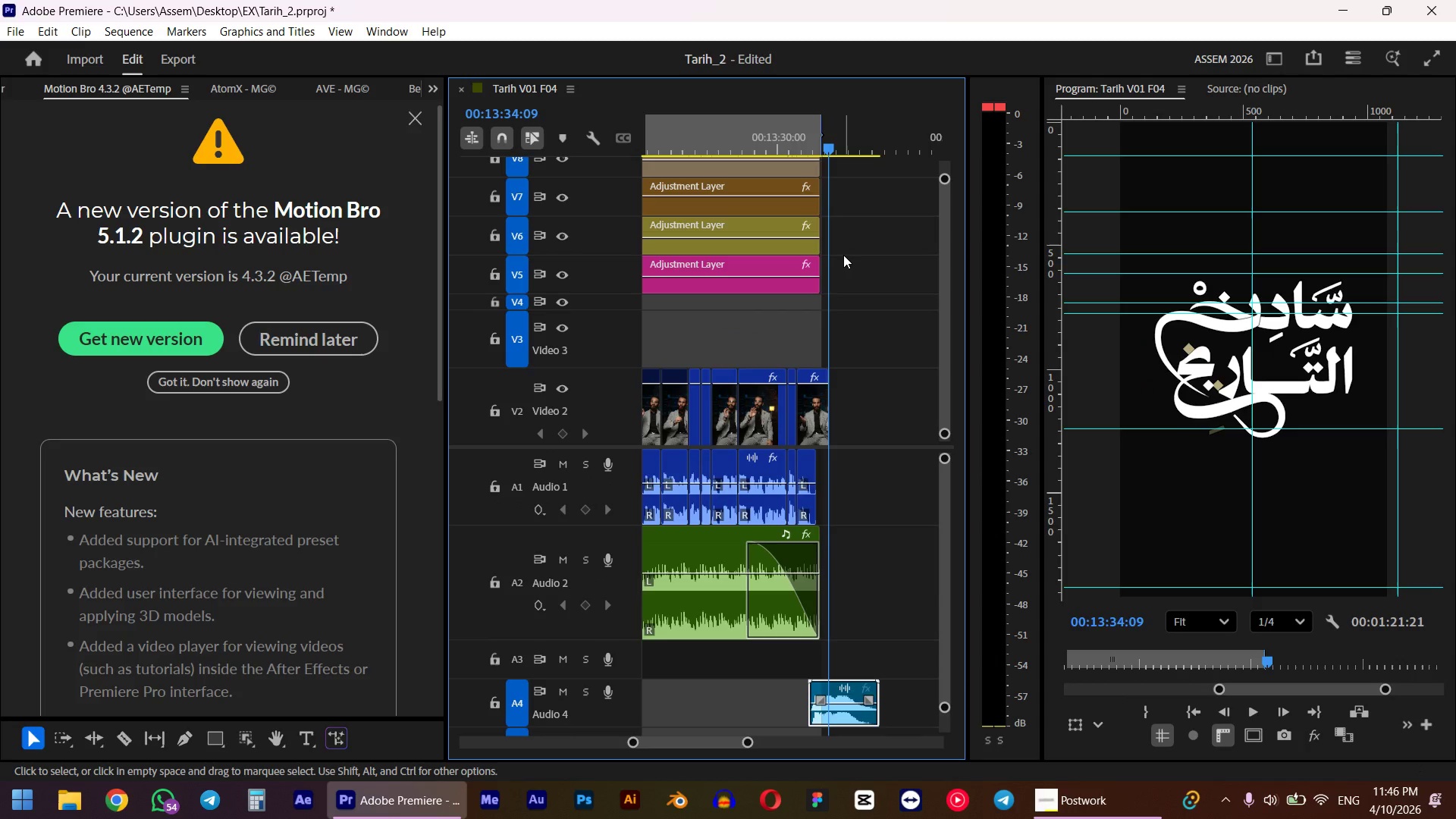 
scroll: coordinate [843, 255], scroll_direction: up, amount: 4.0
 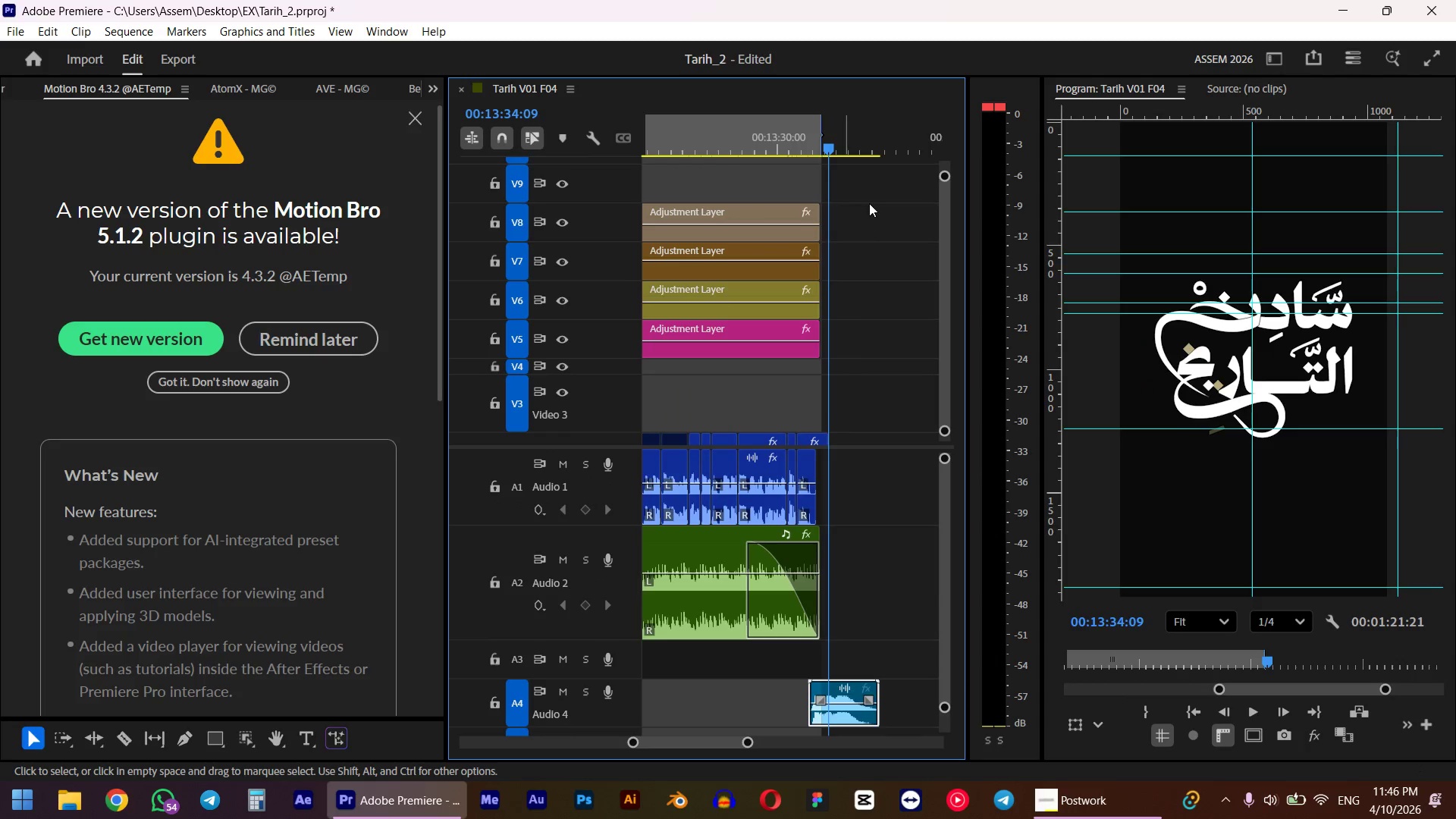 
left_click_drag(start_coordinate=[869, 203], to_coordinate=[758, 350])
 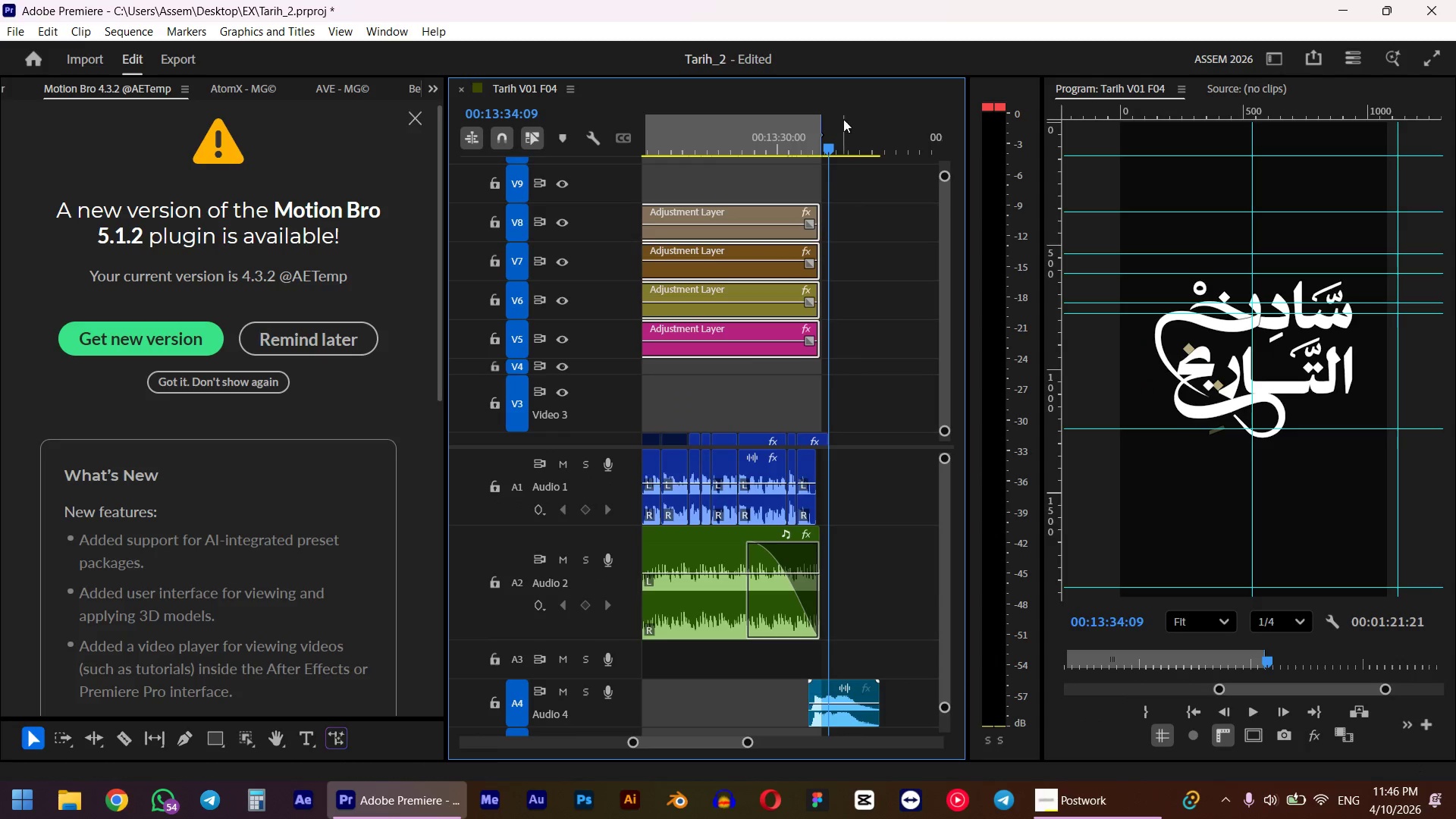 
left_click_drag(start_coordinate=[820, 147], to_coordinate=[830, 150])
 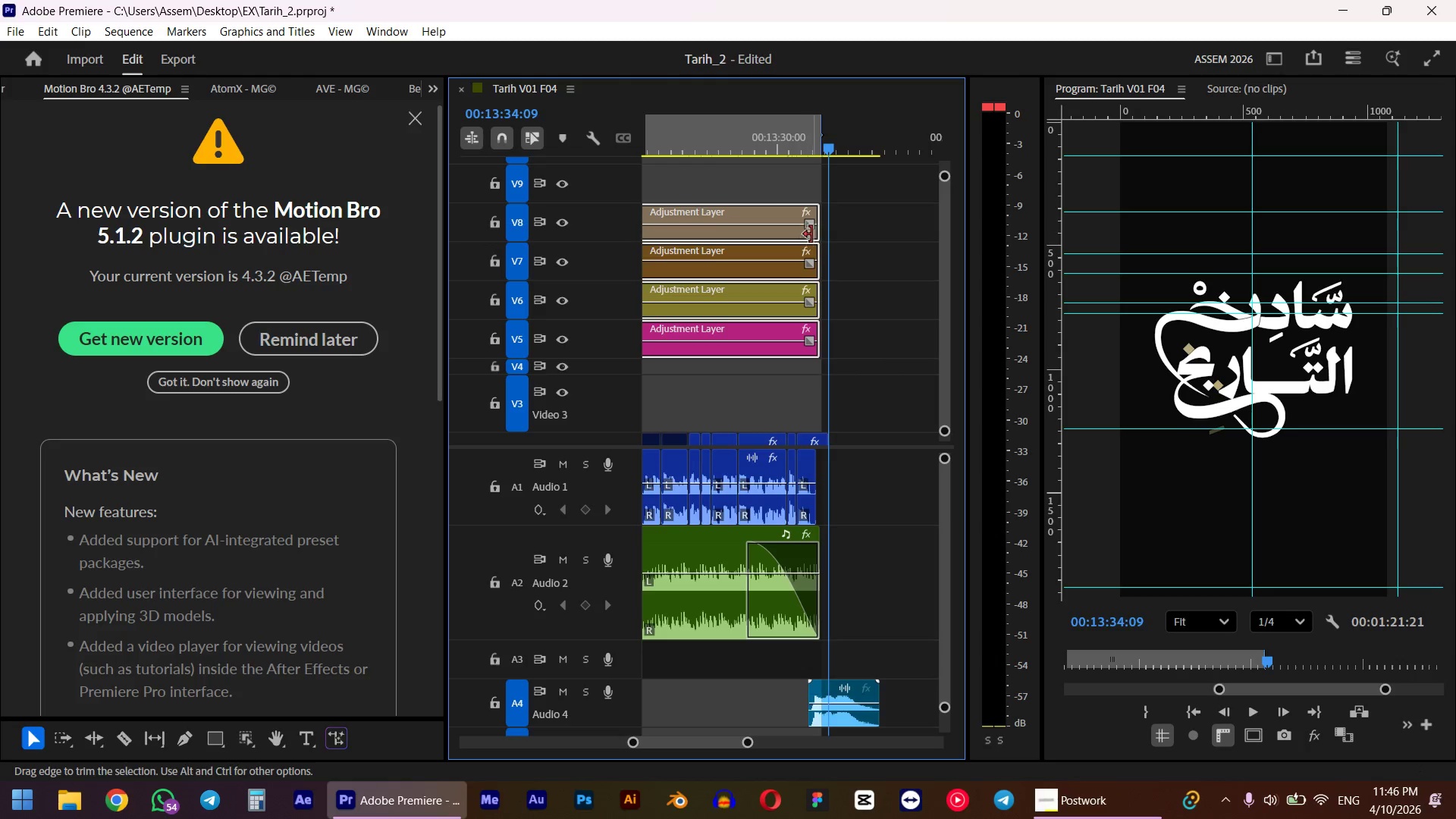 
hold_key(key=ShiftLeft, duration=1.2)
 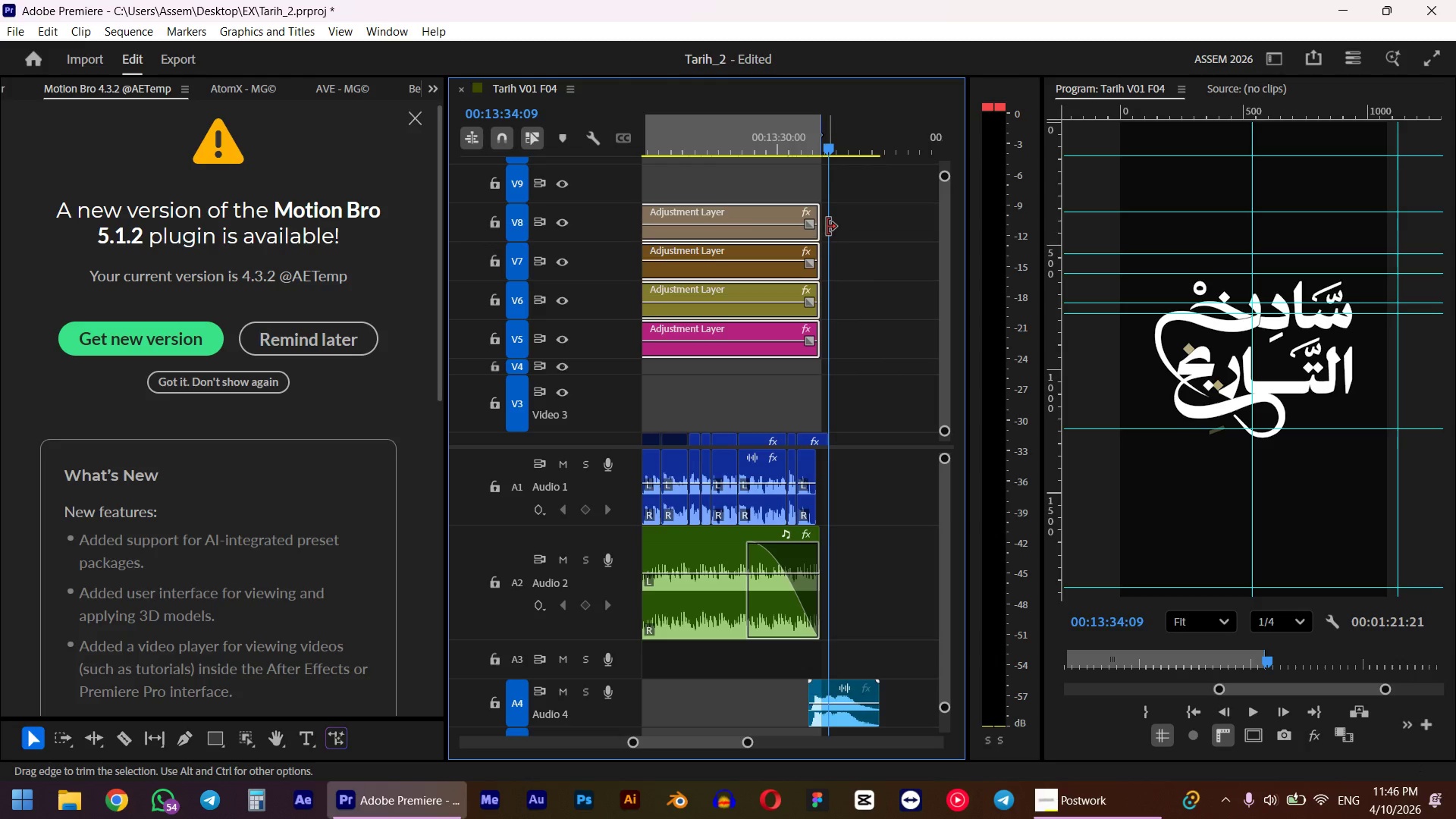 
left_click_drag(start_coordinate=[827, 227], to_coordinate=[835, 227])
 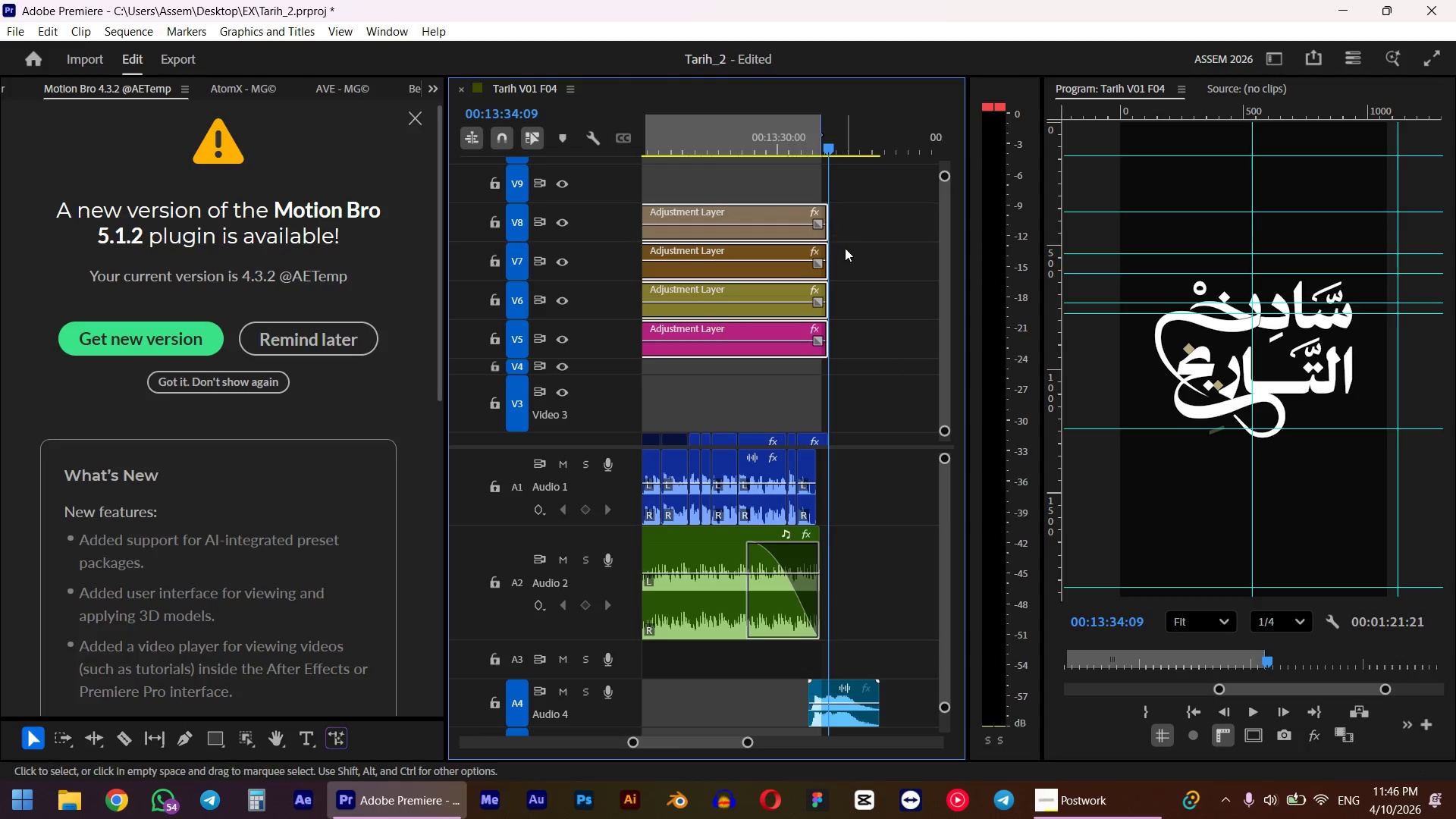 
hold_key(key=ControlLeft, duration=1.17)
scroll: coordinate [844, 234], scroll_direction: up, amount: 10.0
 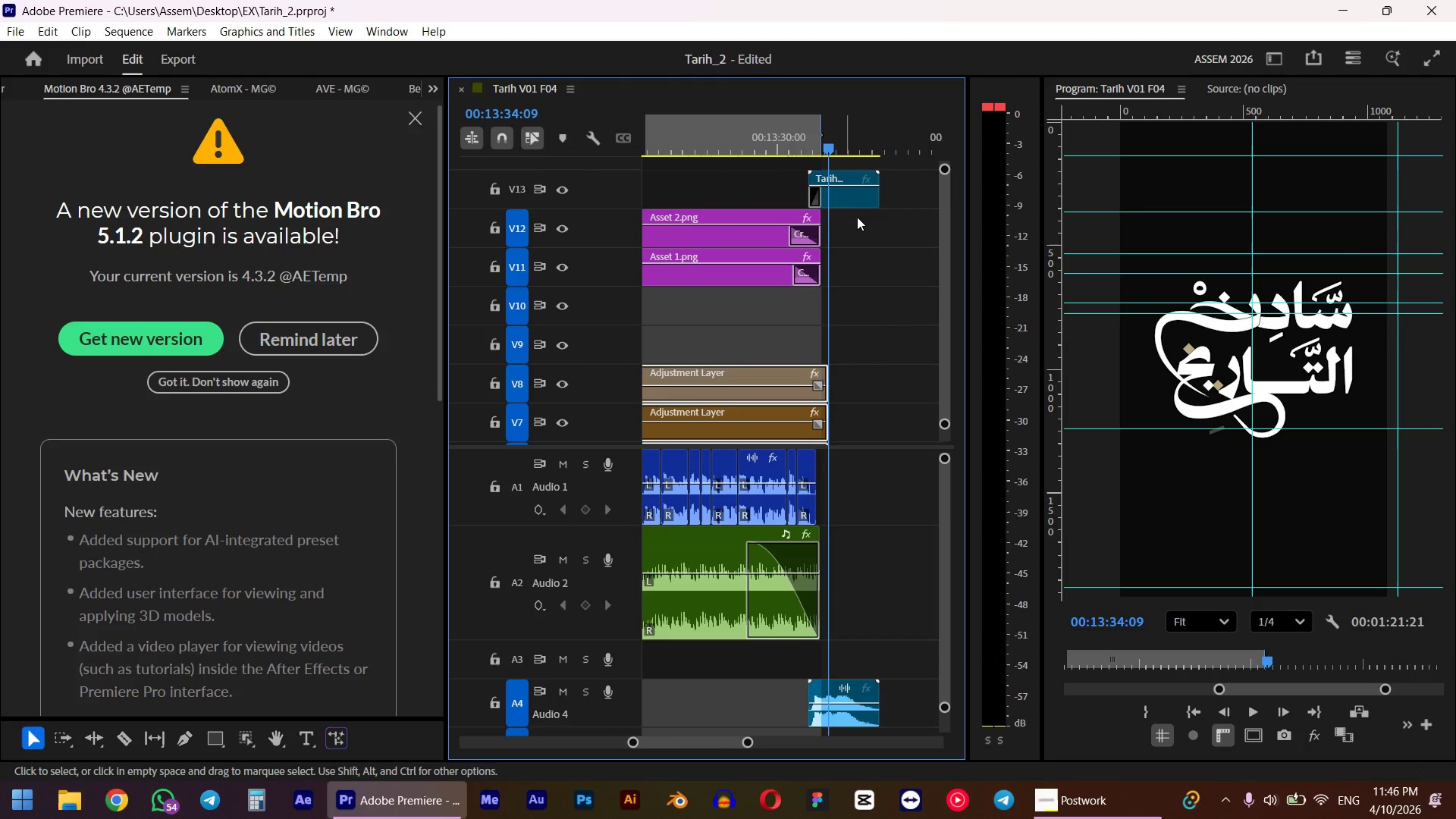 
left_click_drag(start_coordinate=[857, 215], to_coordinate=[774, 294])
 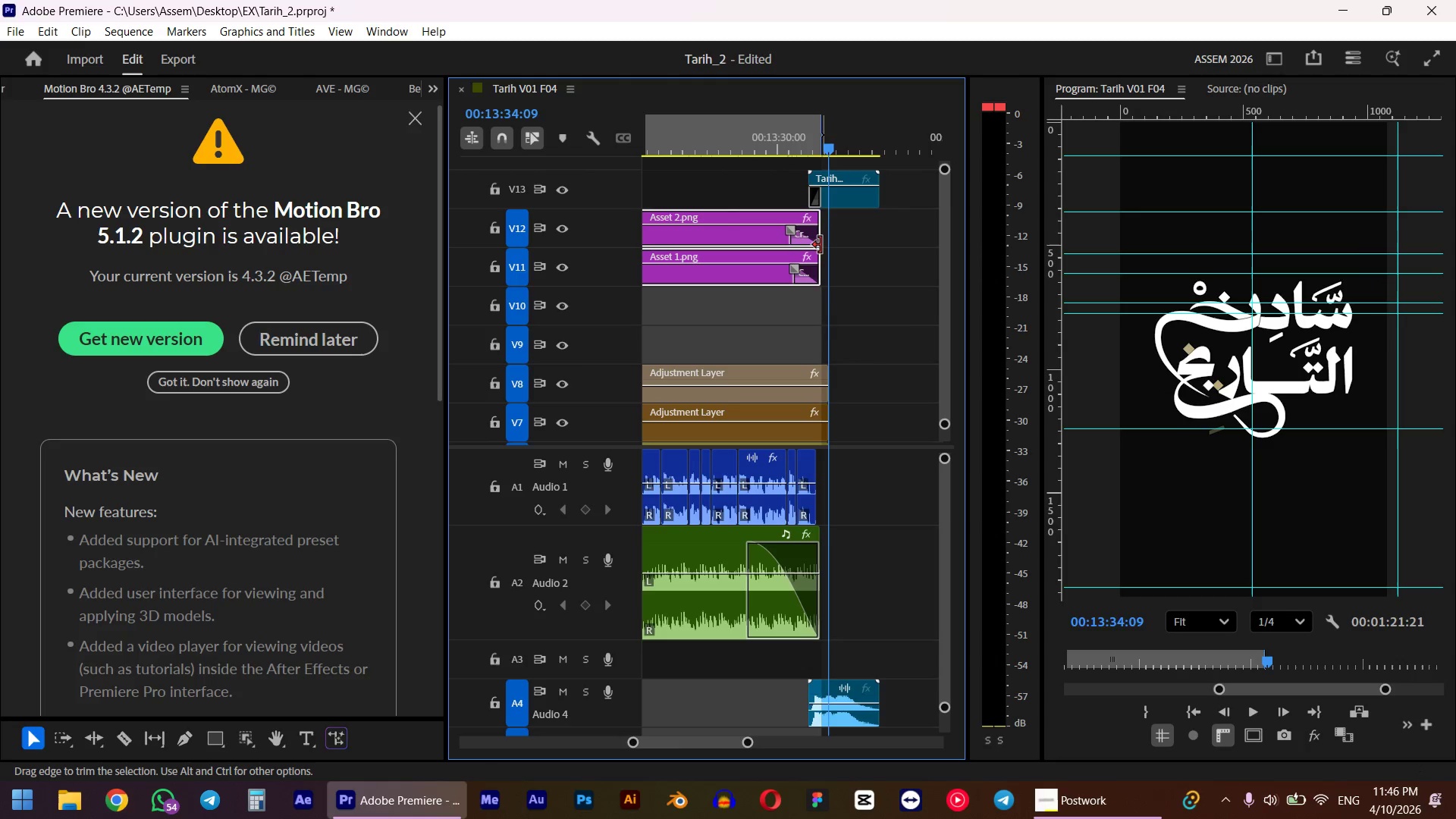 
left_click_drag(start_coordinate=[821, 243], to_coordinate=[834, 237])
 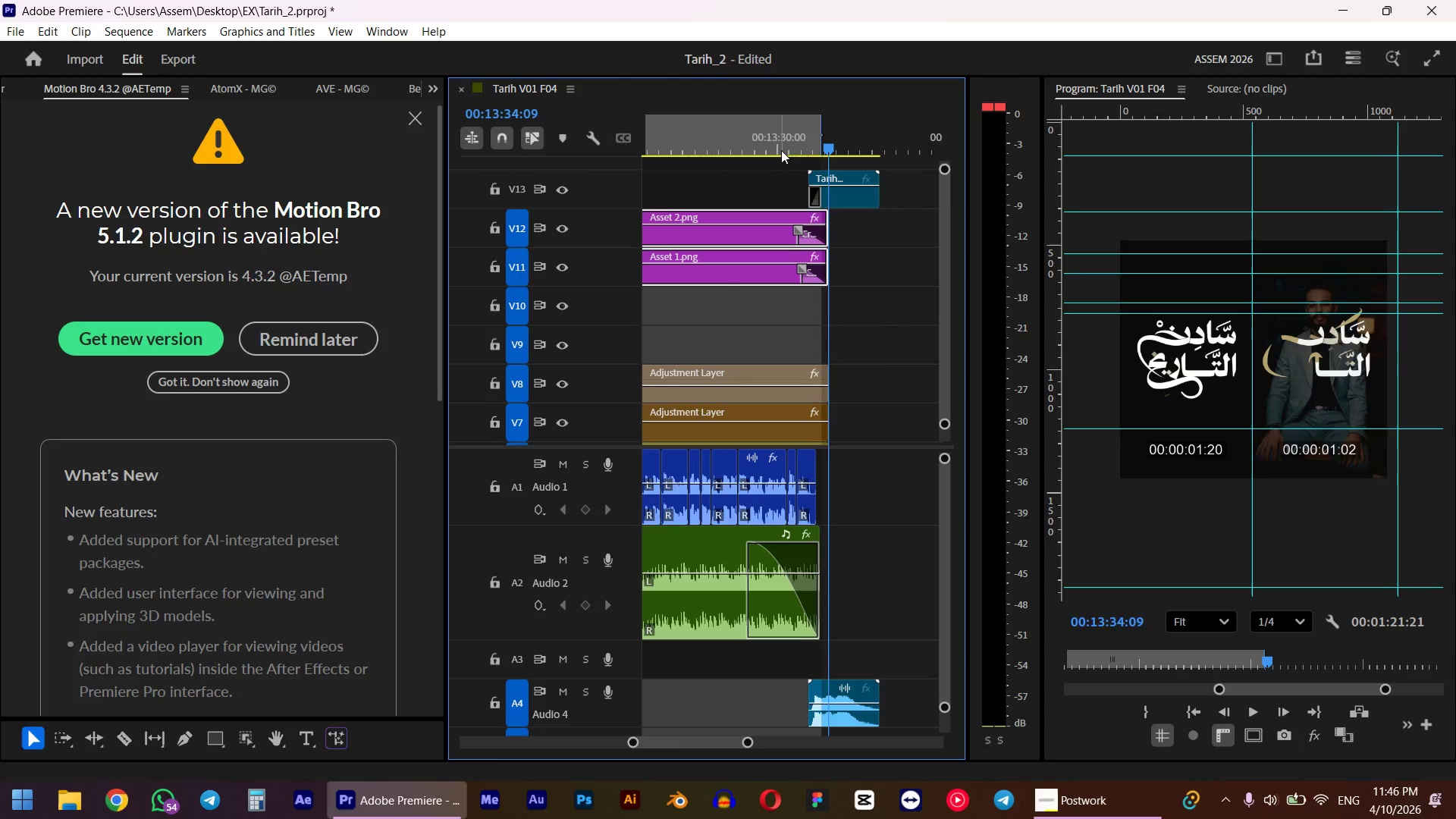 
left_click([798, 141])
 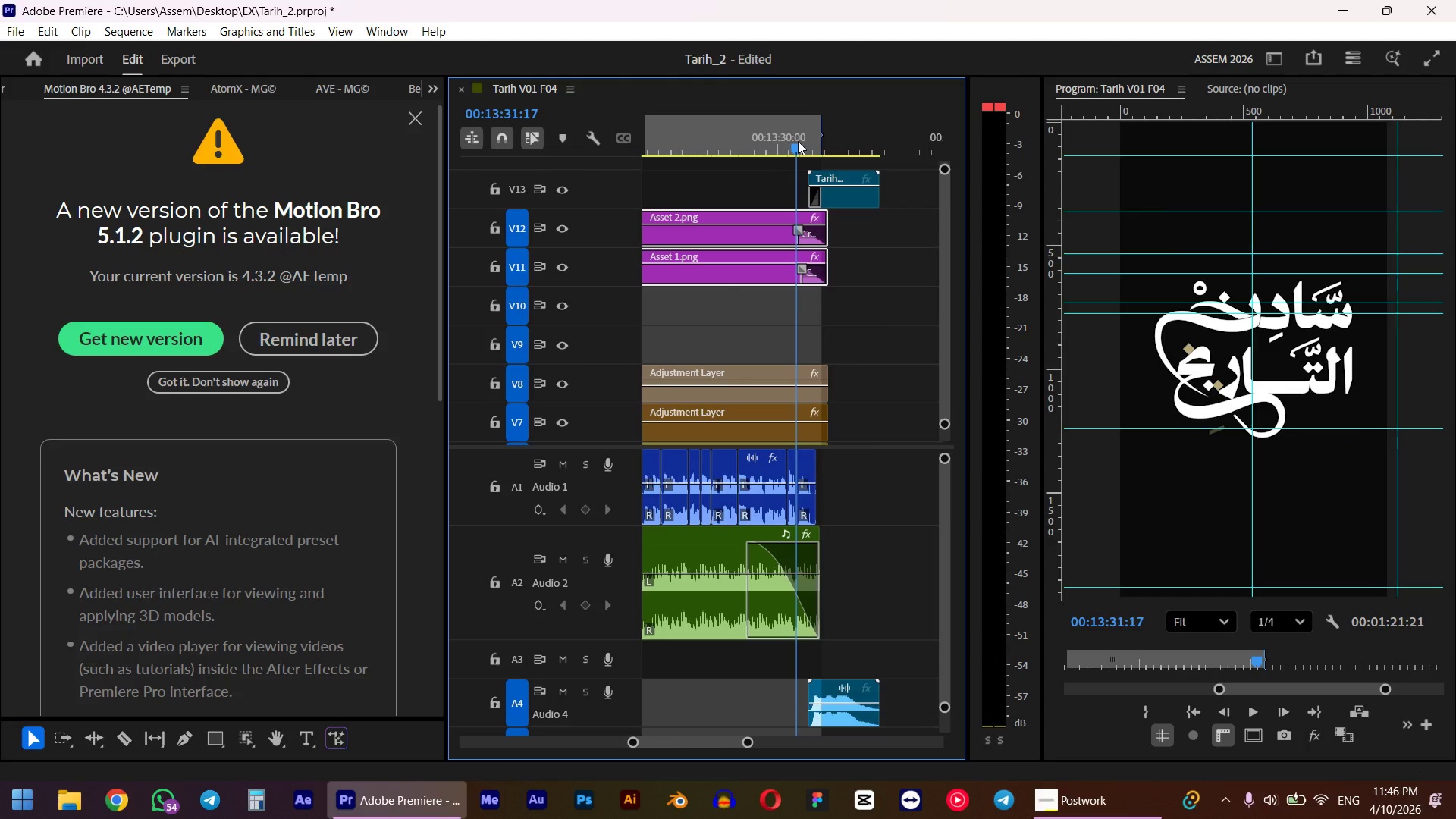 
key(Space)
 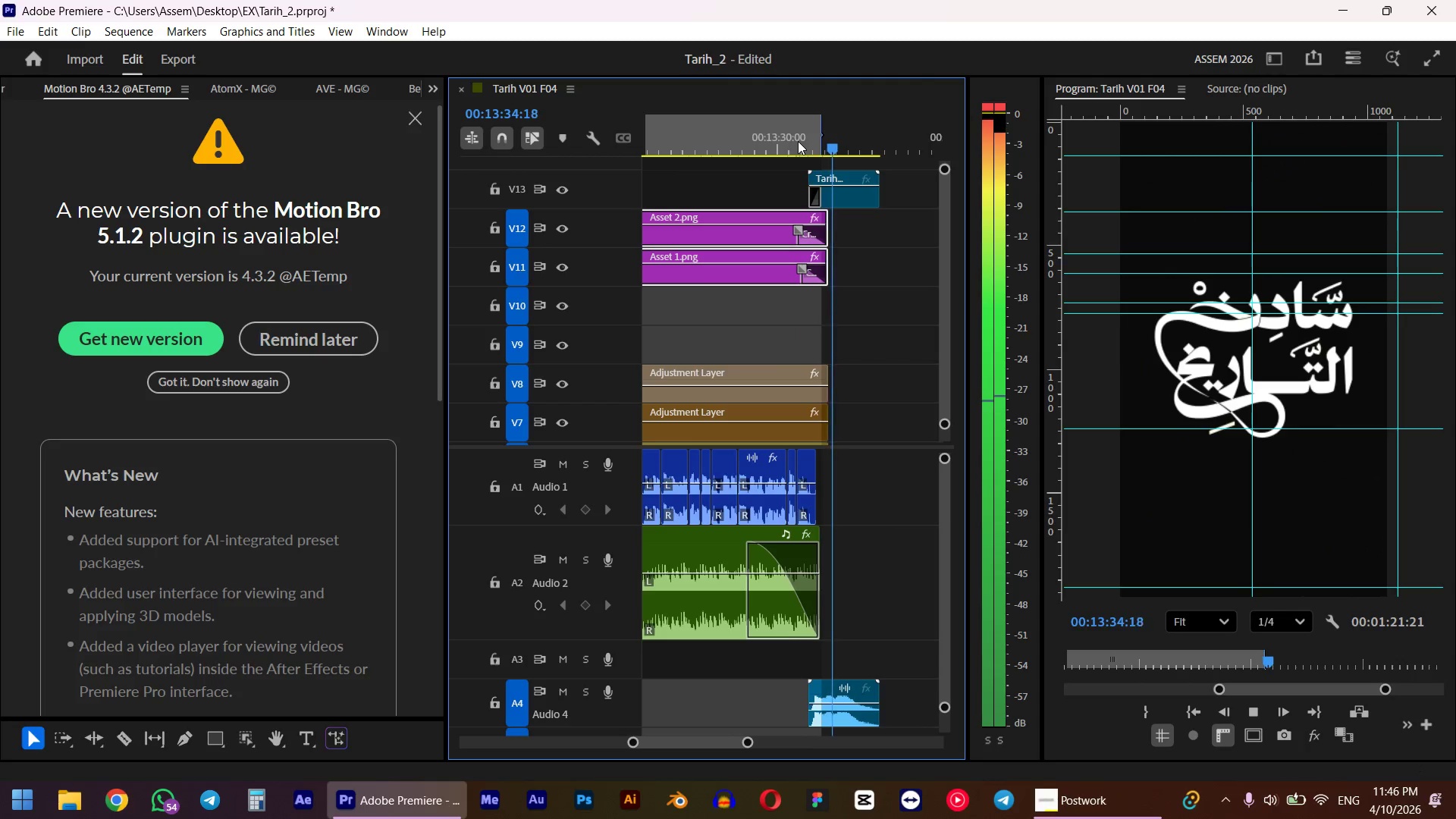 
hold_key(key=AltLeft, duration=1.06)
 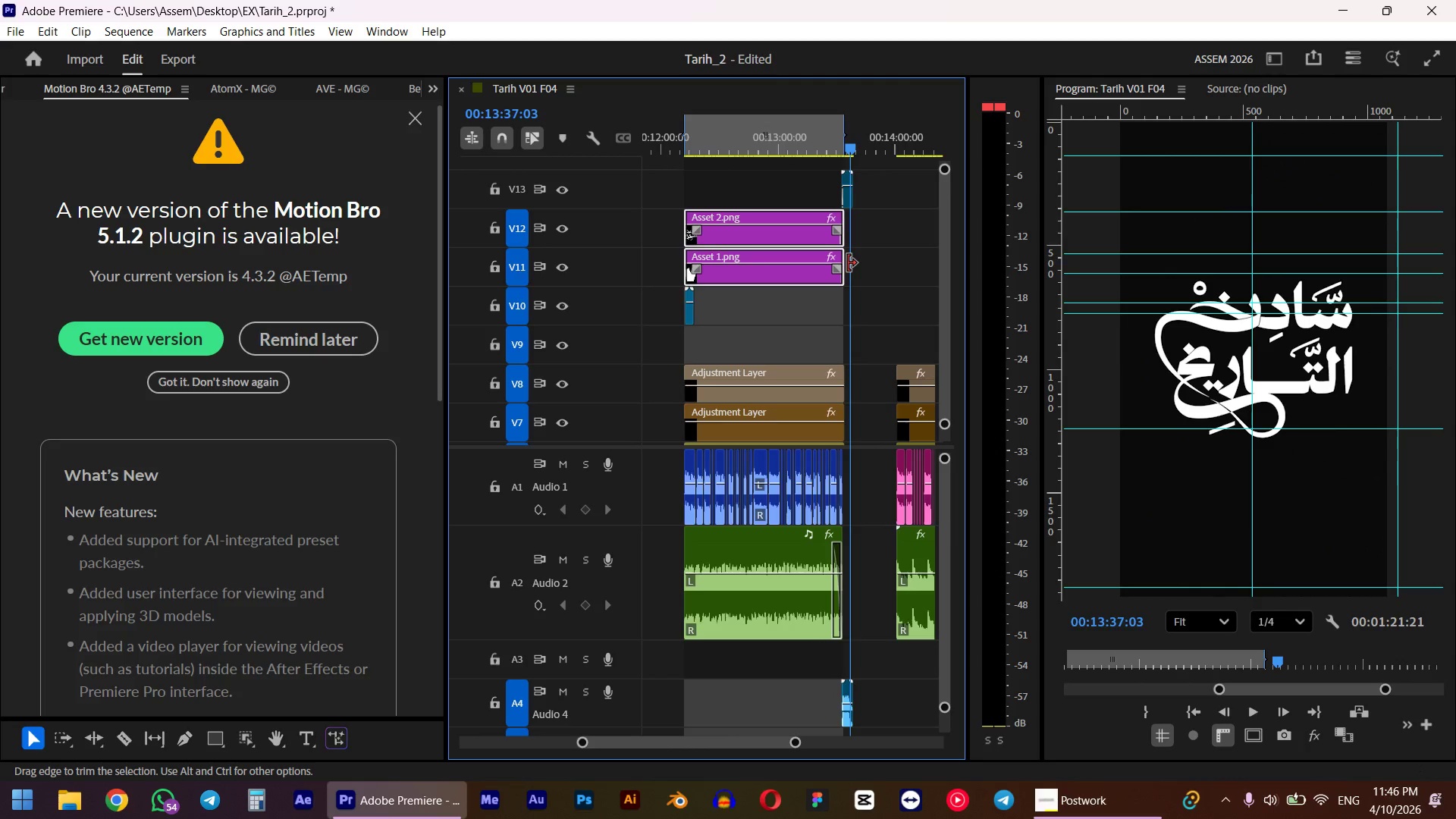 
key(Space)
 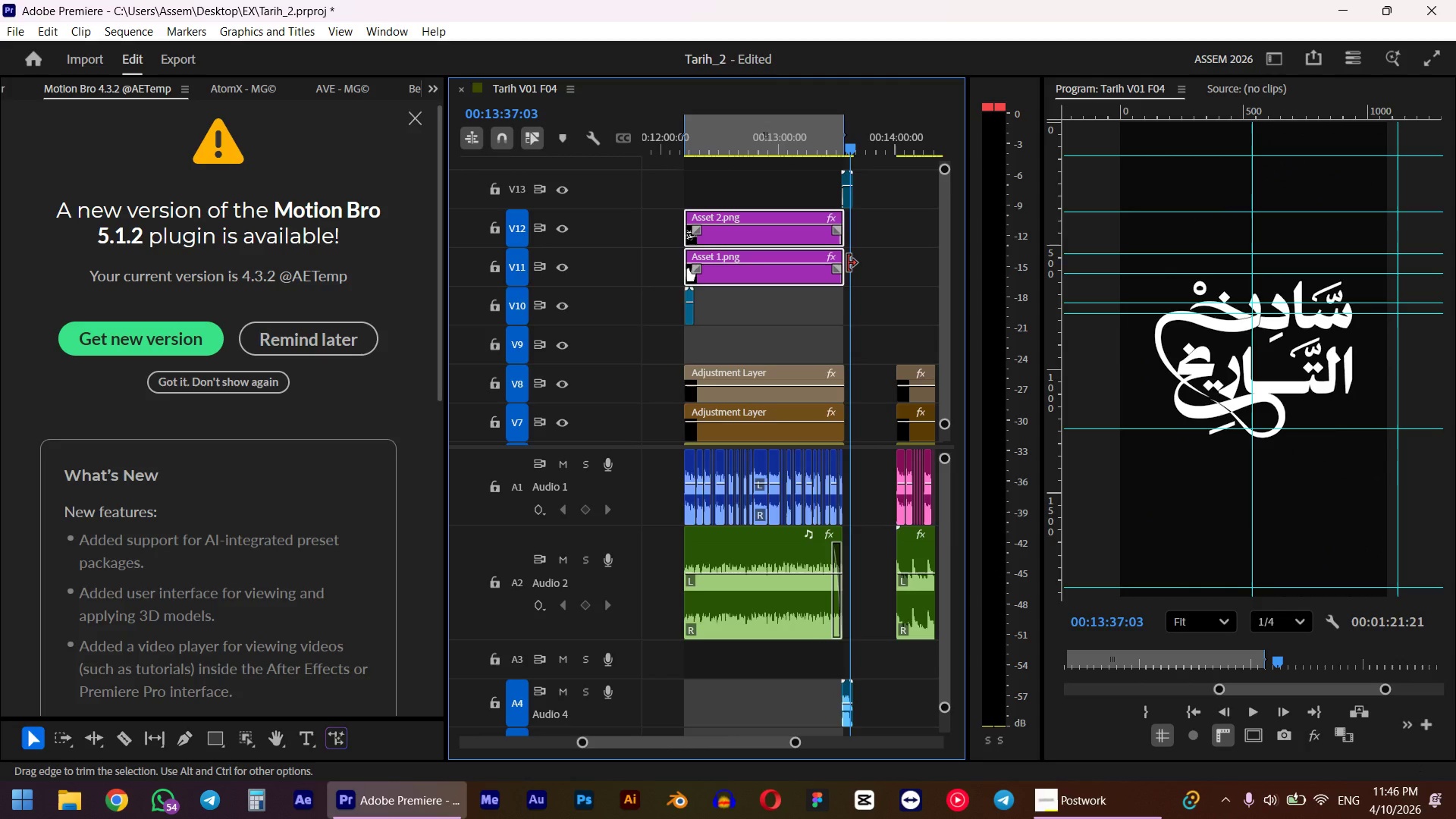 
scroll: coordinate [848, 263], scroll_direction: down, amount: 16.0
 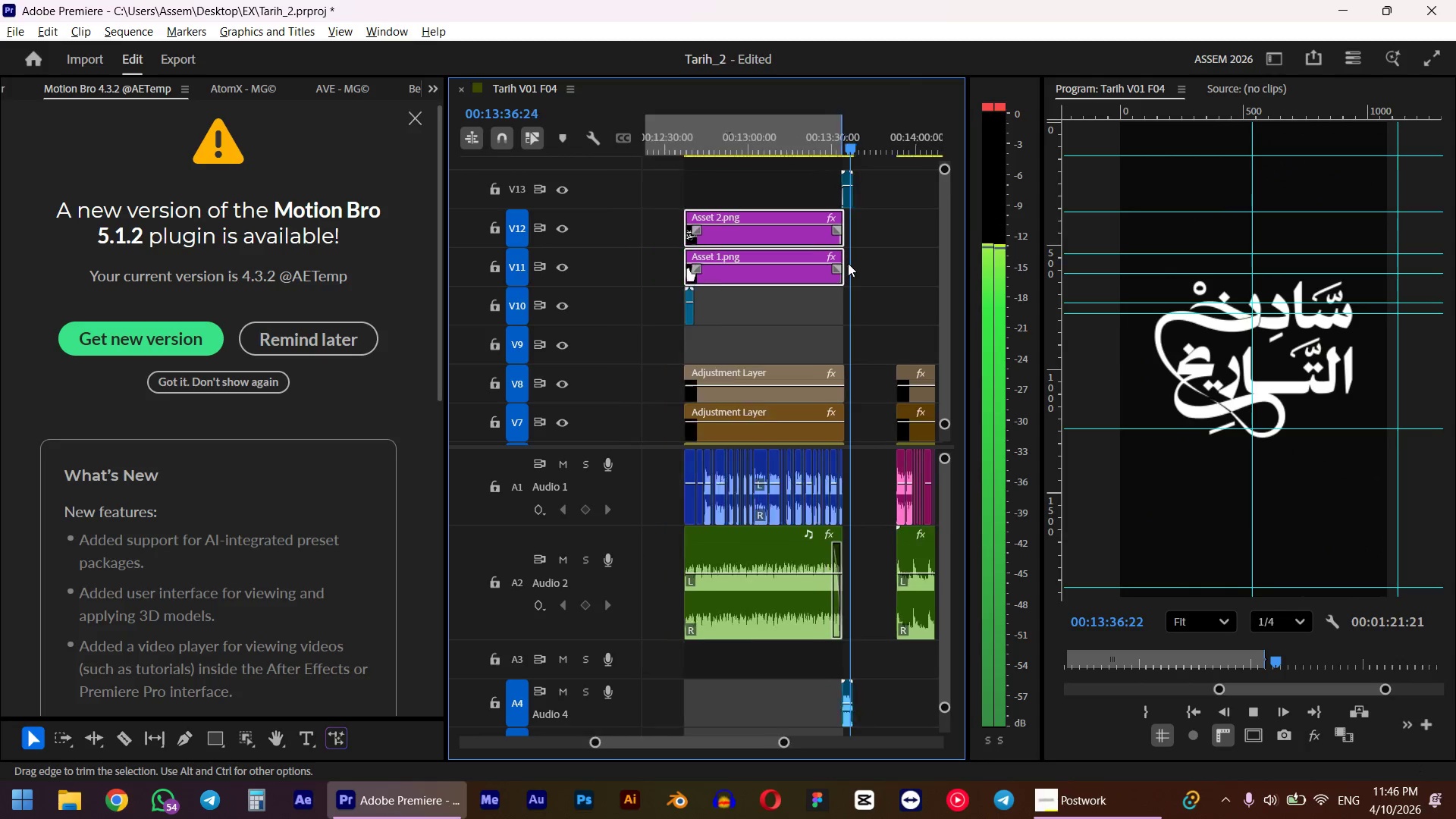 
key(VolumeDown)
 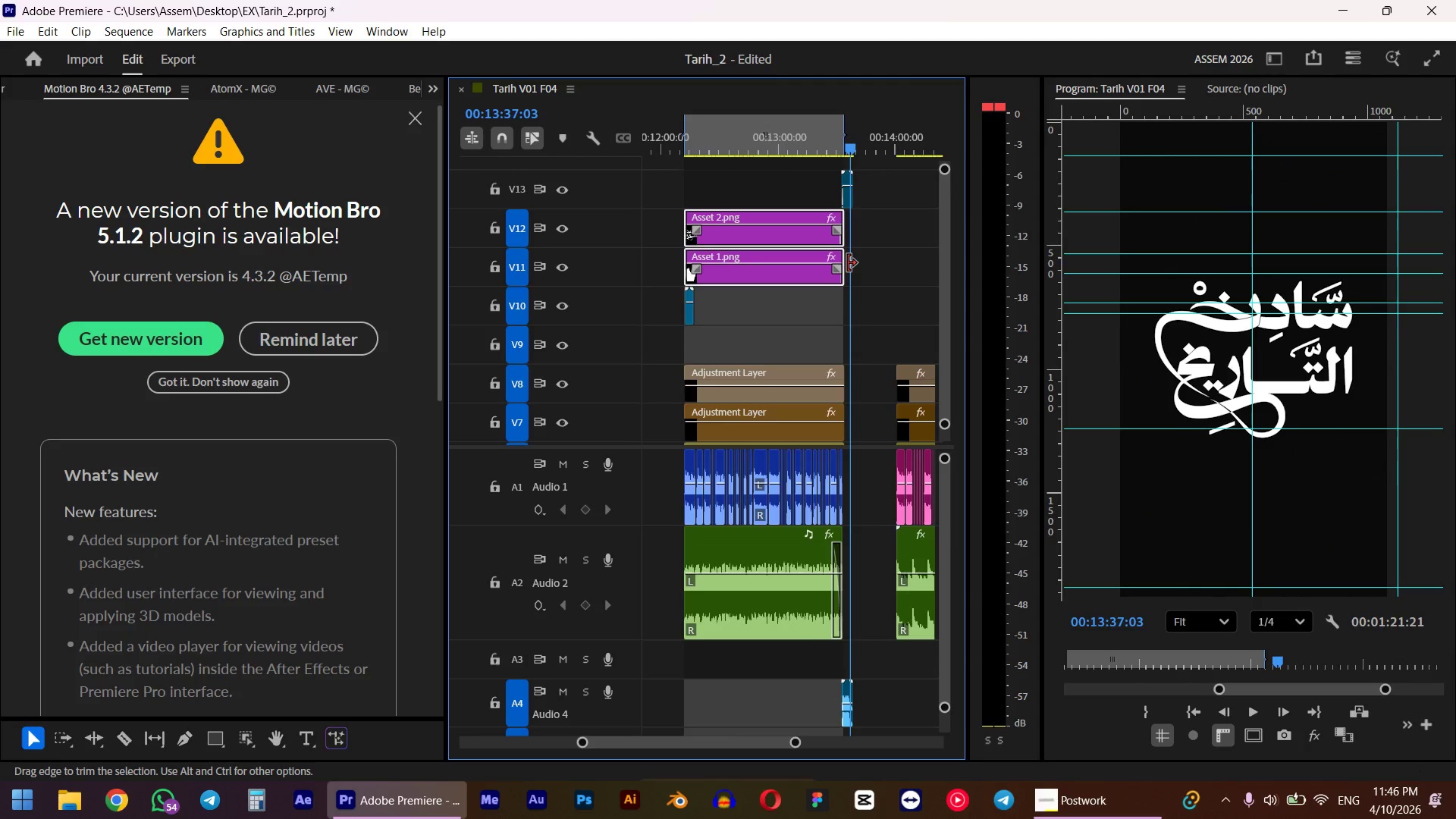 
key(VolumeDown)
 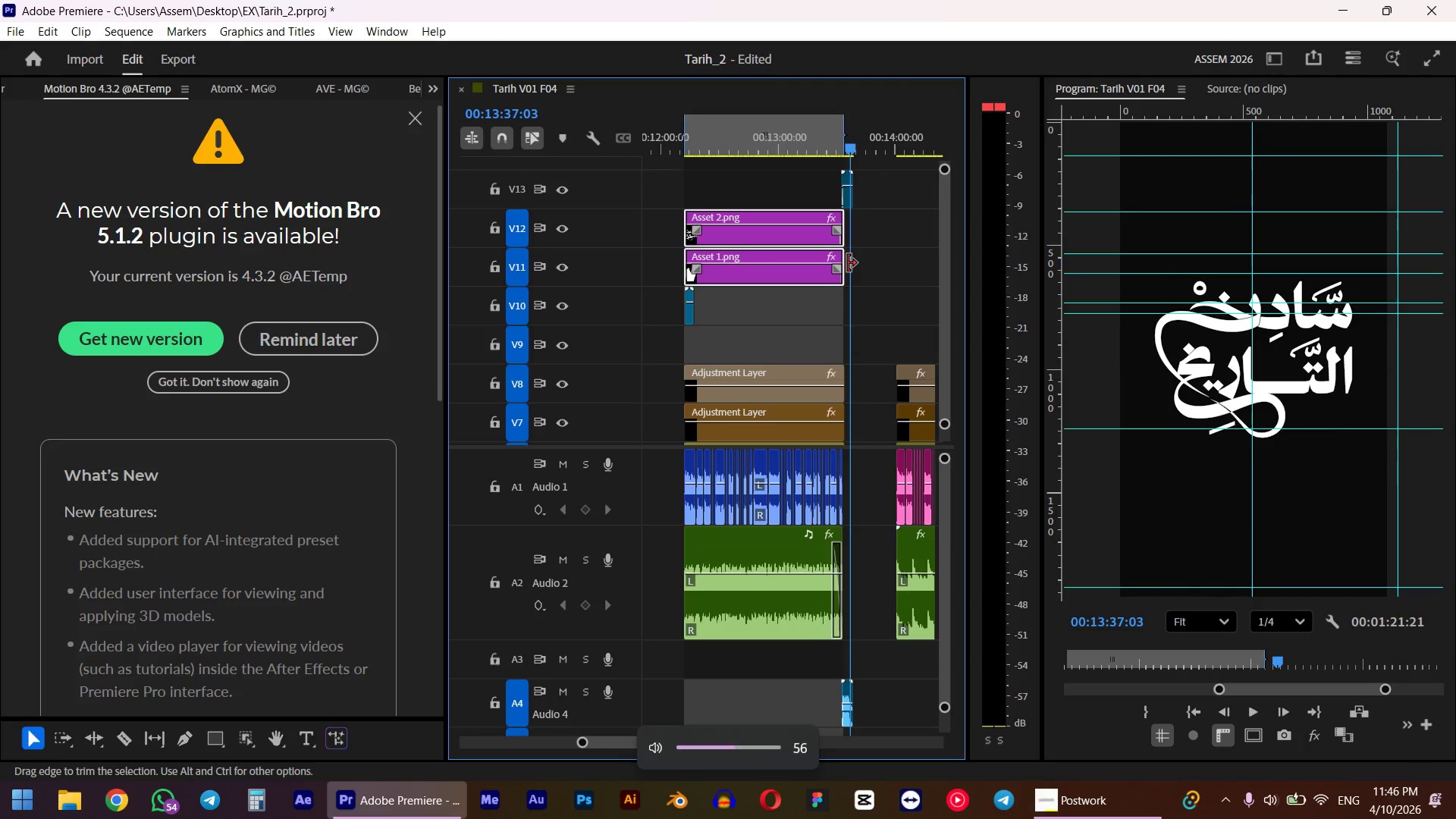 
key(VolumeDown)
 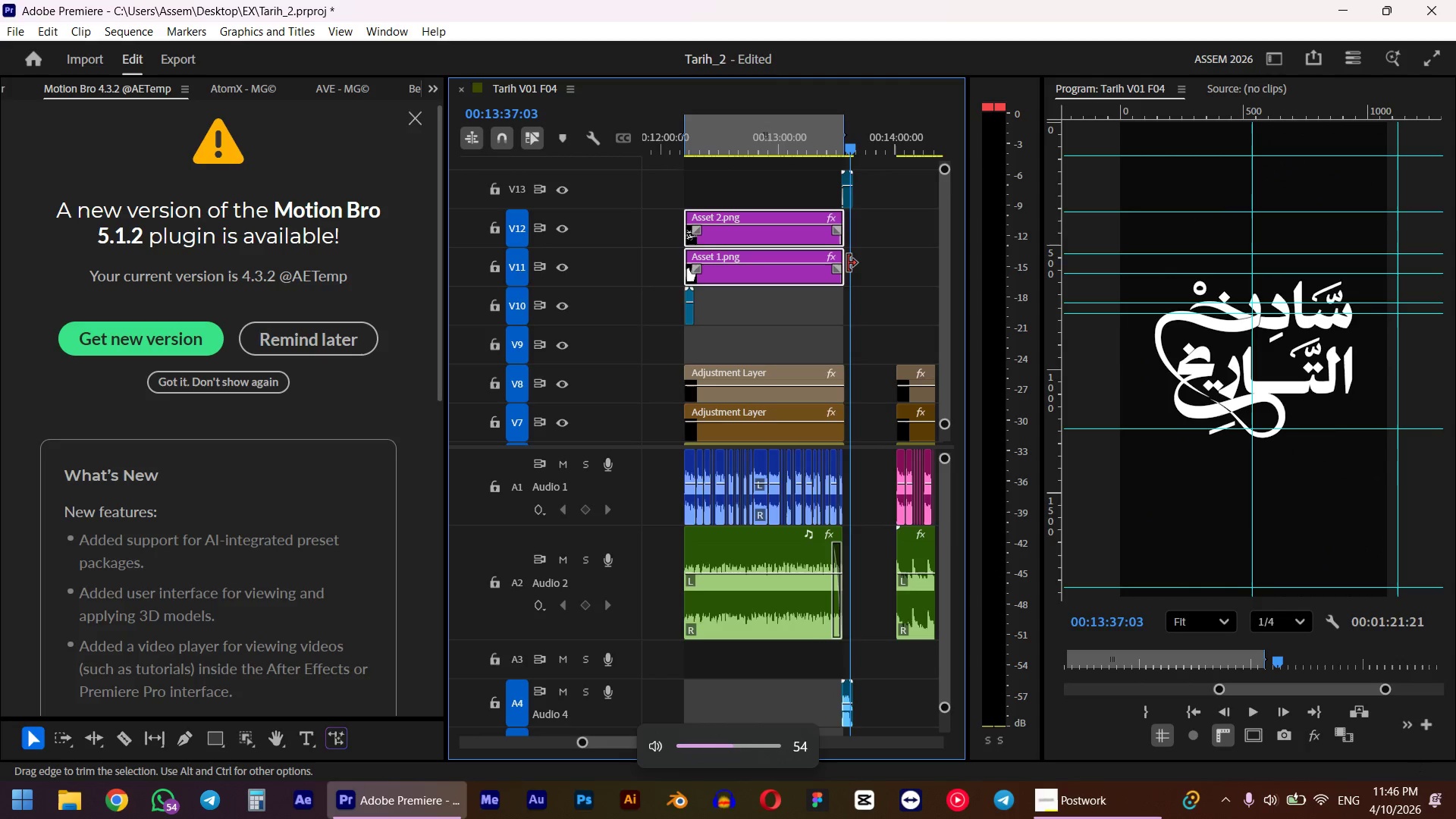 
key(VolumeDown)
 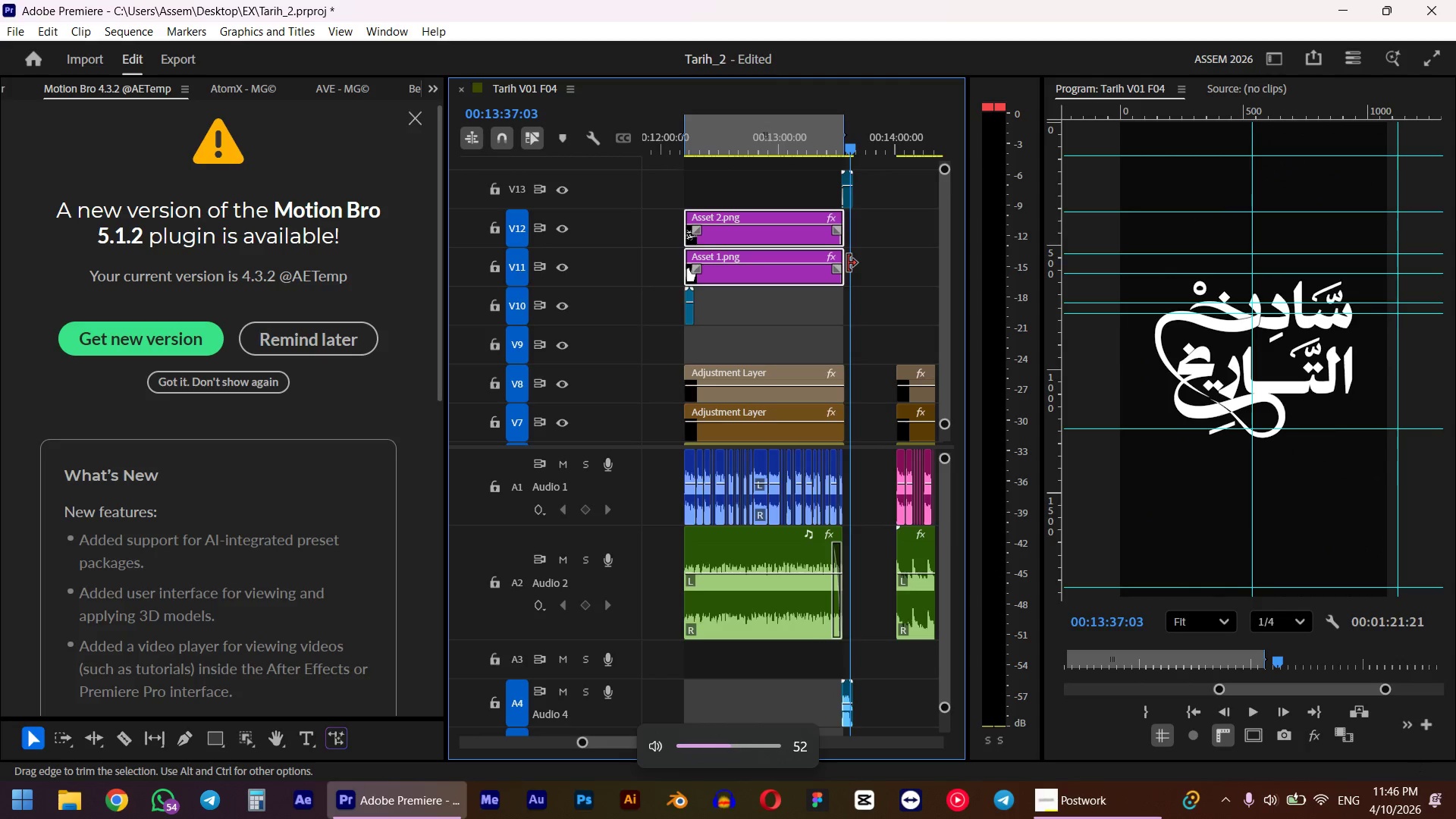 
key(VolumeDown)
 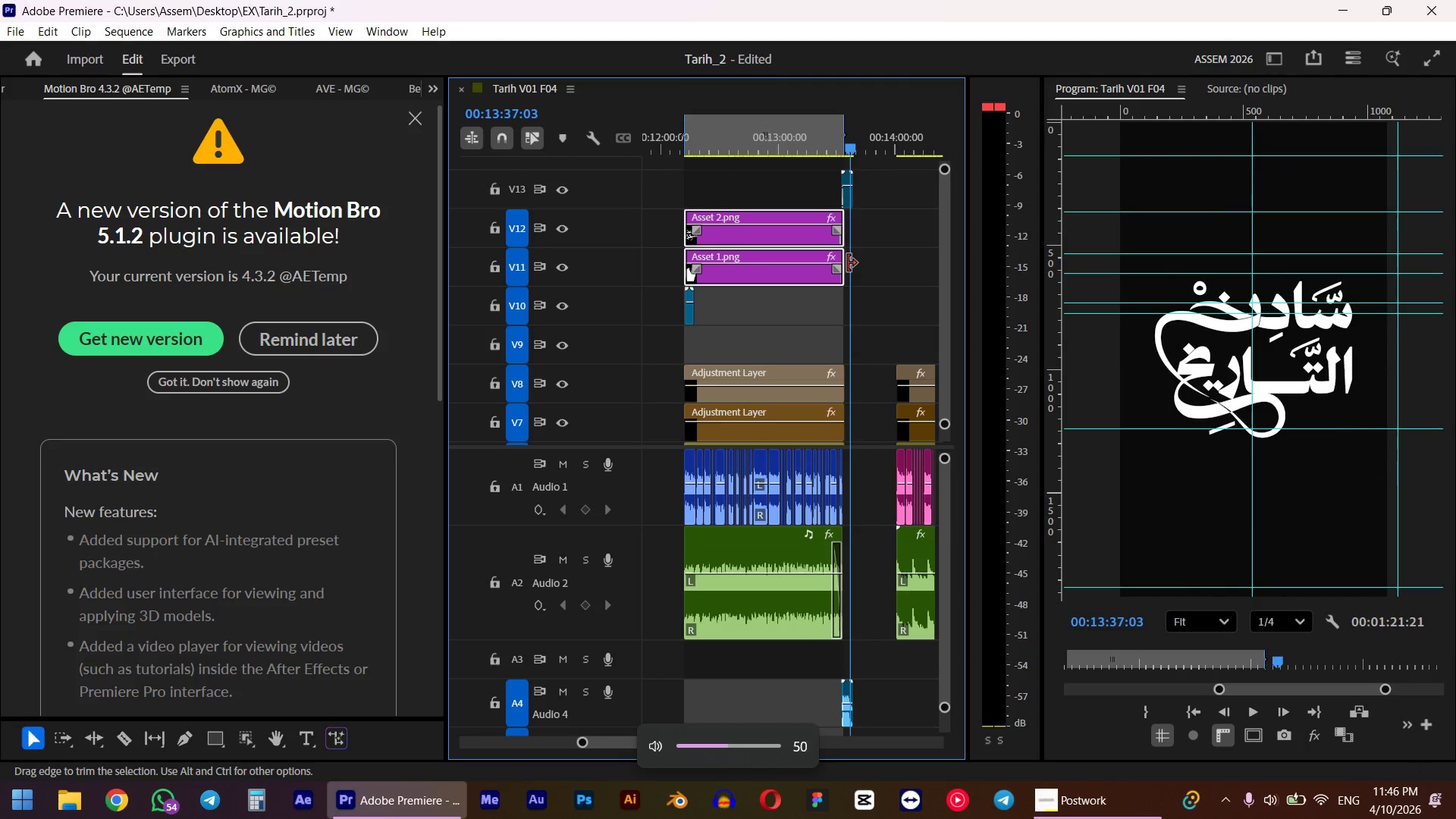 
key(VolumeDown)
 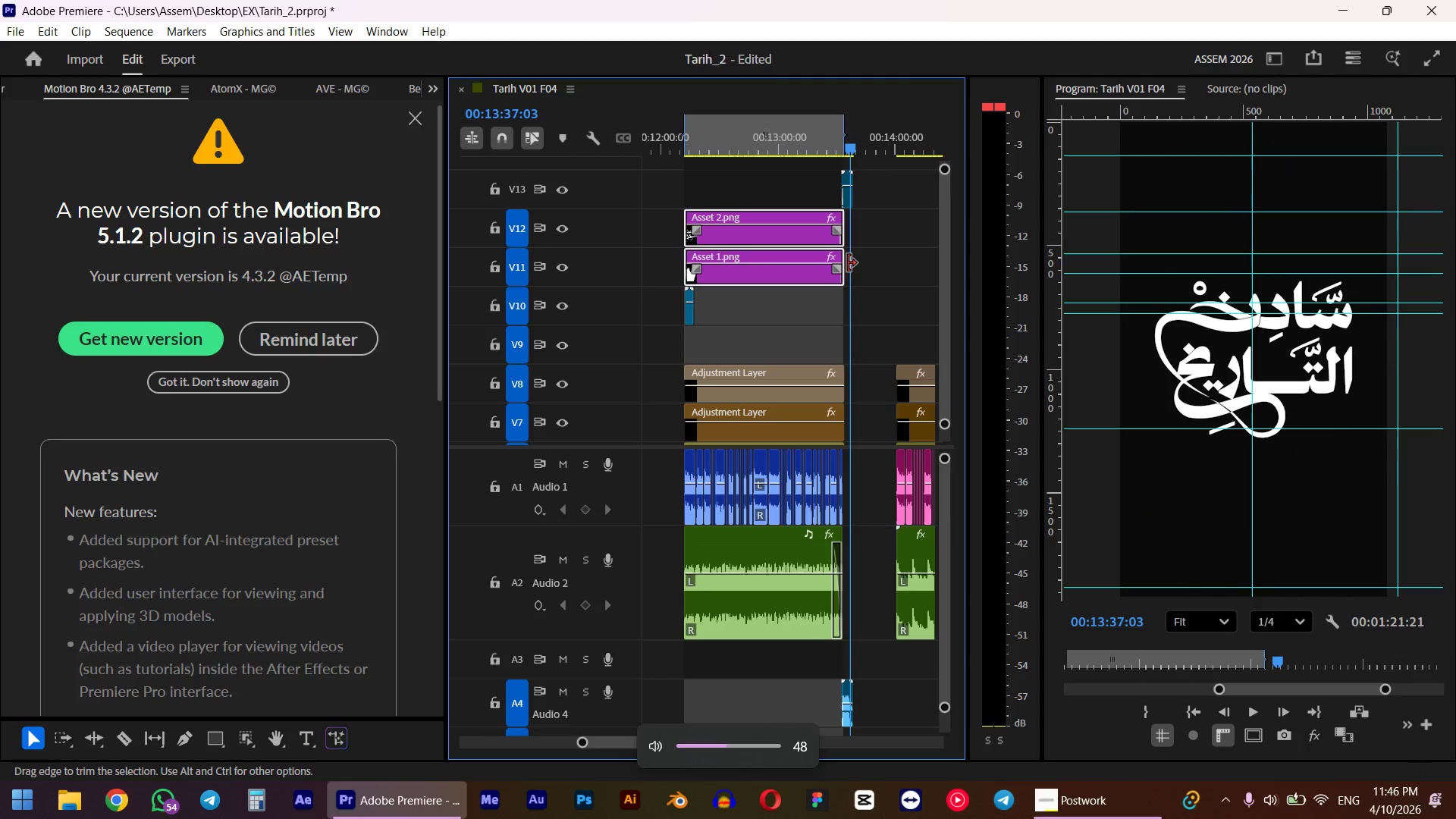 
key(VolumeDown)
 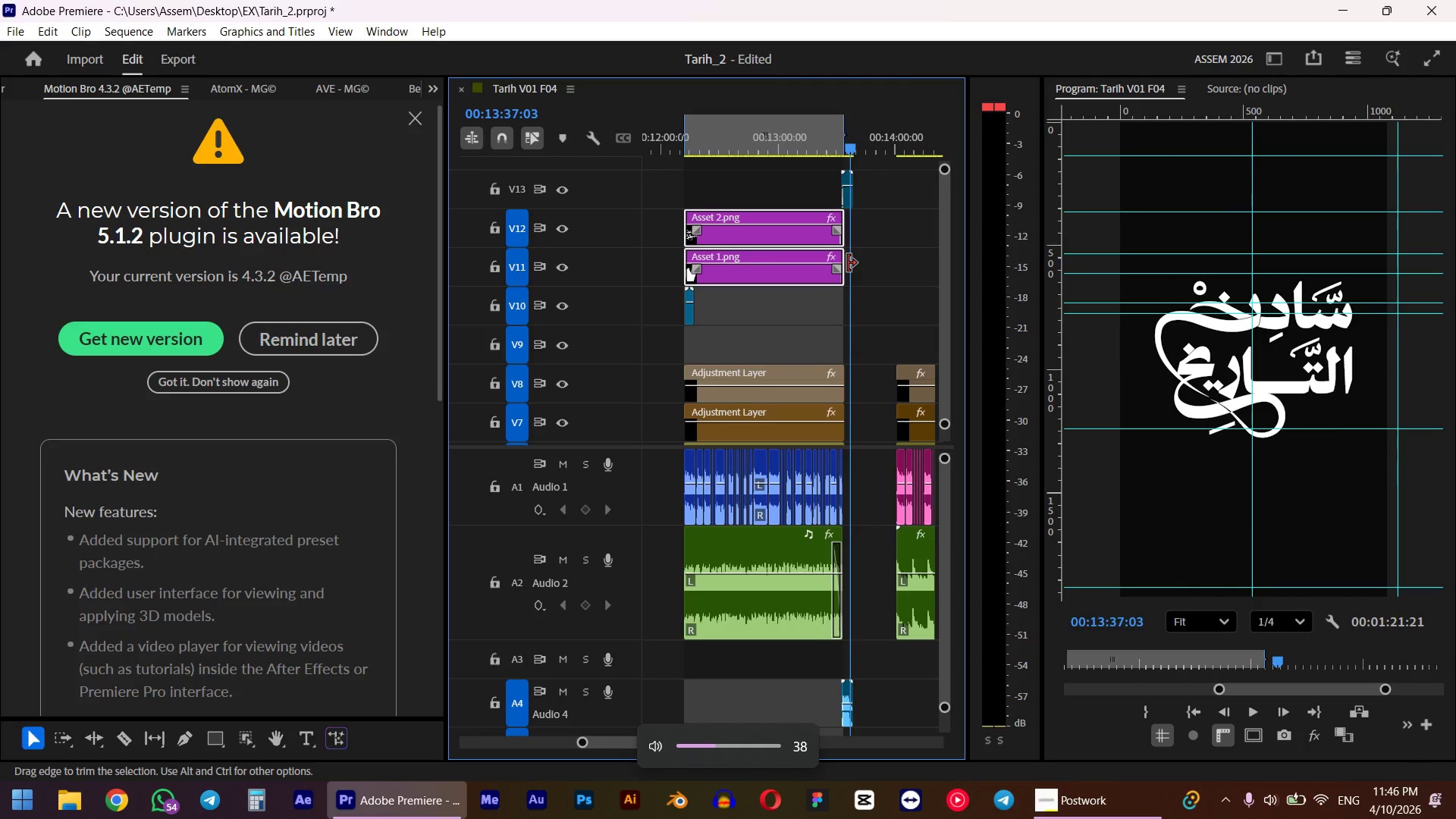 
key(VolumeUp)
 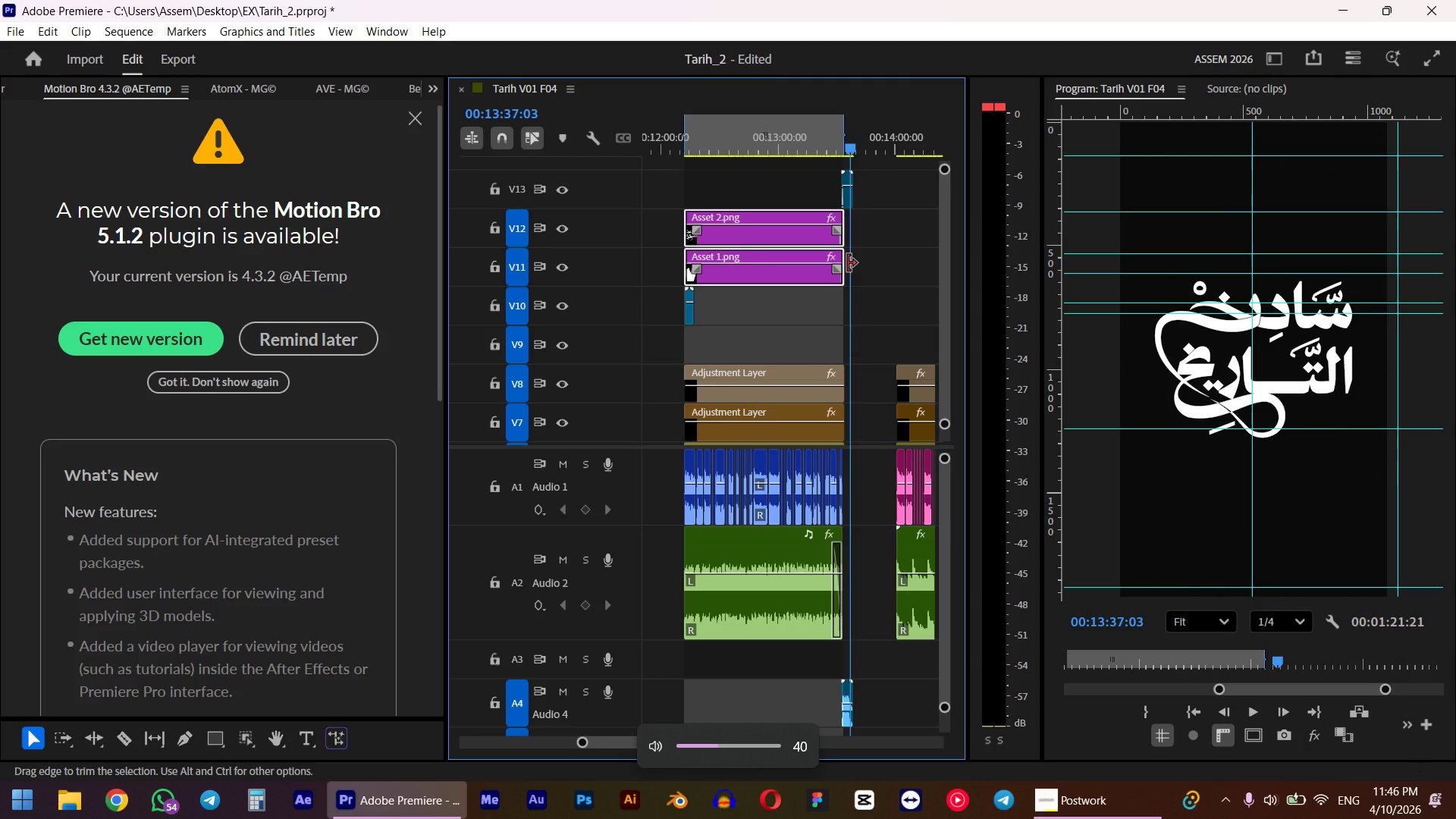 
key(Space)
 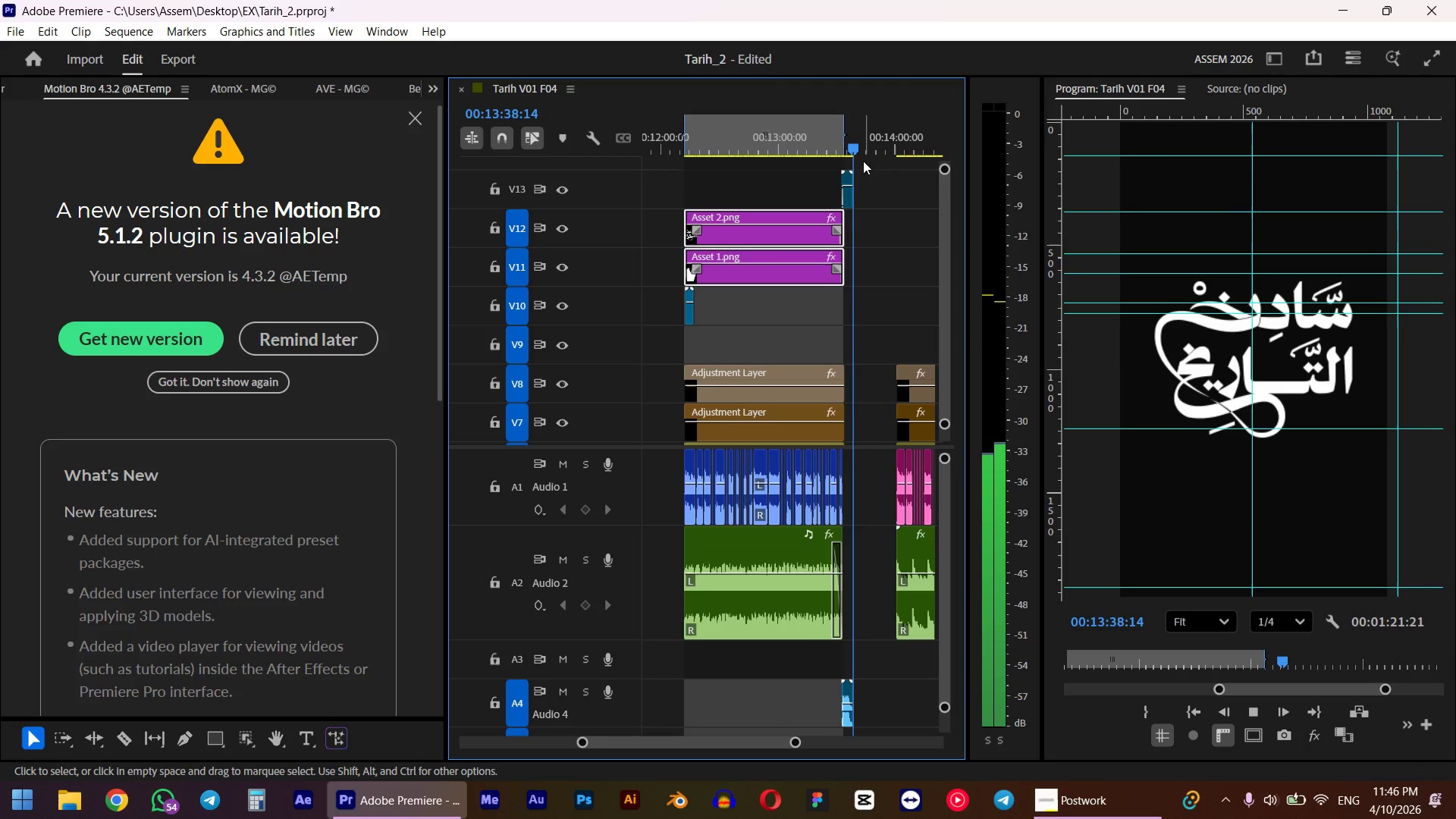 
key(Space)
 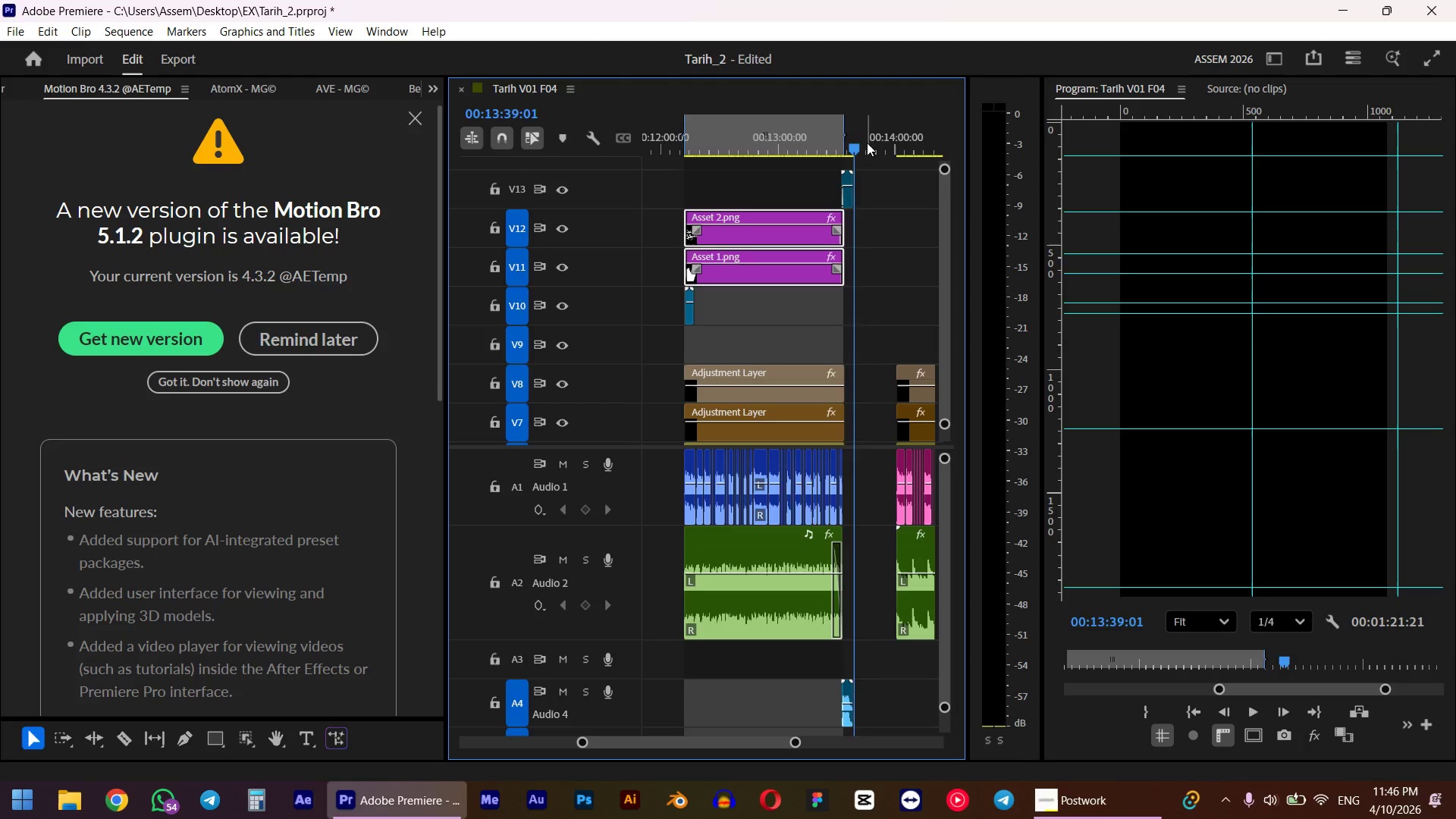 
left_click_drag(start_coordinate=[867, 143], to_coordinate=[855, 146])
 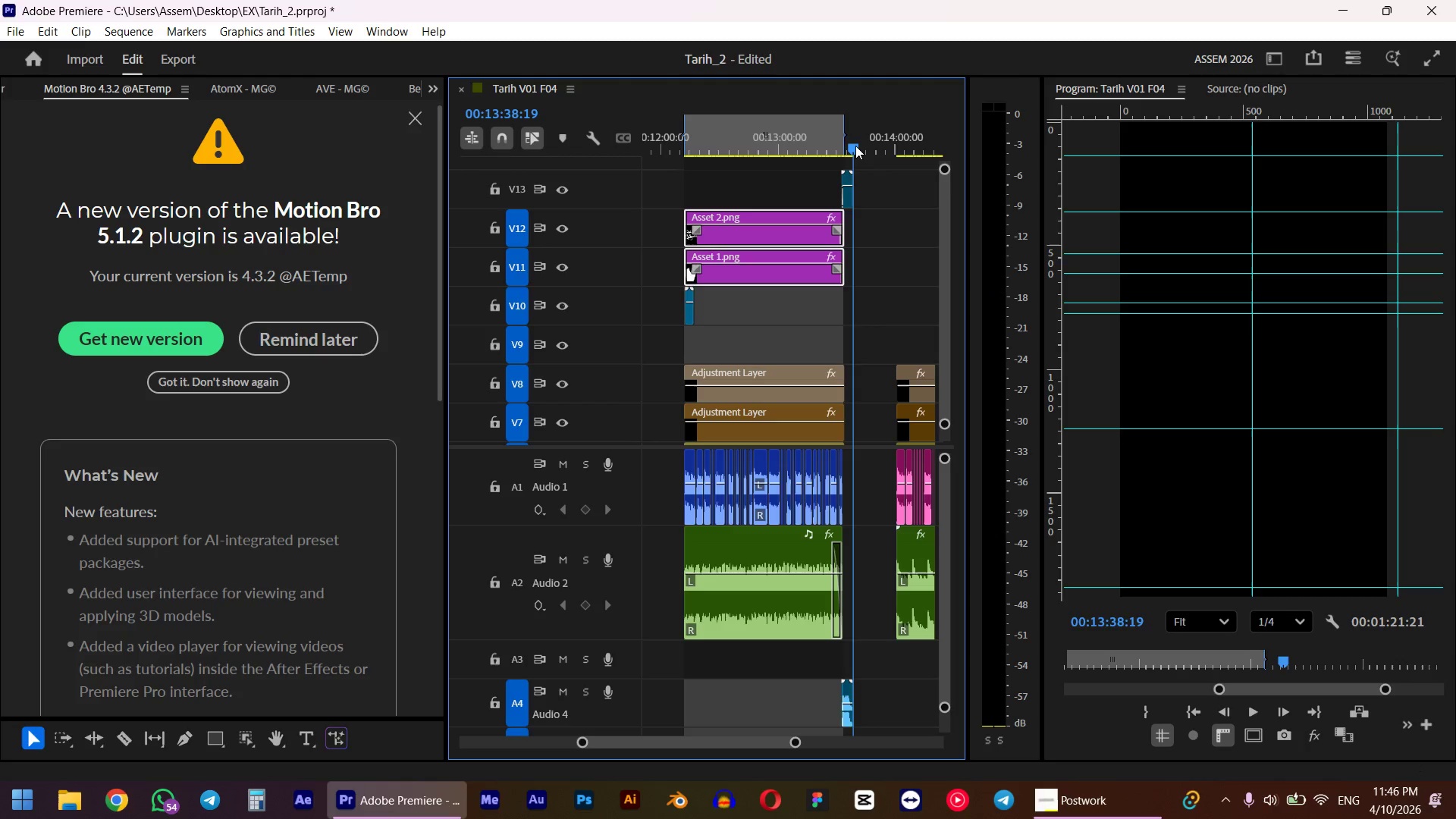 
hold_key(key=ShiftLeft, duration=0.53)
 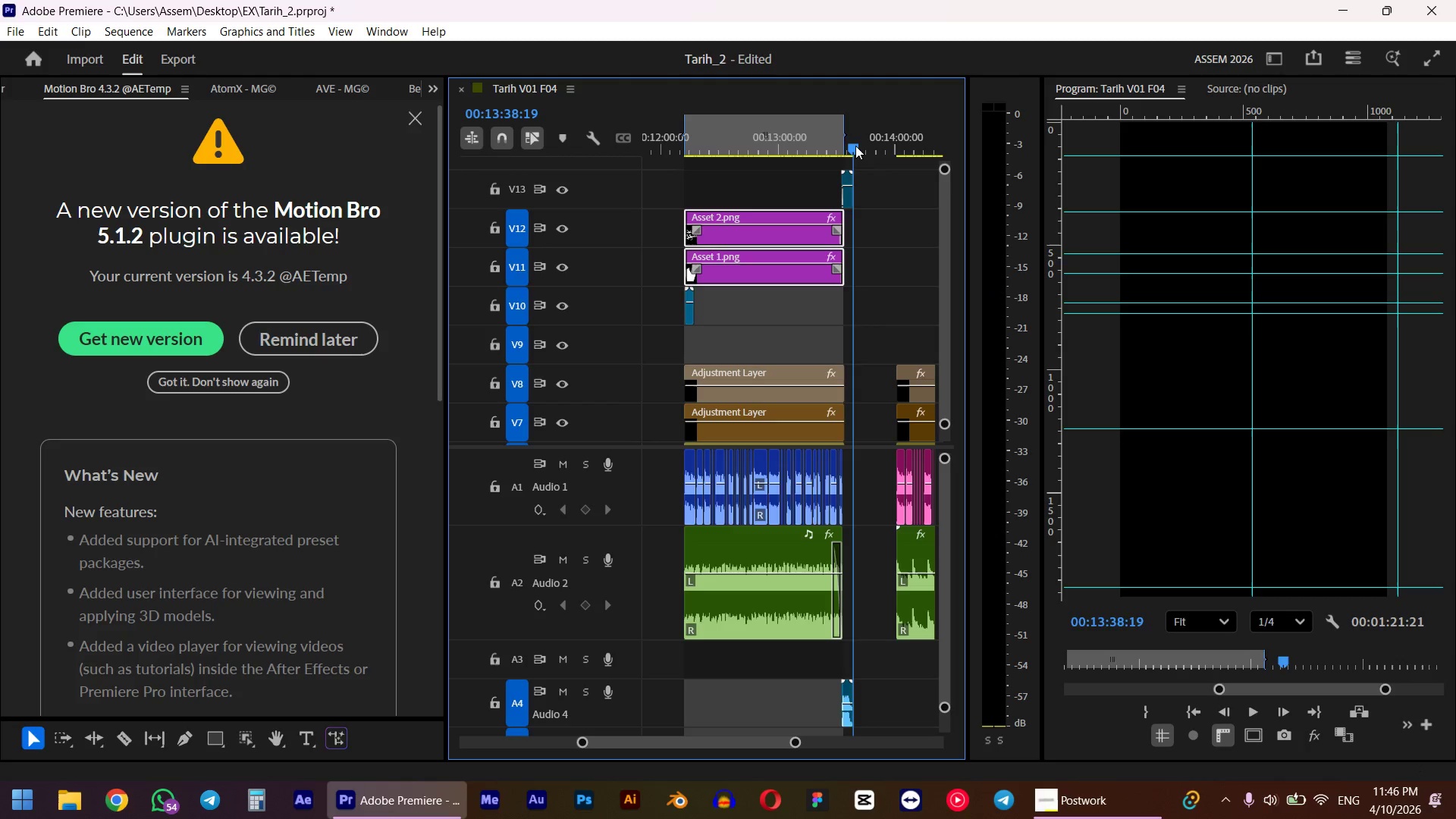 
key(O)
 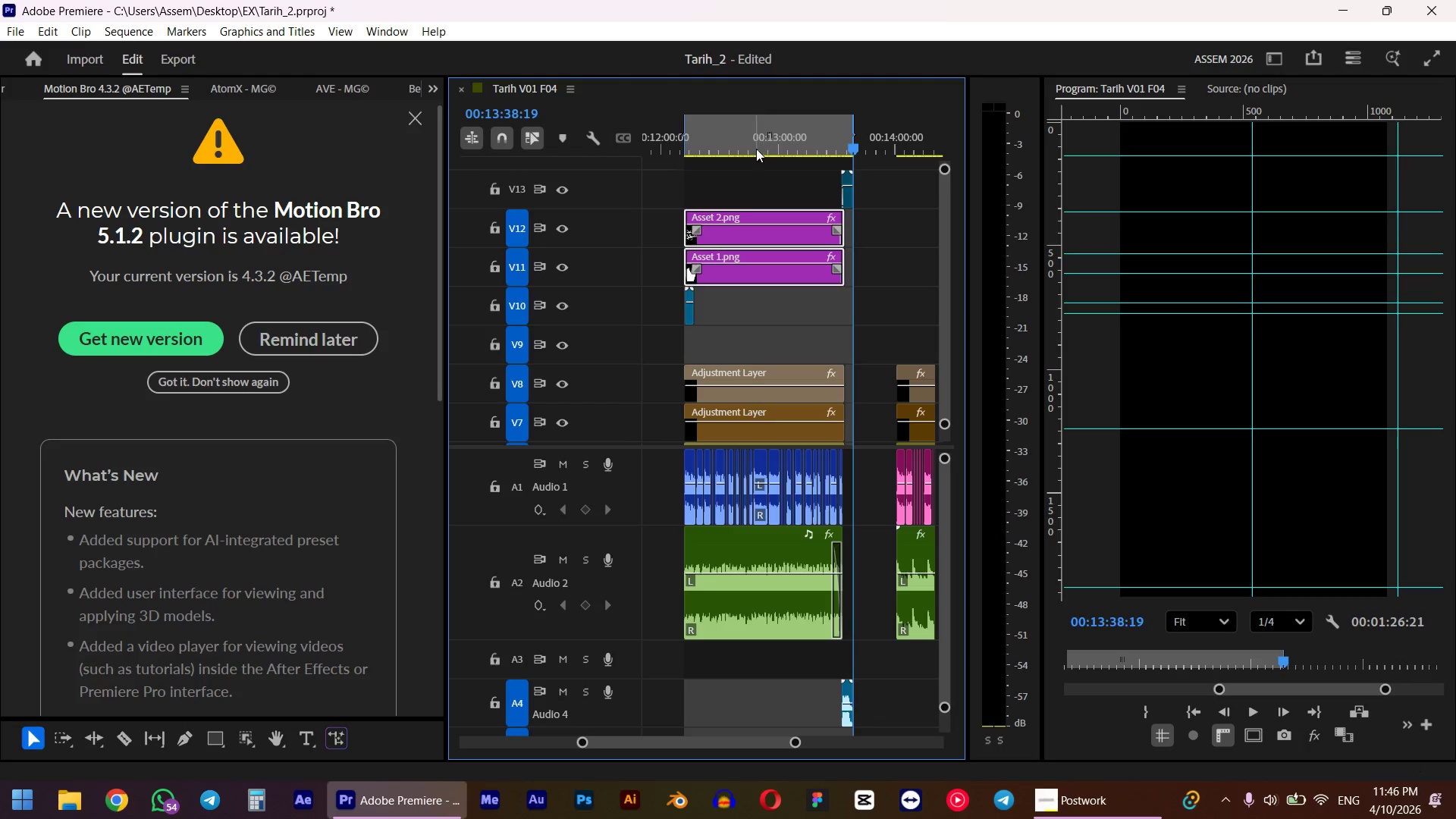 
left_click_drag(start_coordinate=[756, 149], to_coordinate=[679, 155])
 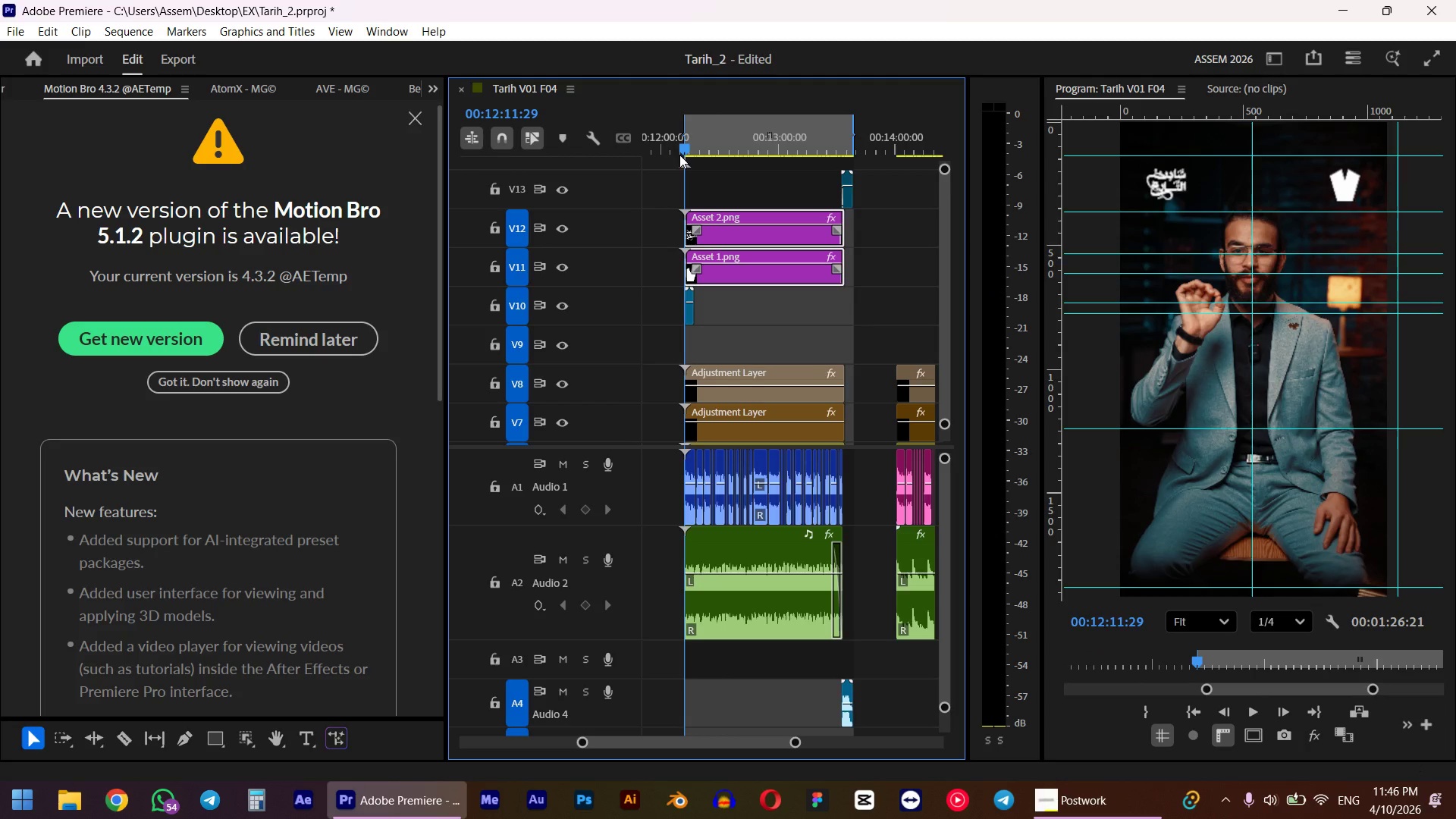 
hold_key(key=ShiftLeft, duration=1.25)
 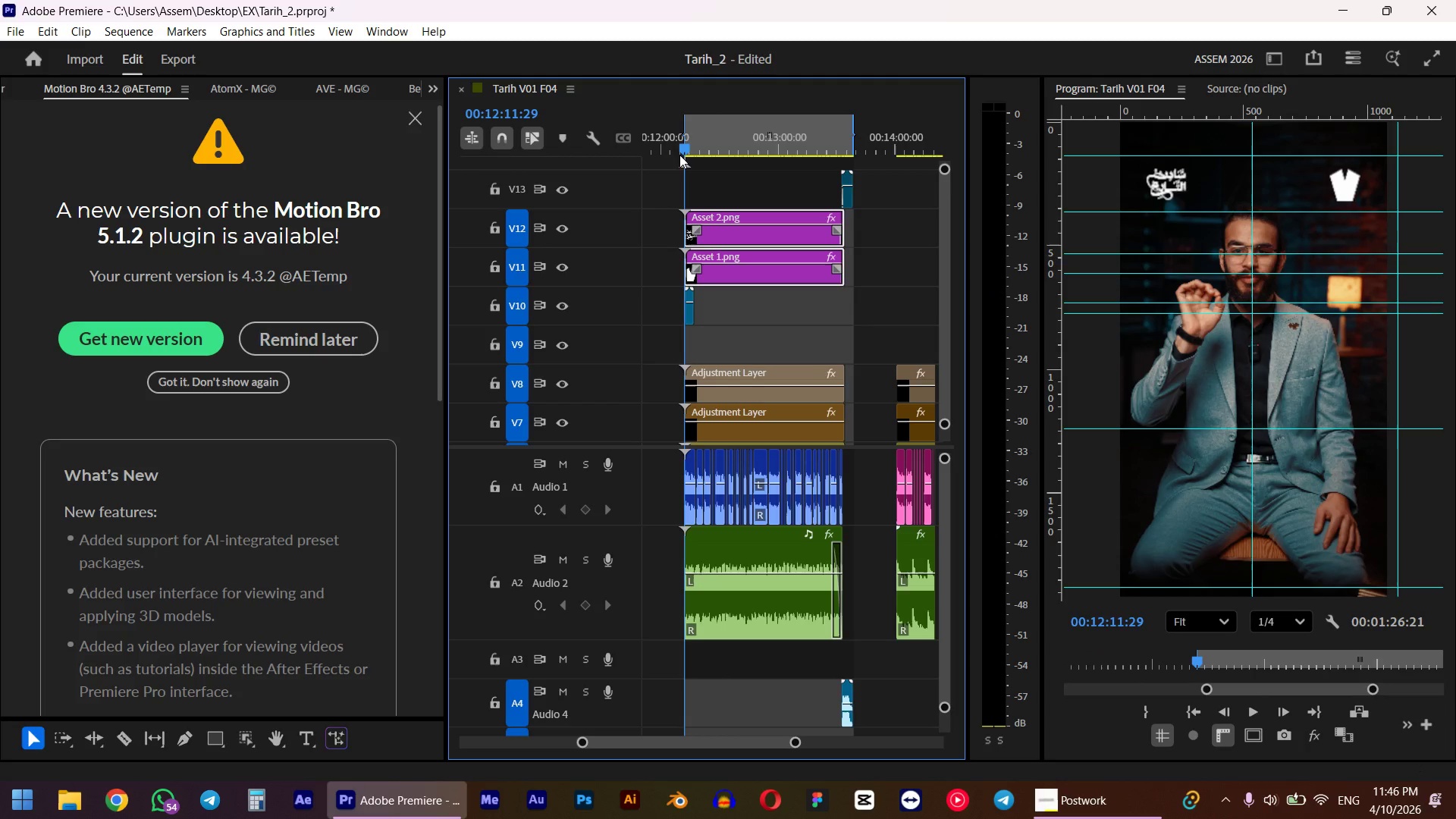 
key(Space)
 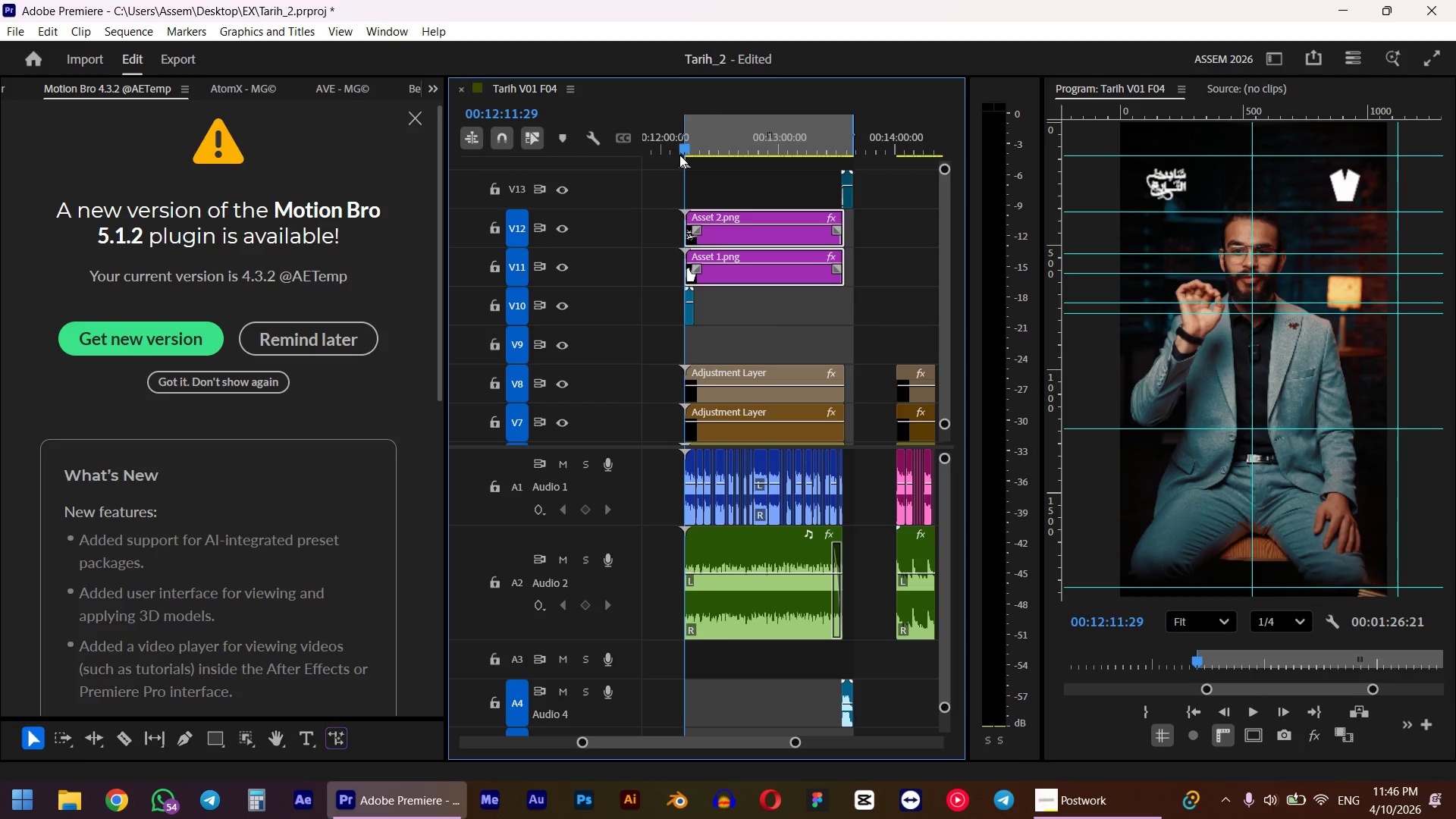 
scroll: coordinate [770, 310], scroll_direction: up, amount: 1.0
 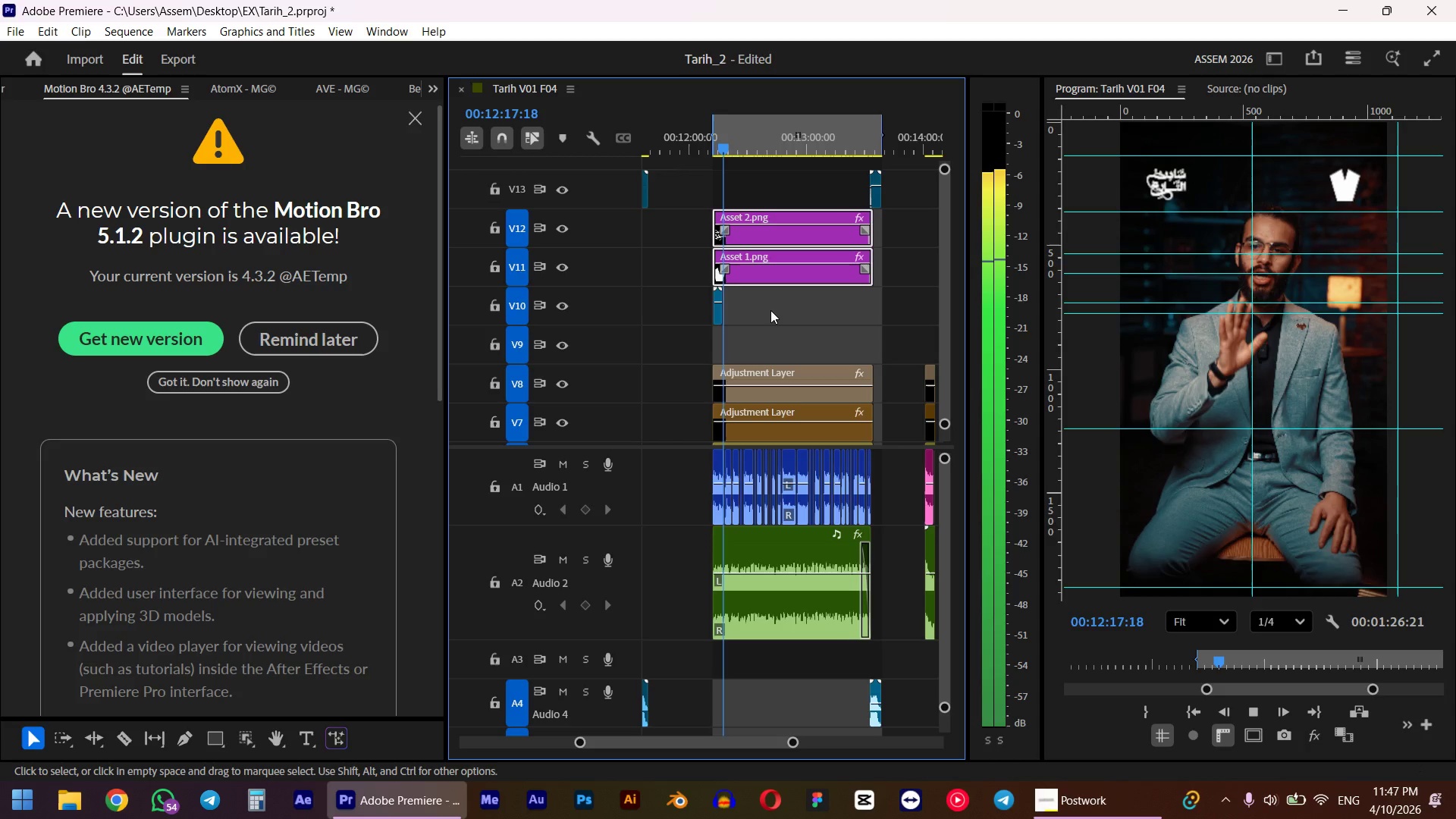 
wait(11.91)
 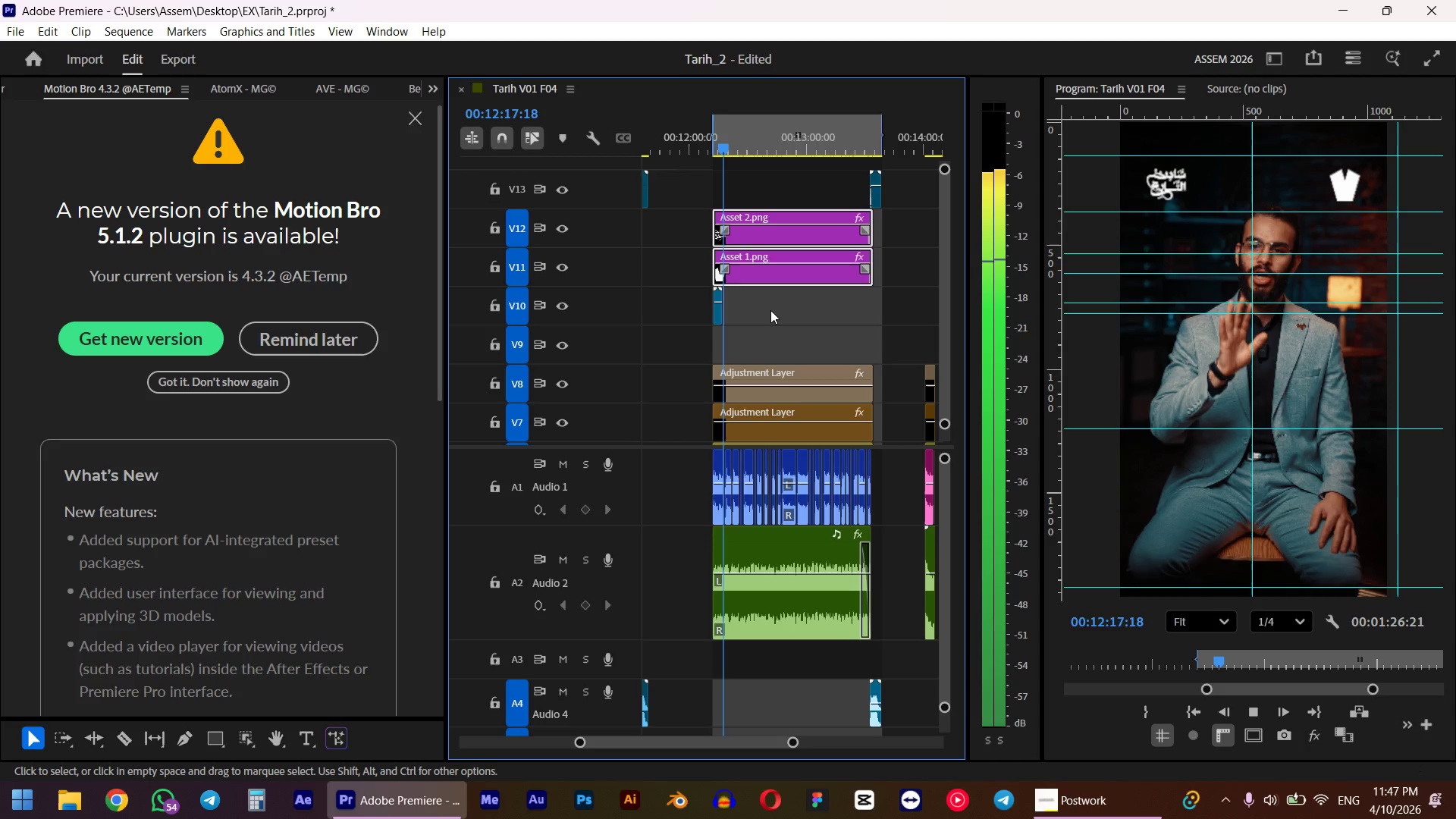 
hold_key(key=AltLeft, duration=1.14)
scroll: coordinate [721, 426], scroll_direction: up, amount: 11.0
 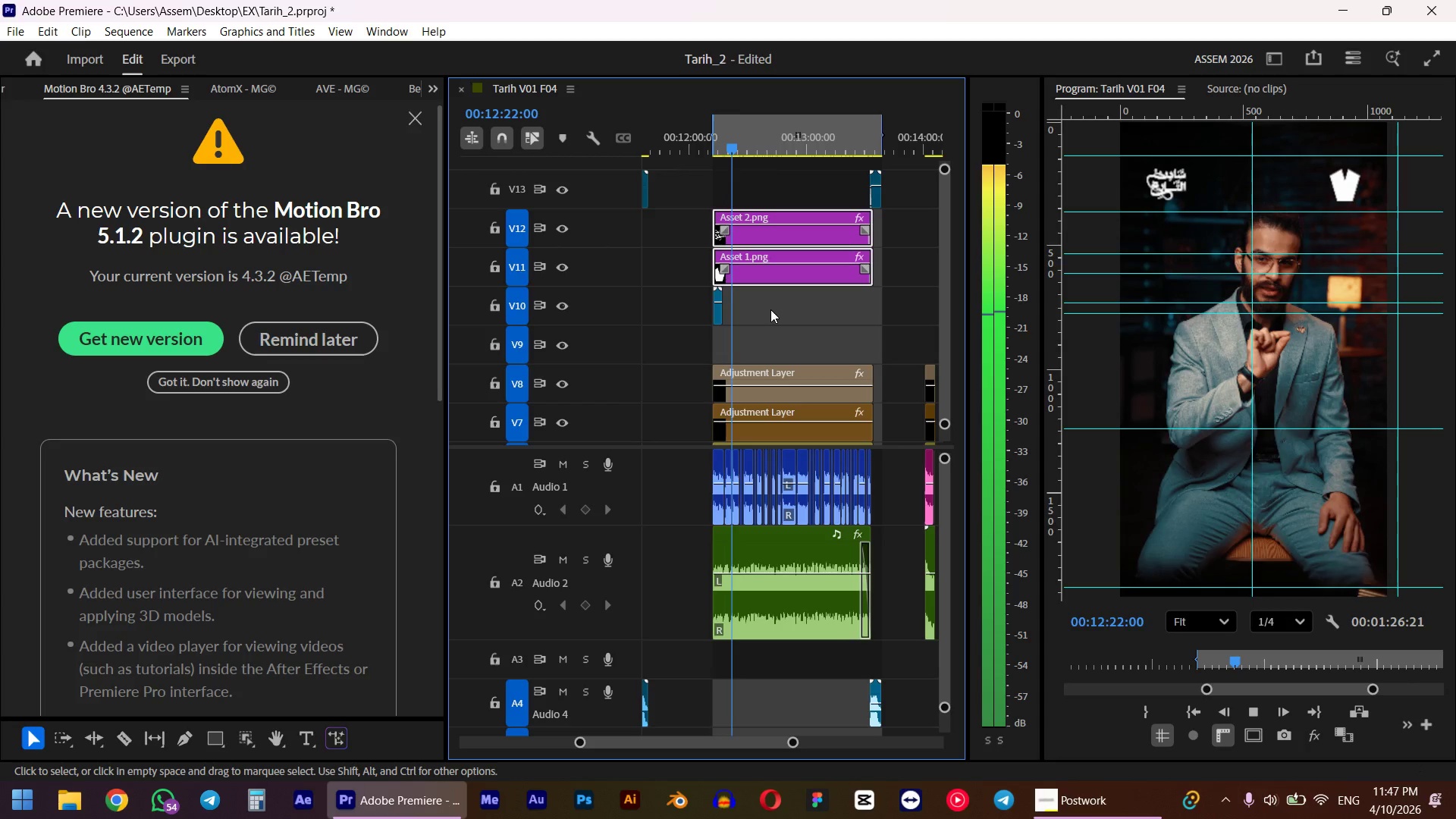 
key(Space)
 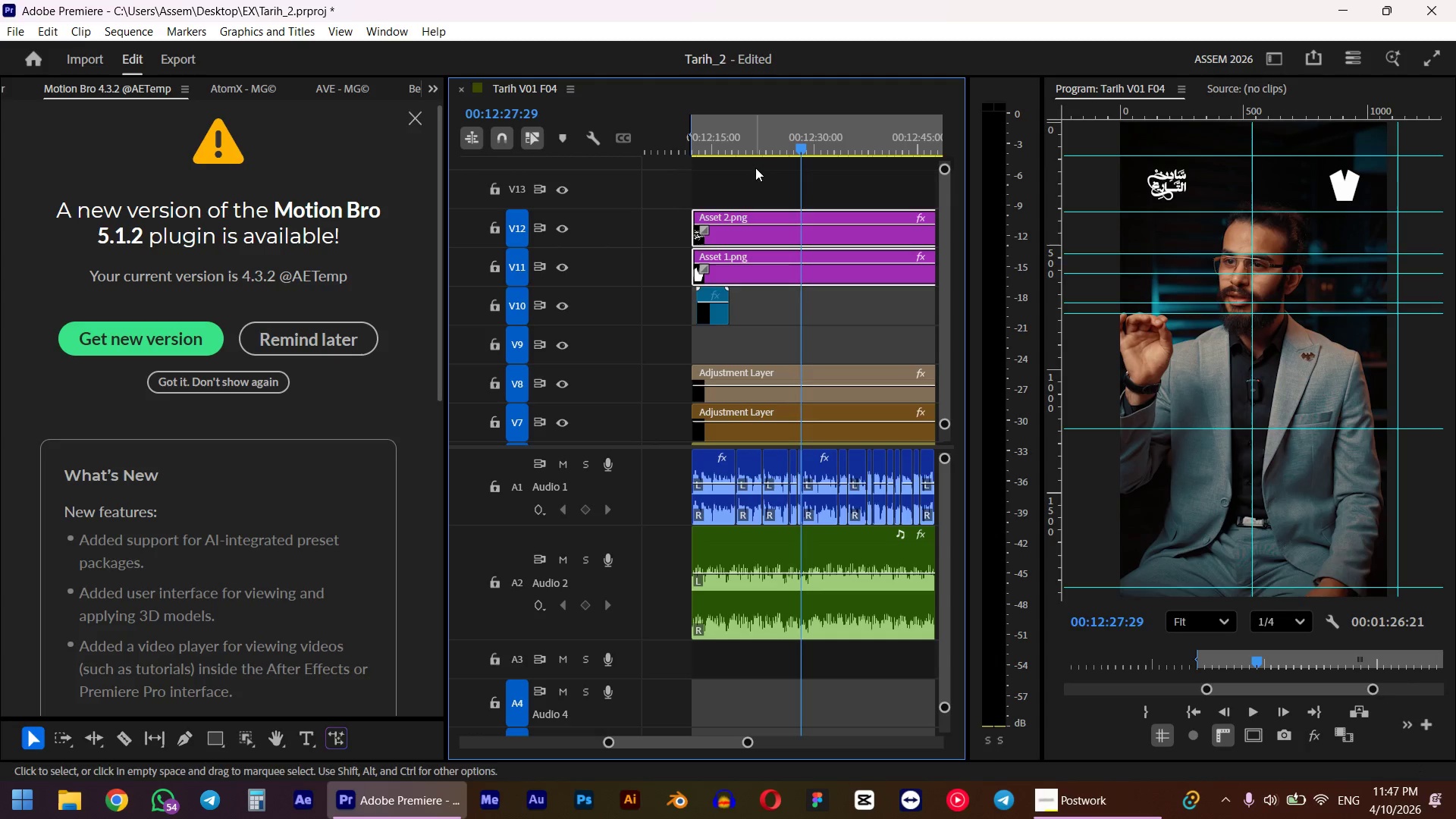 
left_click_drag(start_coordinate=[748, 144], to_coordinate=[695, 145])
 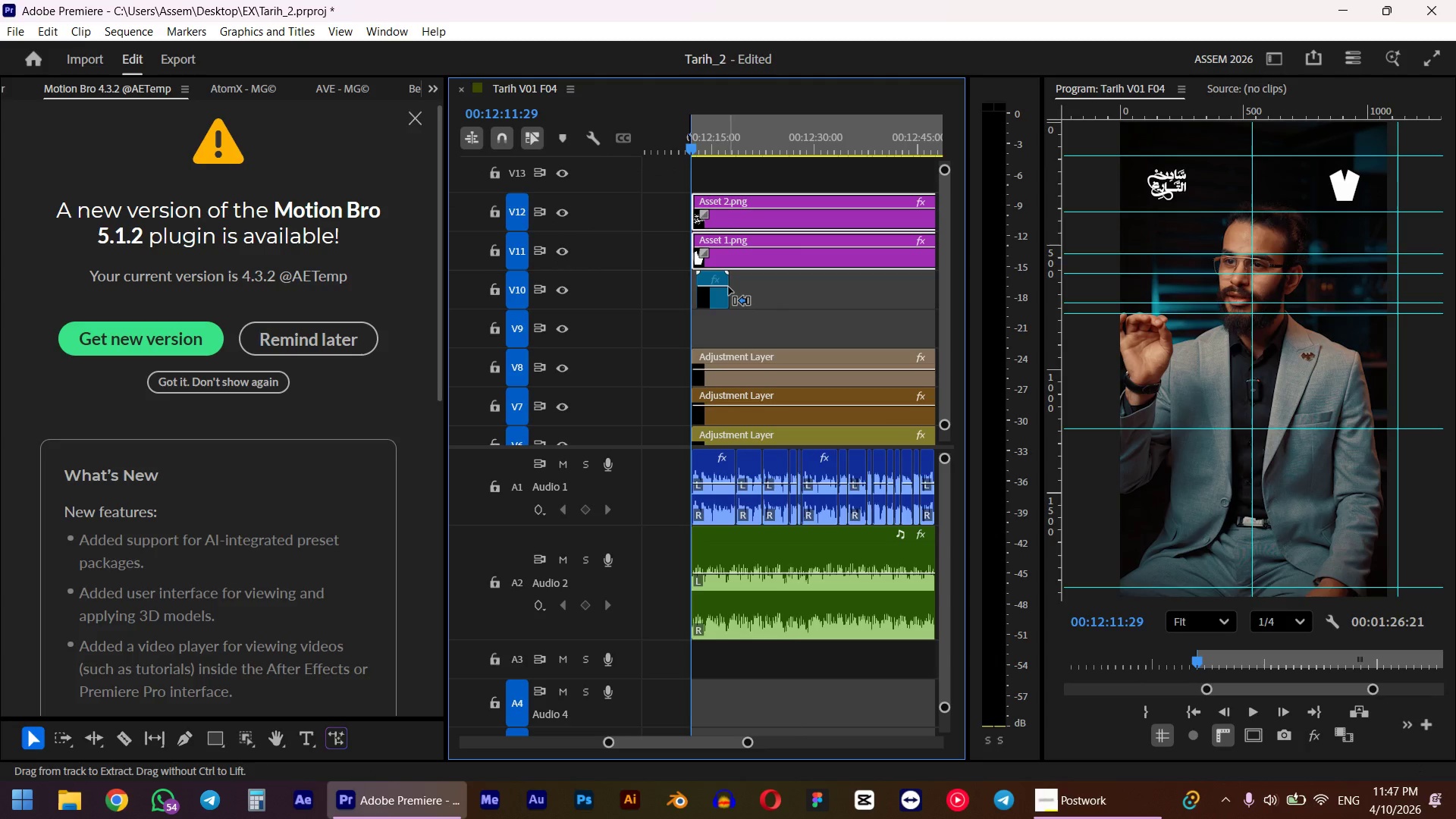 
hold_key(key=ShiftLeft, duration=0.91)
 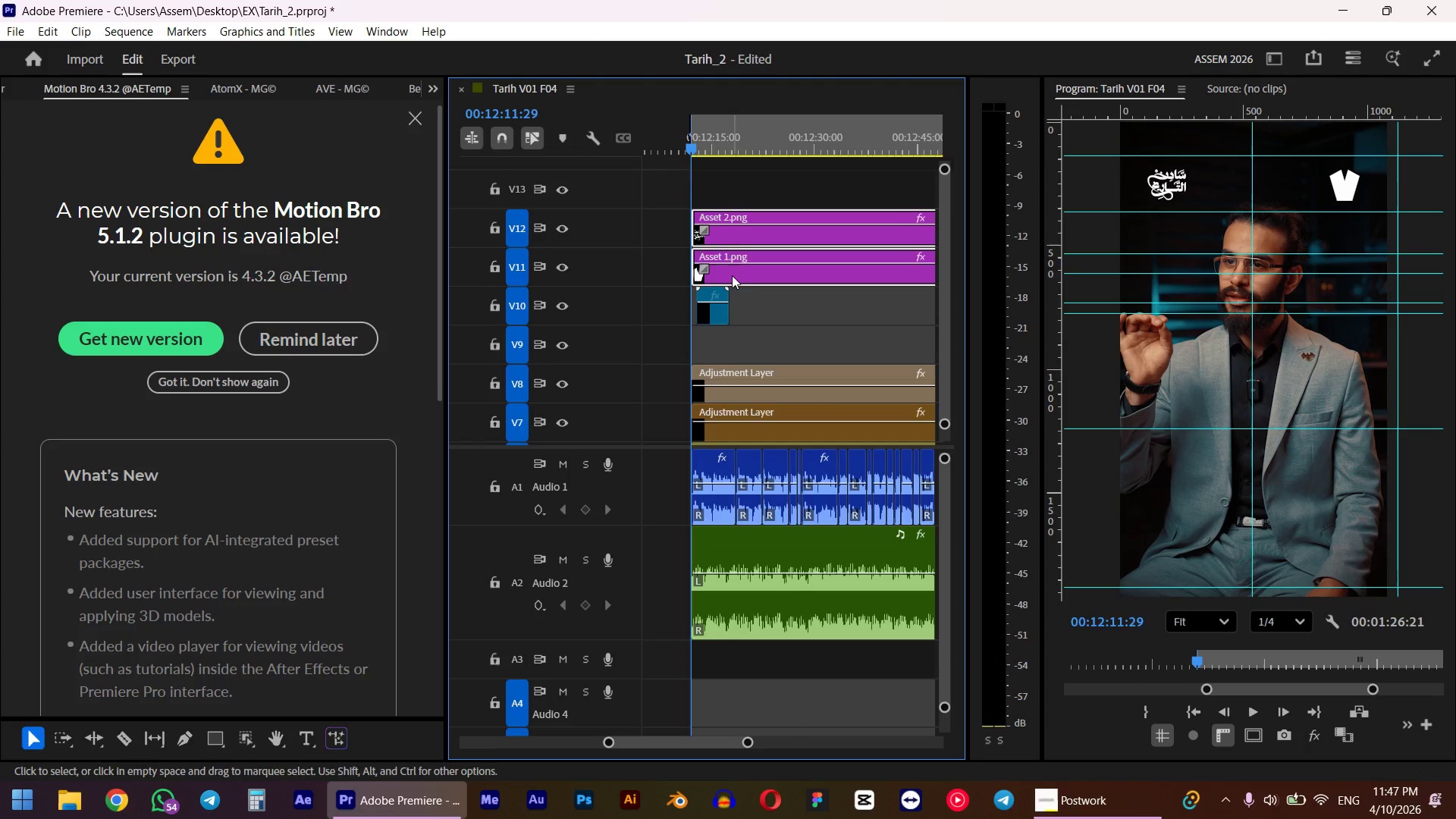 
hold_key(key=ControlLeft, duration=1.62)
 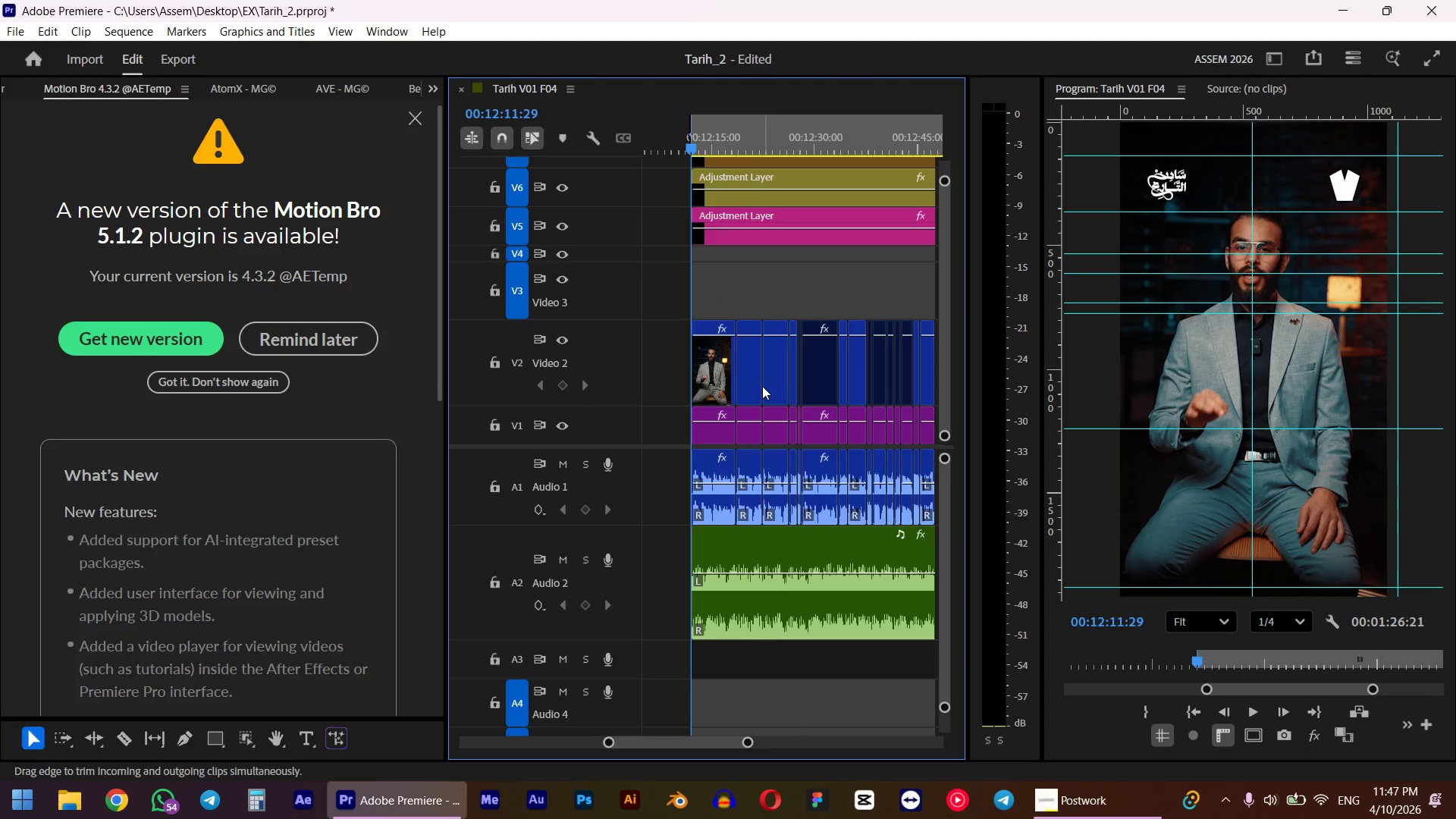 
key(Space)
 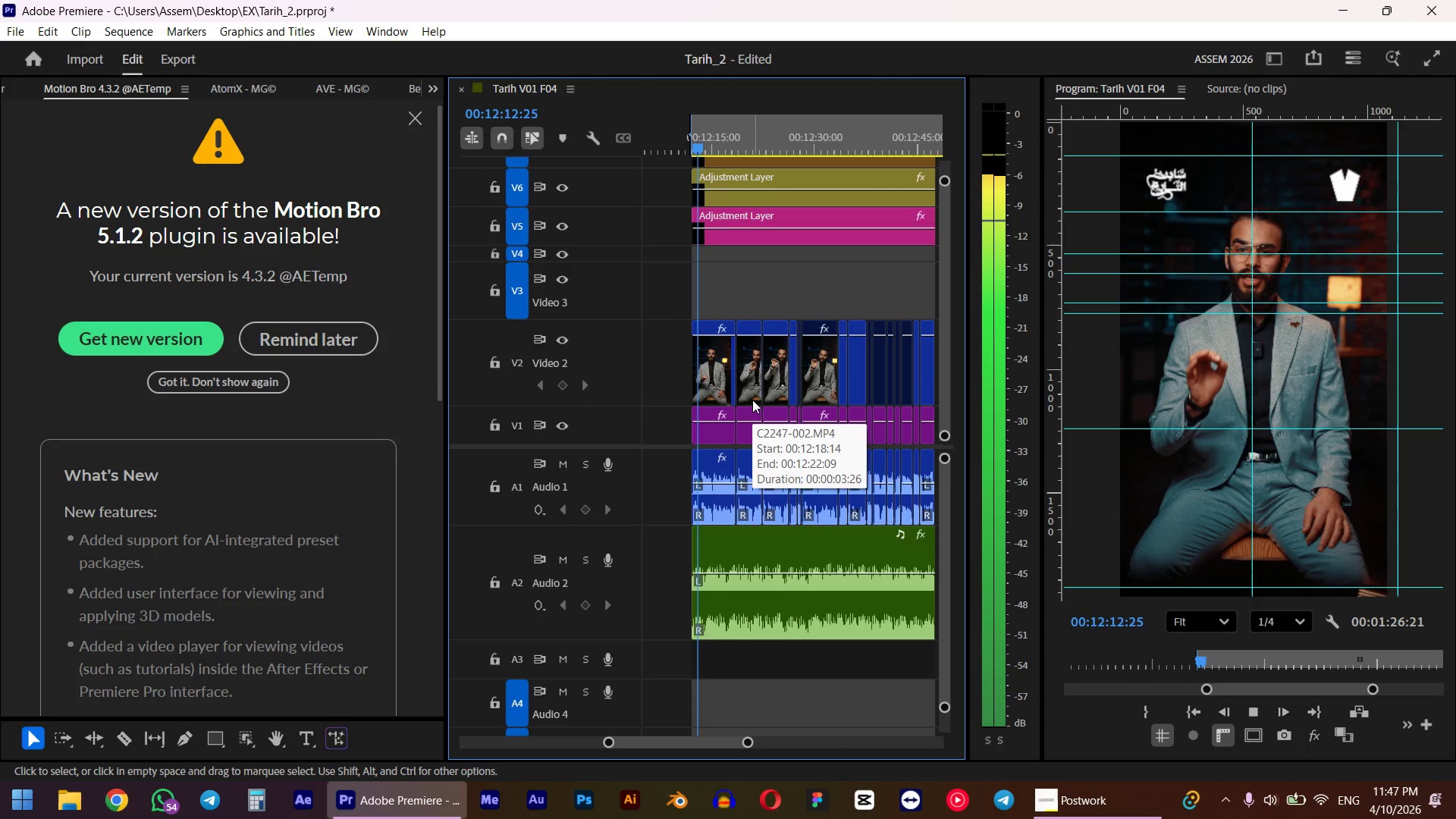 
scroll: coordinate [757, 386], scroll_direction: down, amount: 24.0
 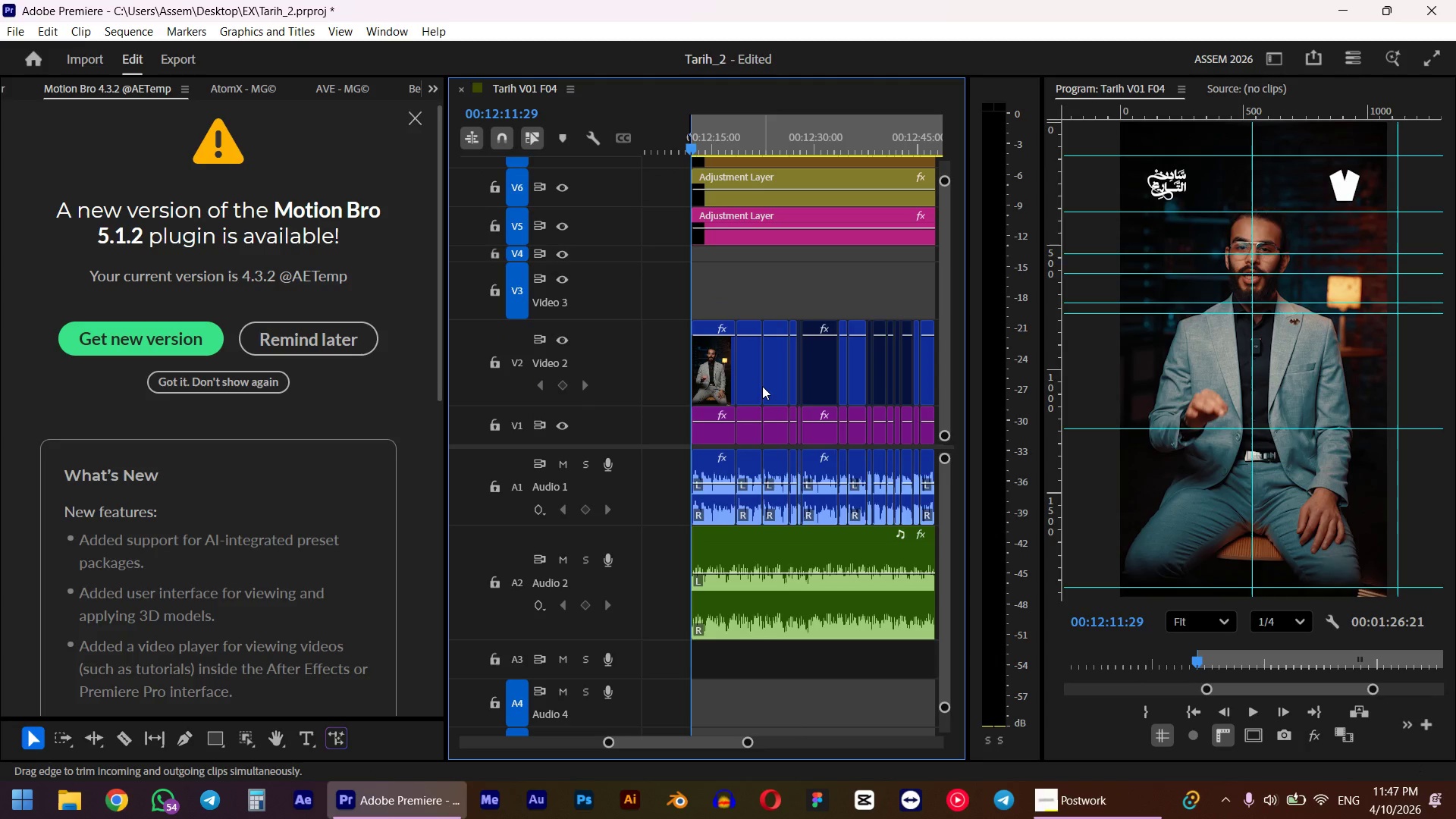 
key(Space)
 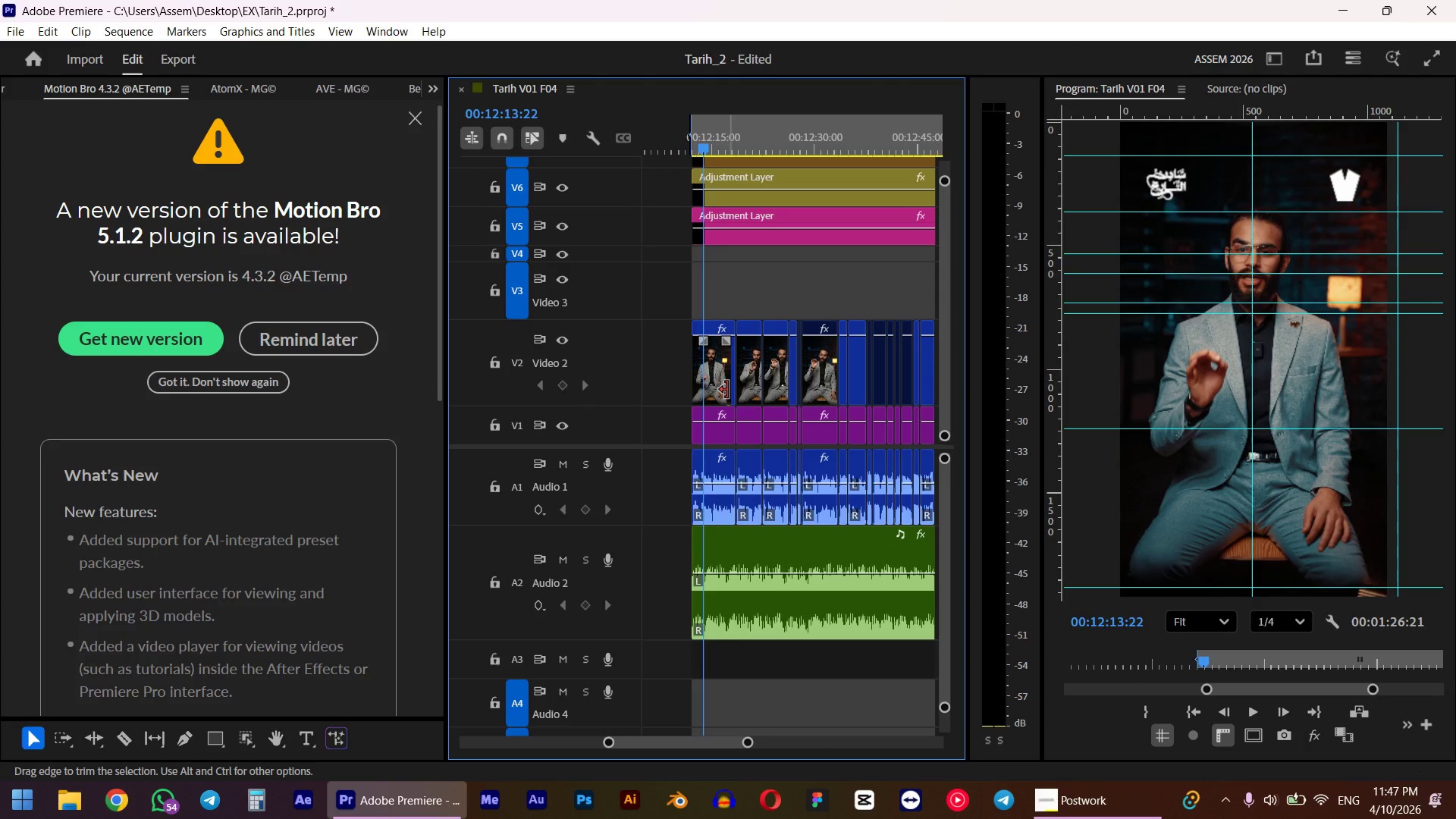 
key(Space)
 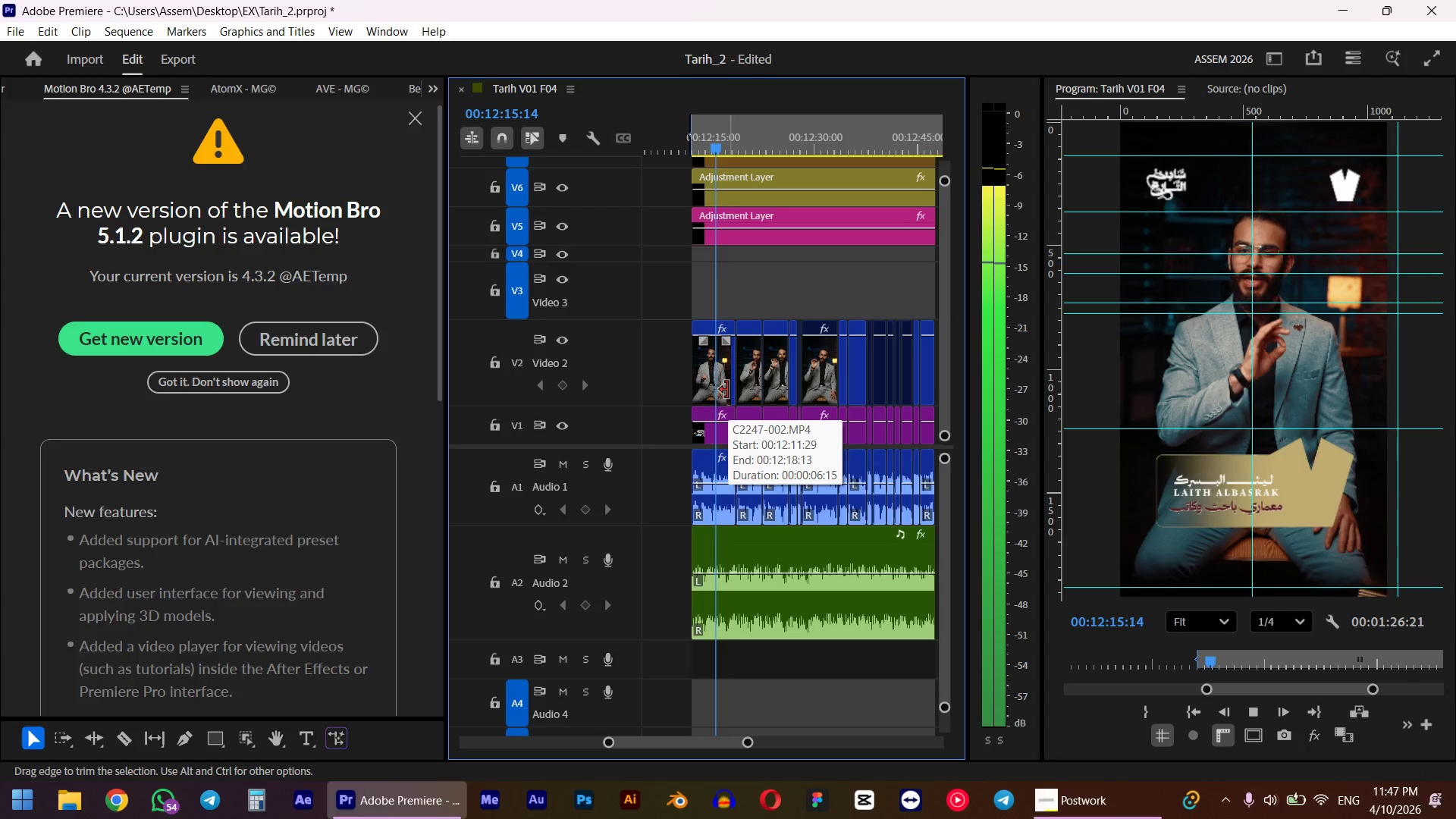 
wait(6.94)
 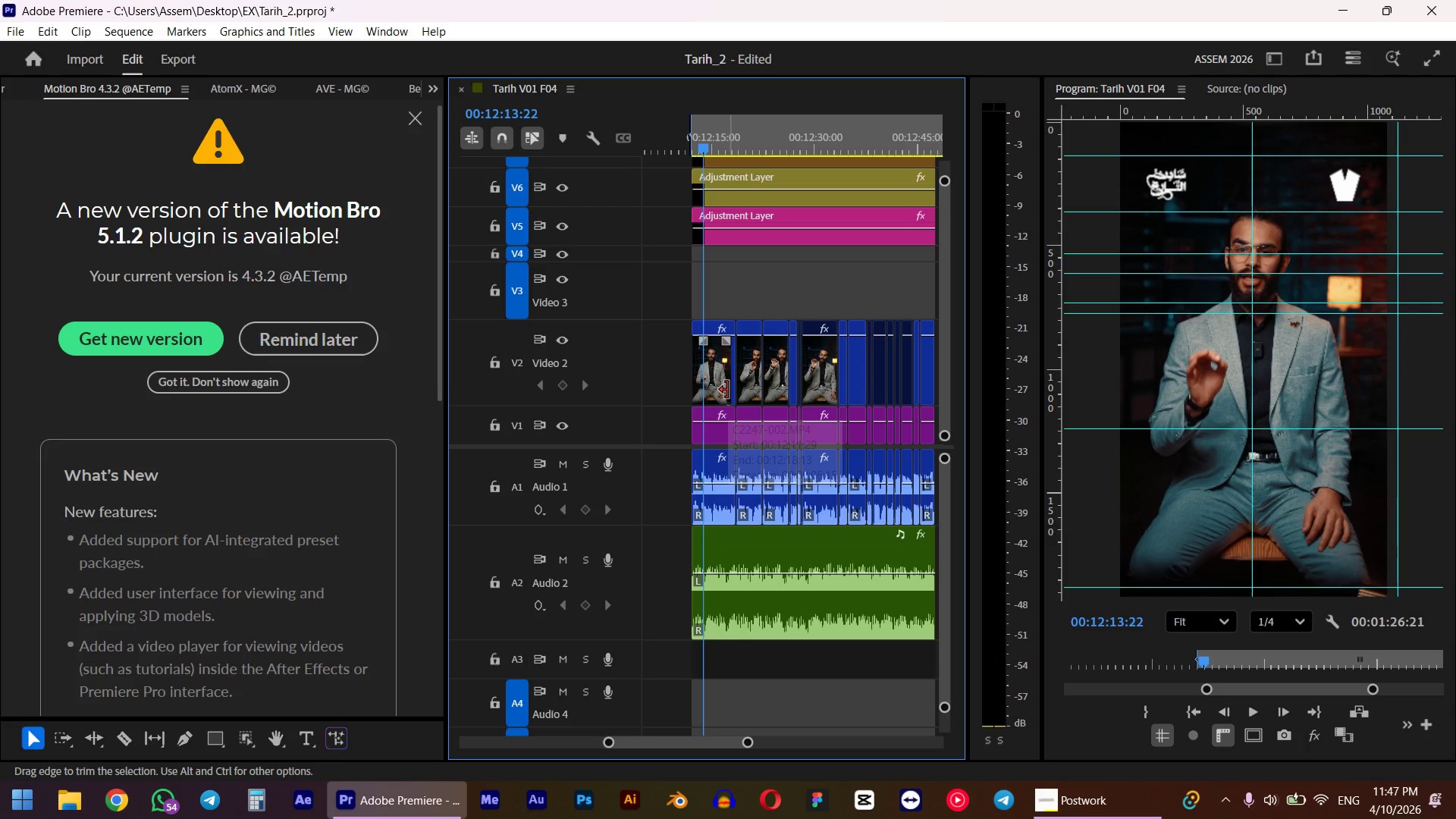 
key(Space)
 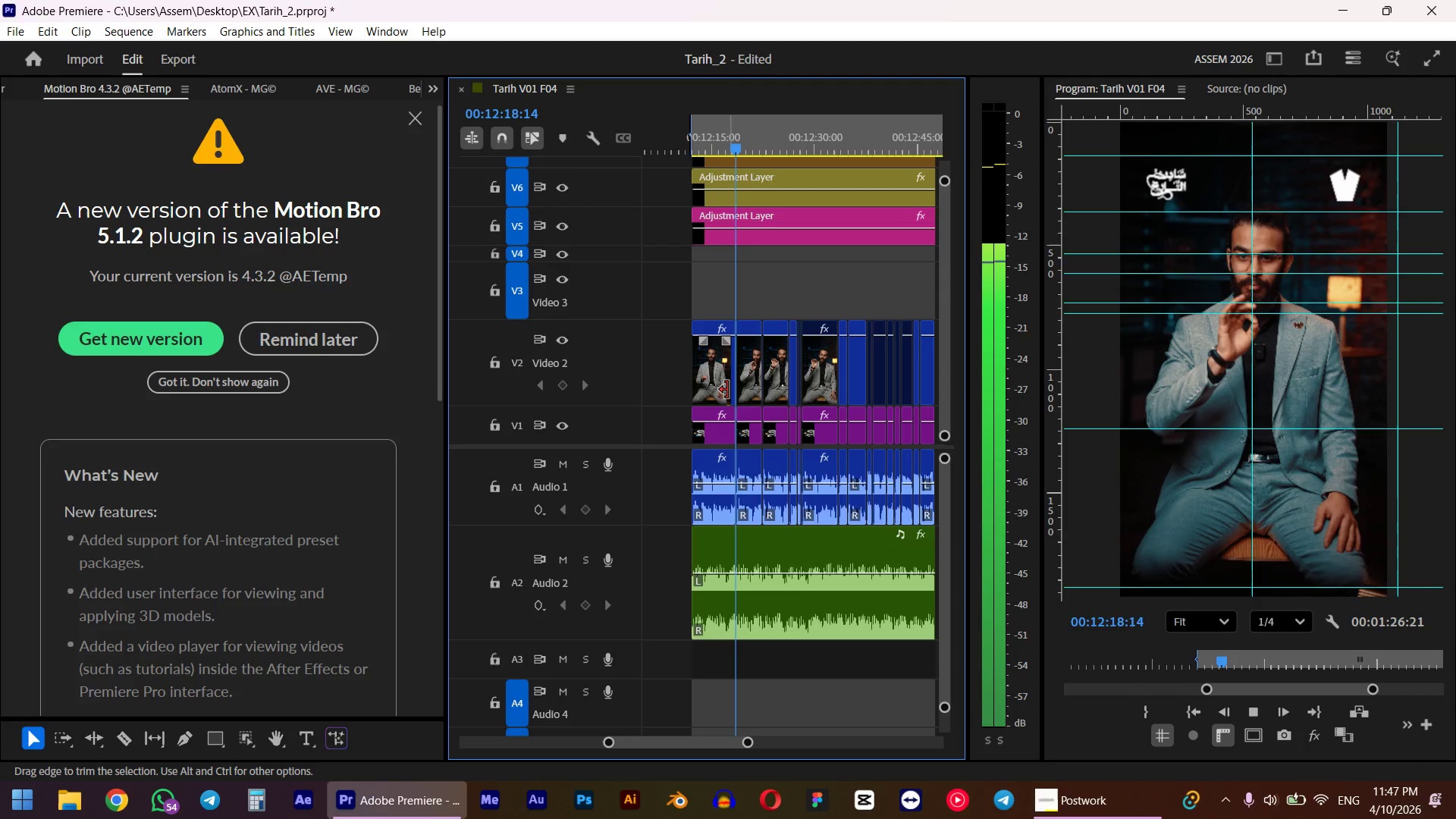 
hold_key(key=ControlLeft, duration=0.8)
 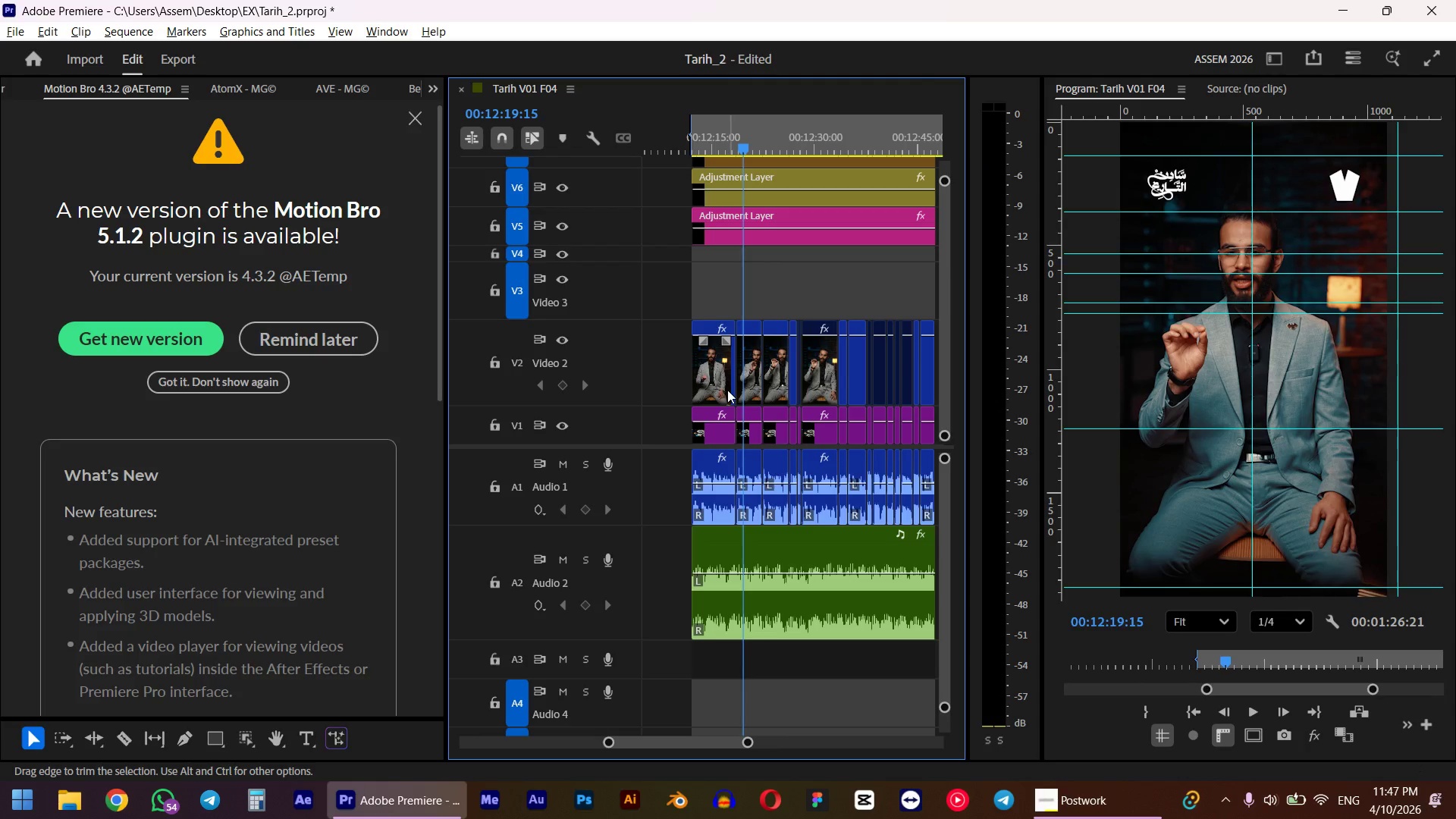 
hold_key(key=AltLeft, duration=0.98)
 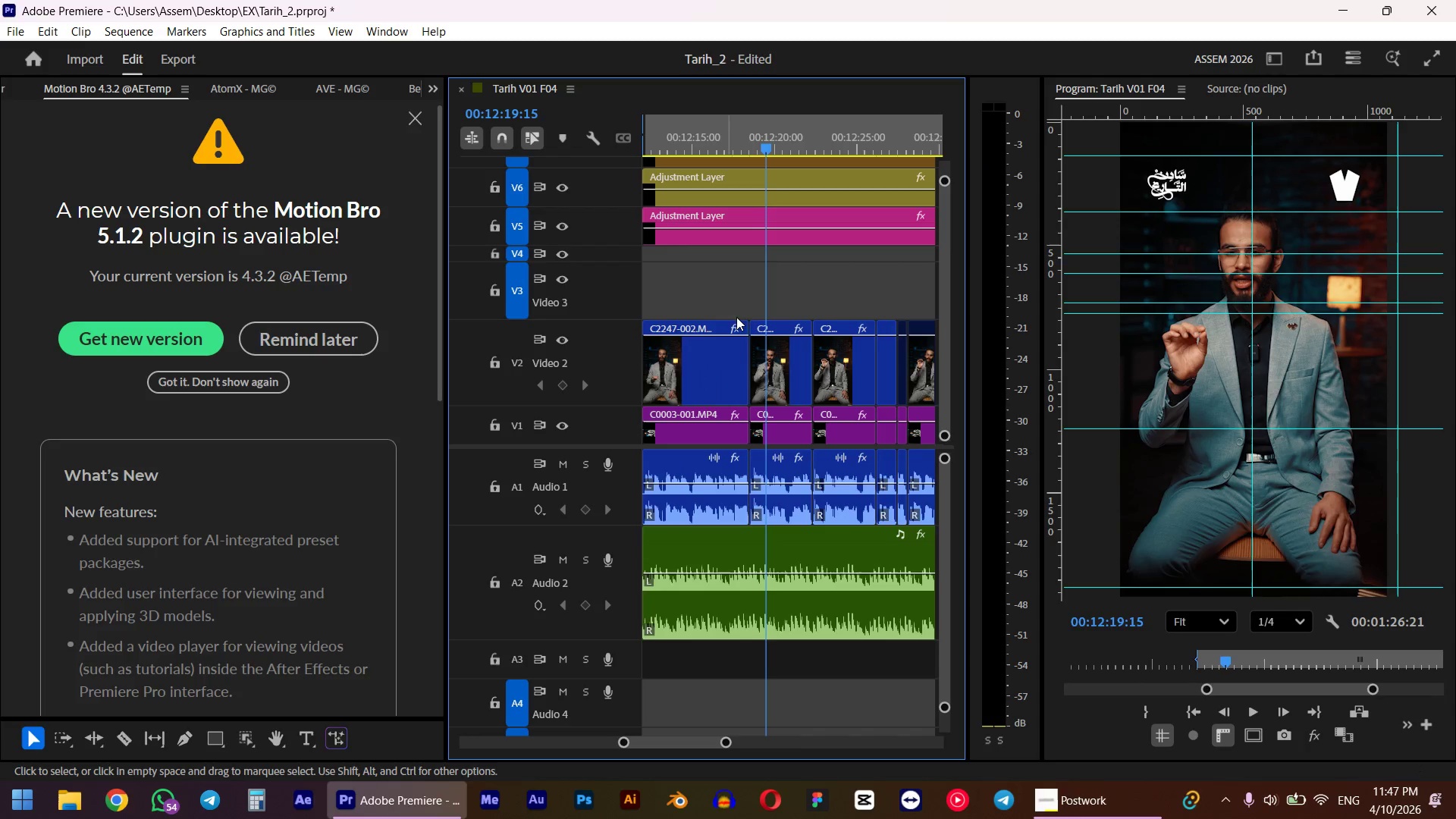 
hold_key(key=ControlLeft, duration=0.61)
 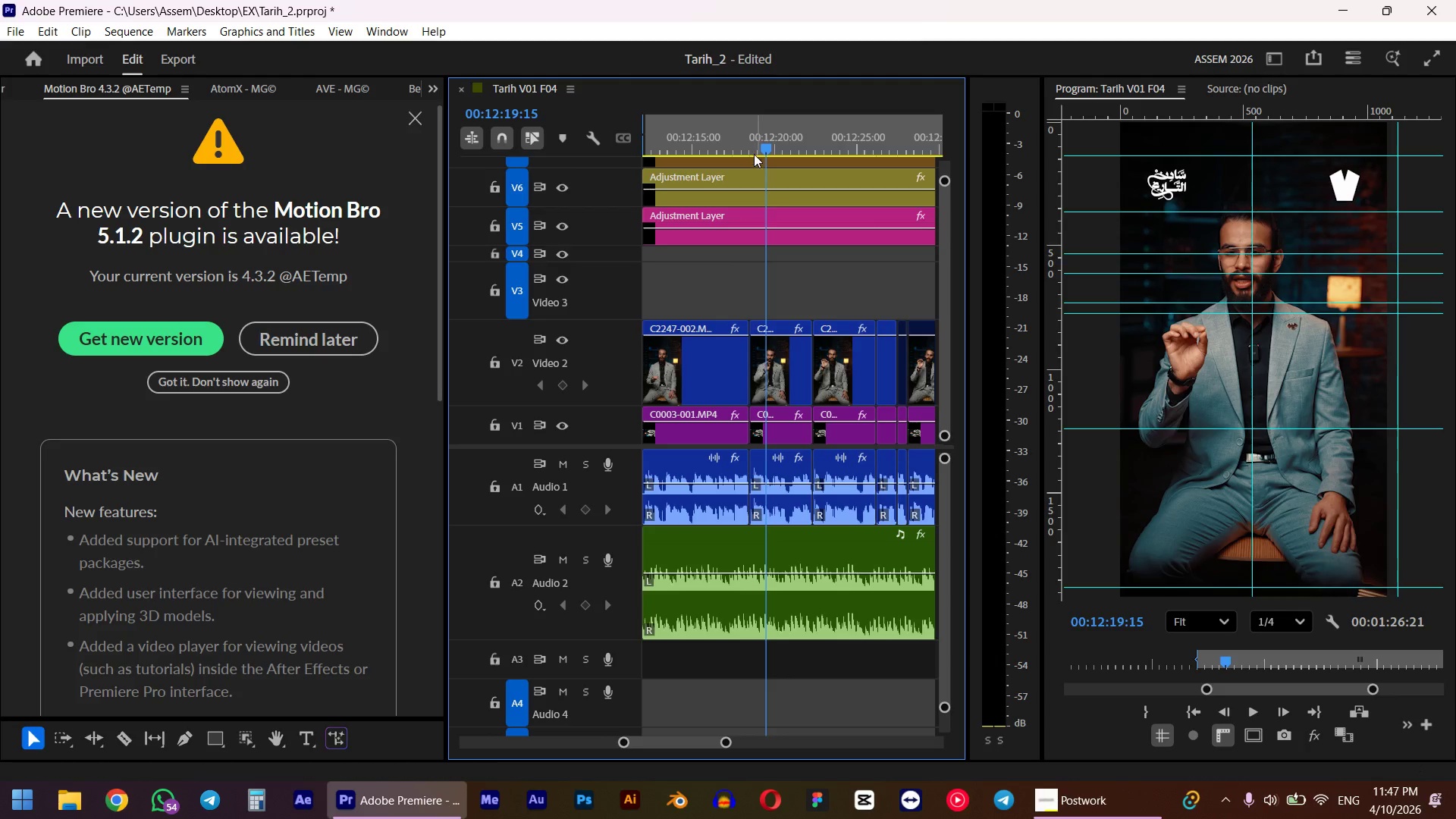 
scroll: coordinate [726, 390], scroll_direction: up, amount: 1.0
 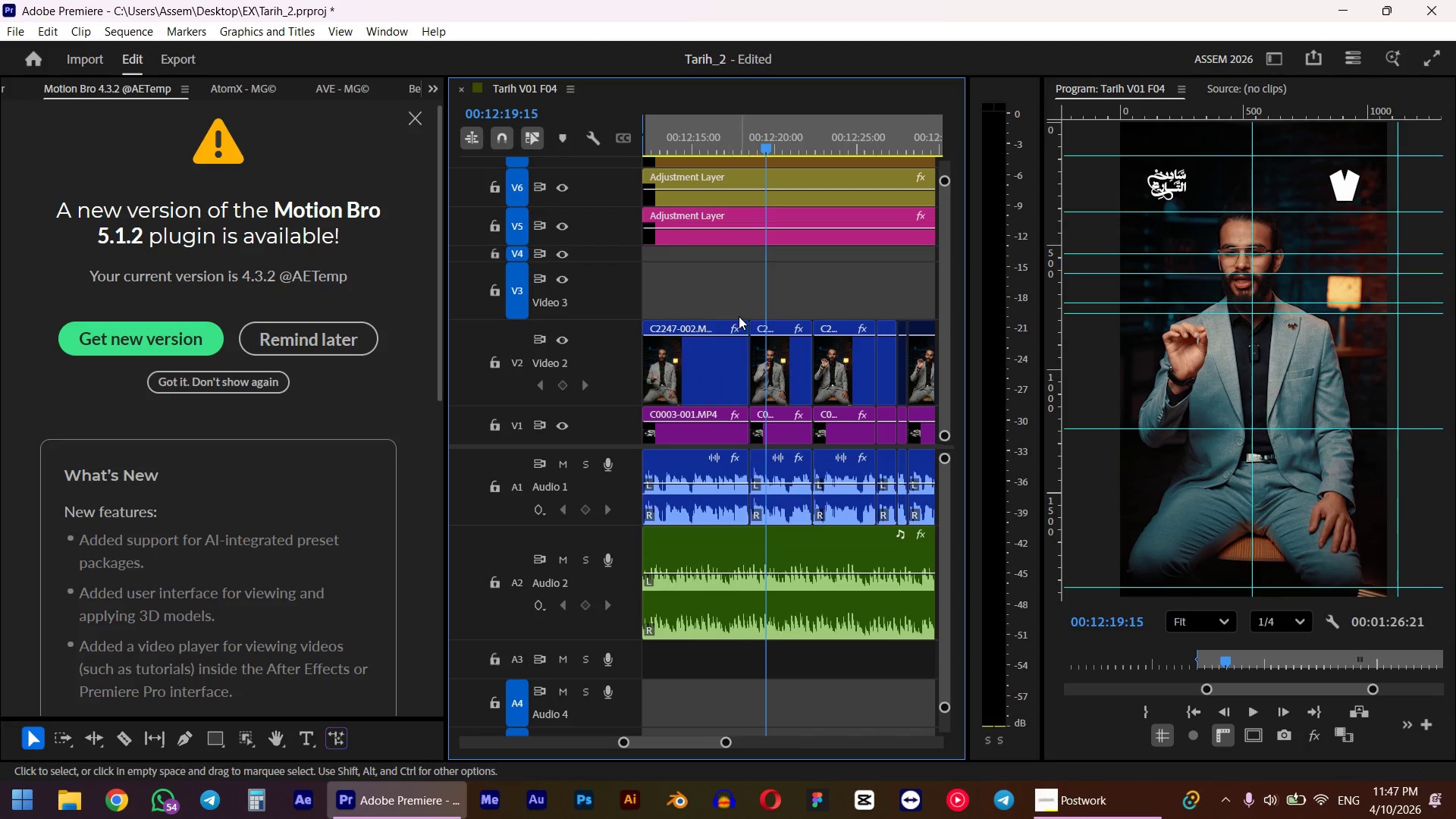 
scroll: coordinate [739, 316], scroll_direction: down, amount: 5.0
 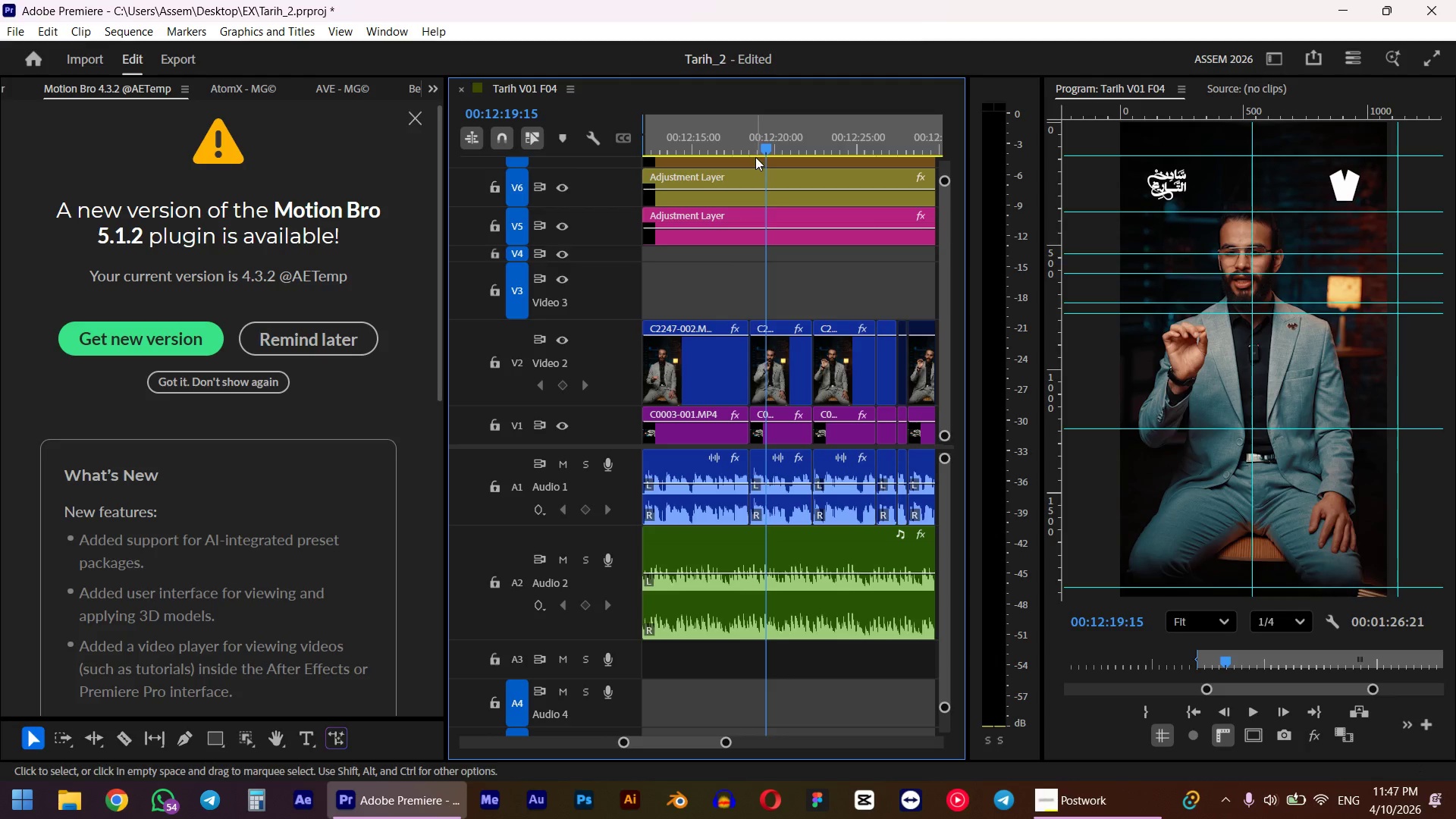 
left_click([736, 133])
 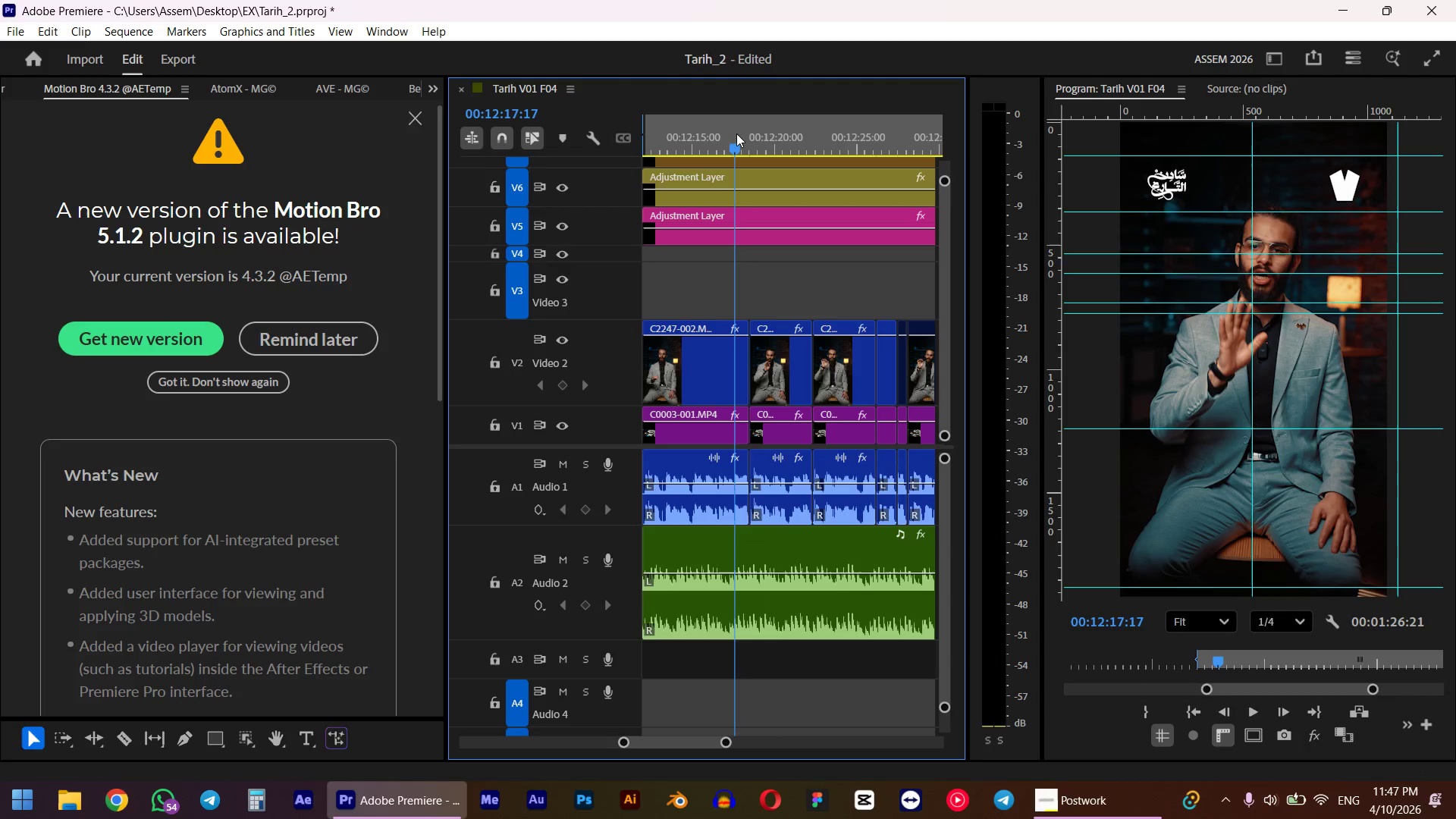 
key(Space)
 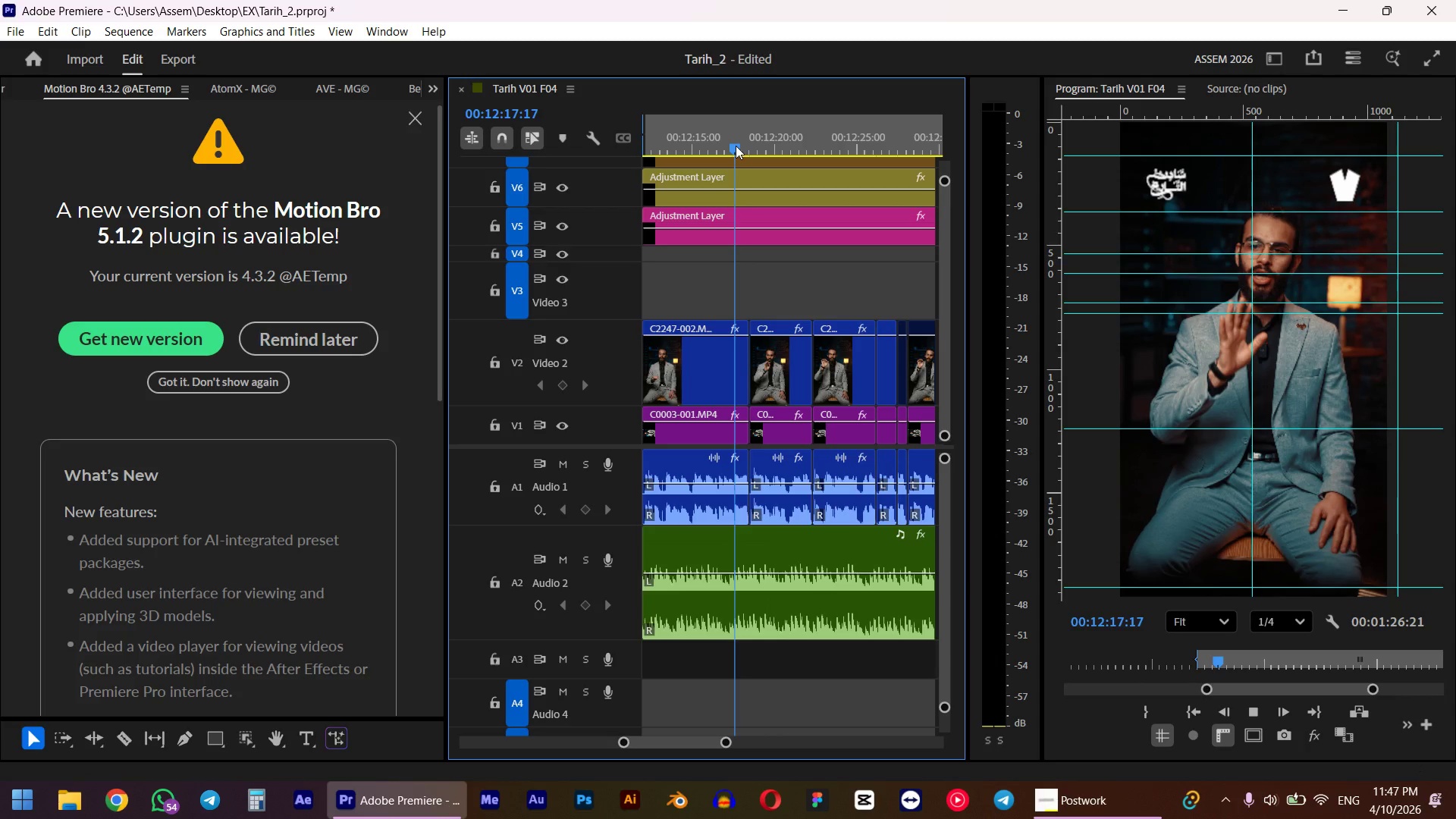 
key(Space)
 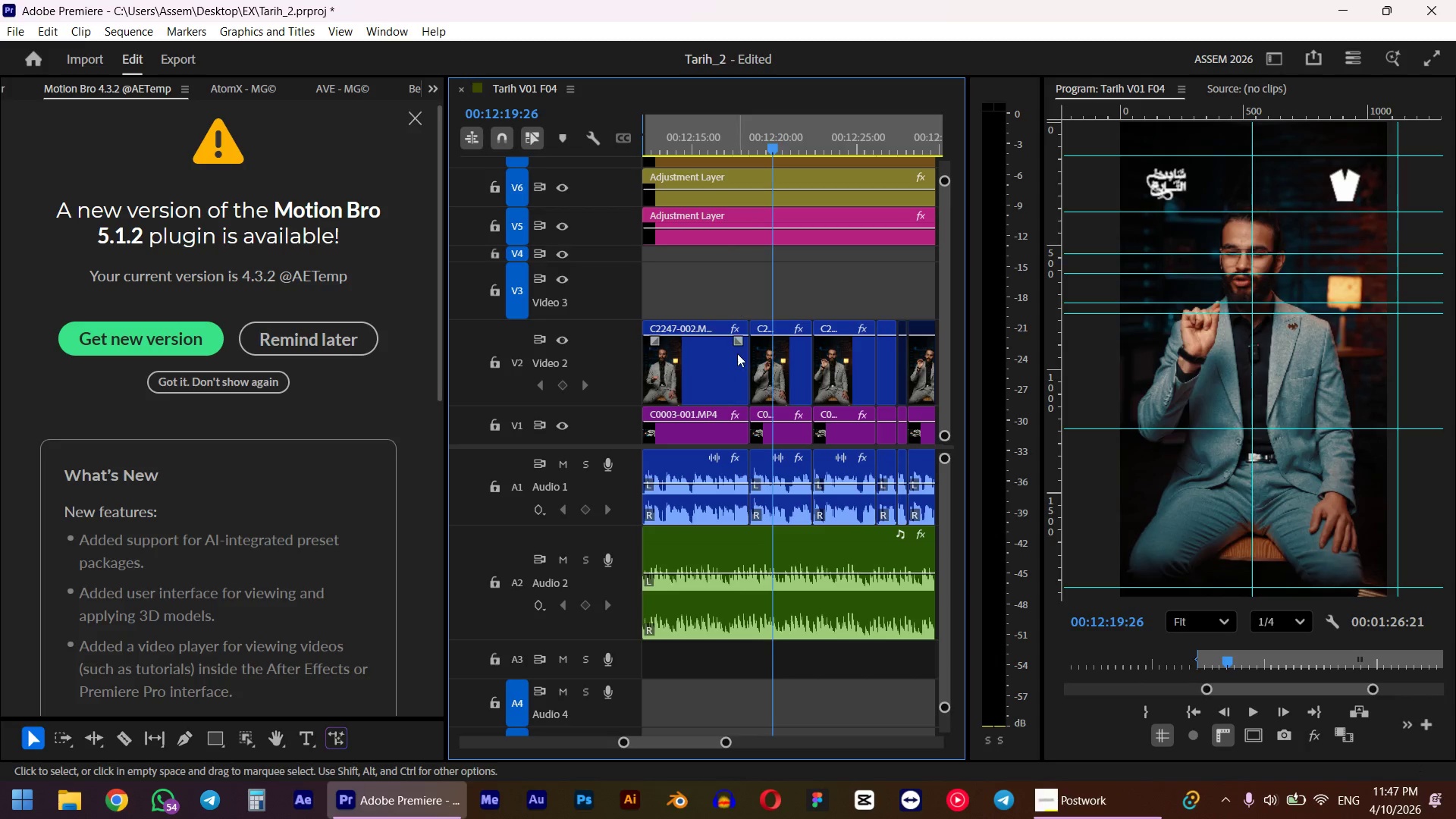 
scroll: coordinate [762, 320], scroll_direction: up, amount: 3.0
 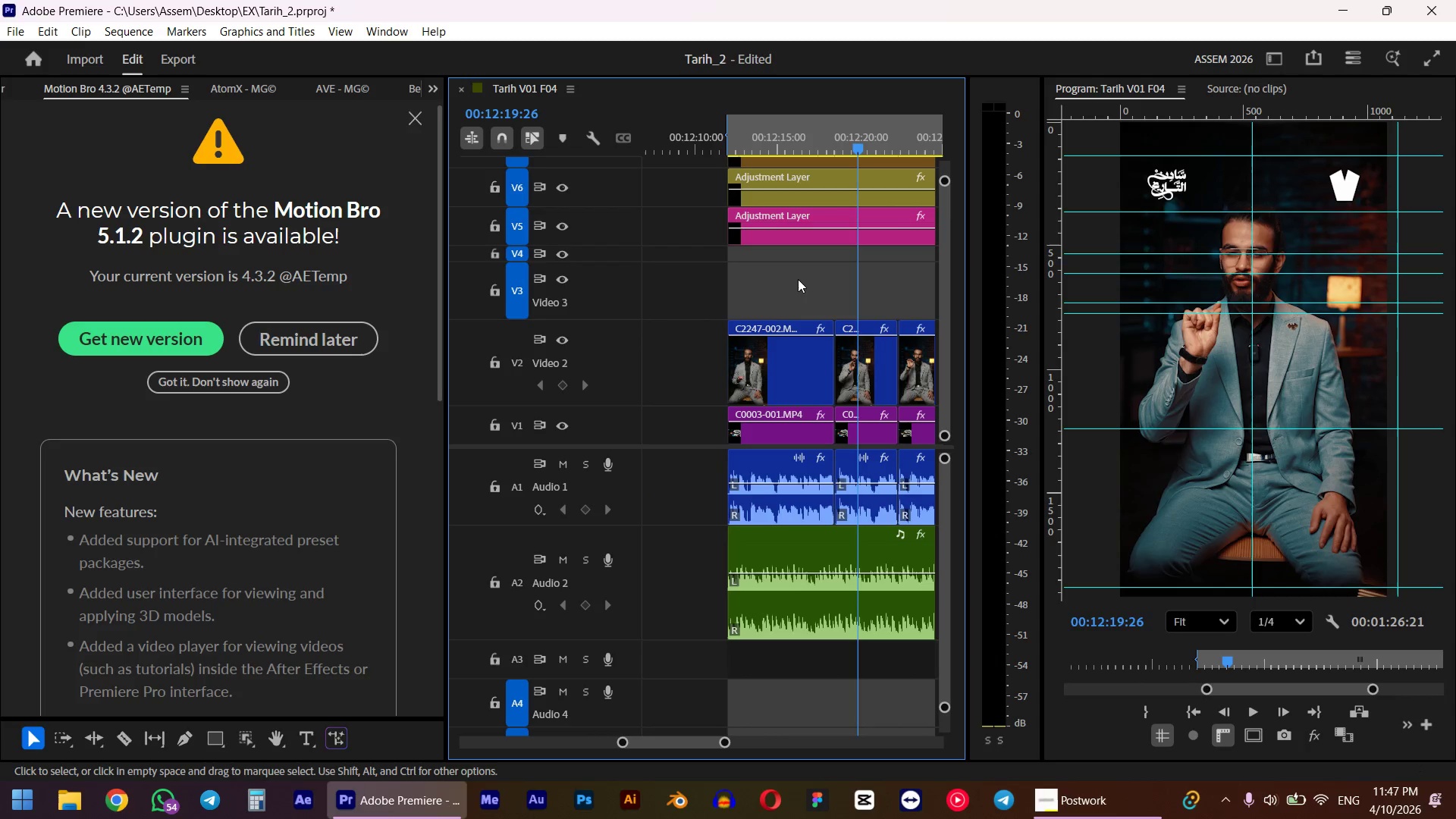 
left_click_drag(start_coordinate=[792, 255], to_coordinate=[726, 438])
 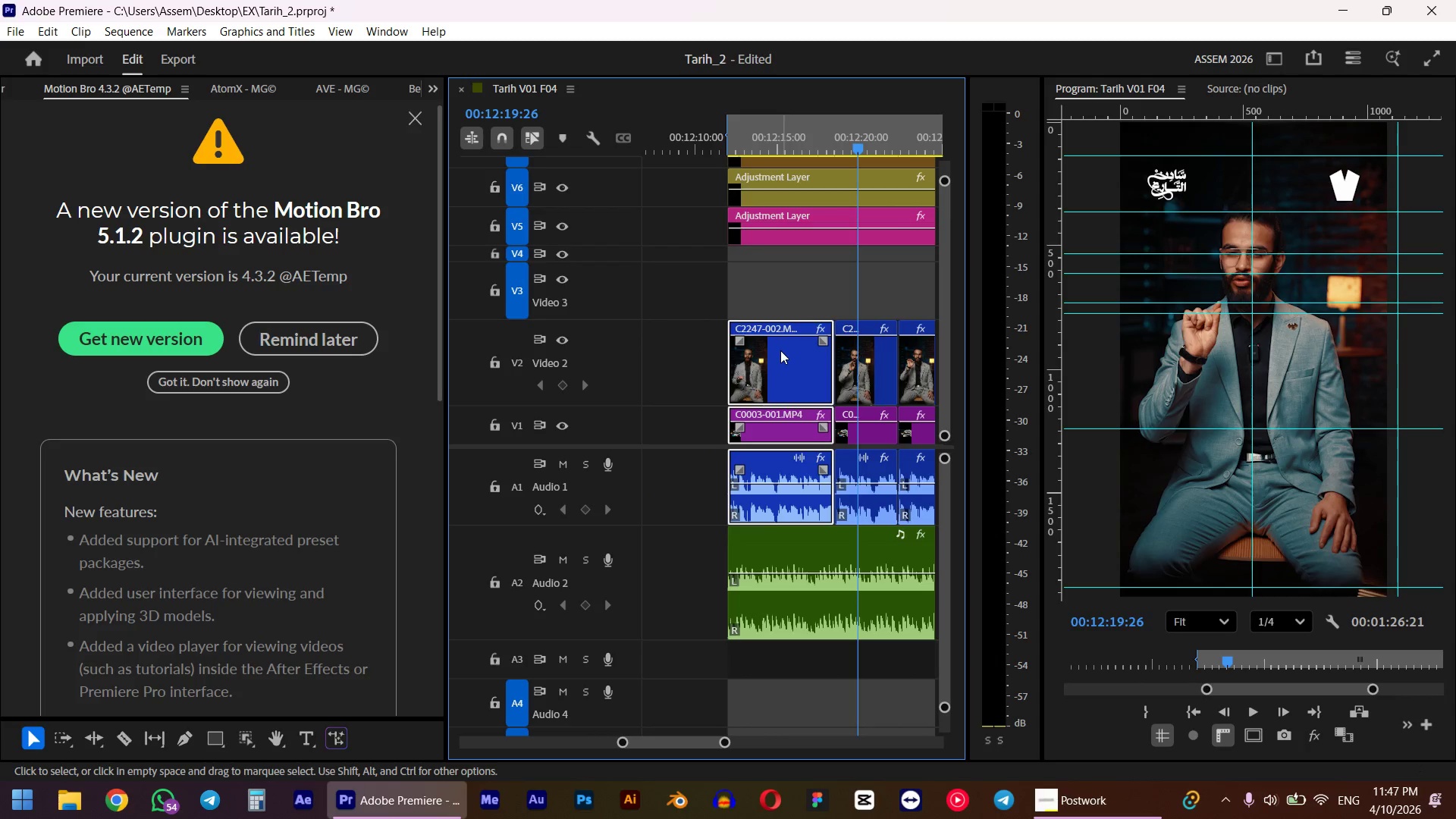 
left_click_drag(start_coordinate=[786, 361], to_coordinate=[764, 362])
 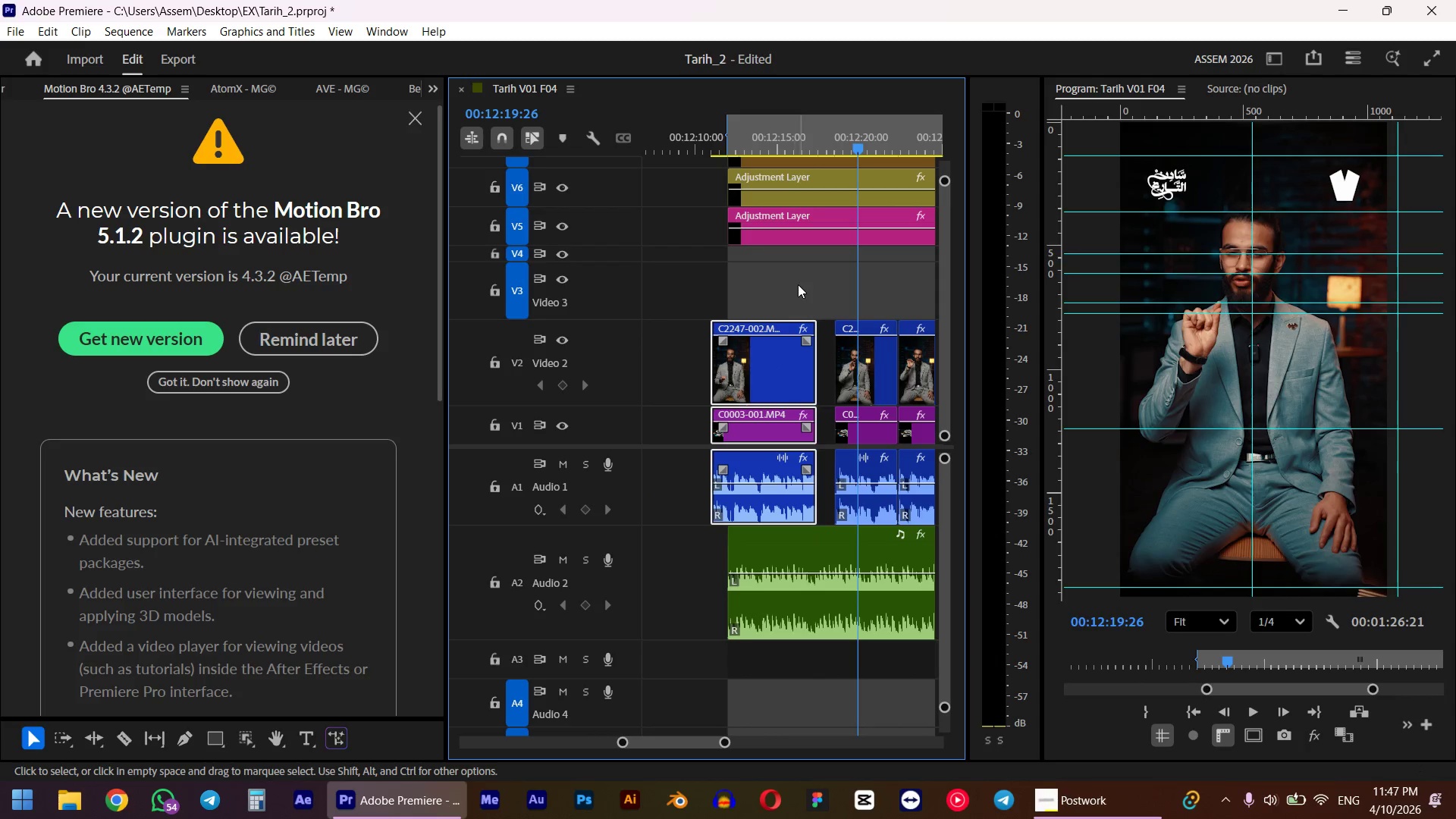 
left_click([798, 284])
 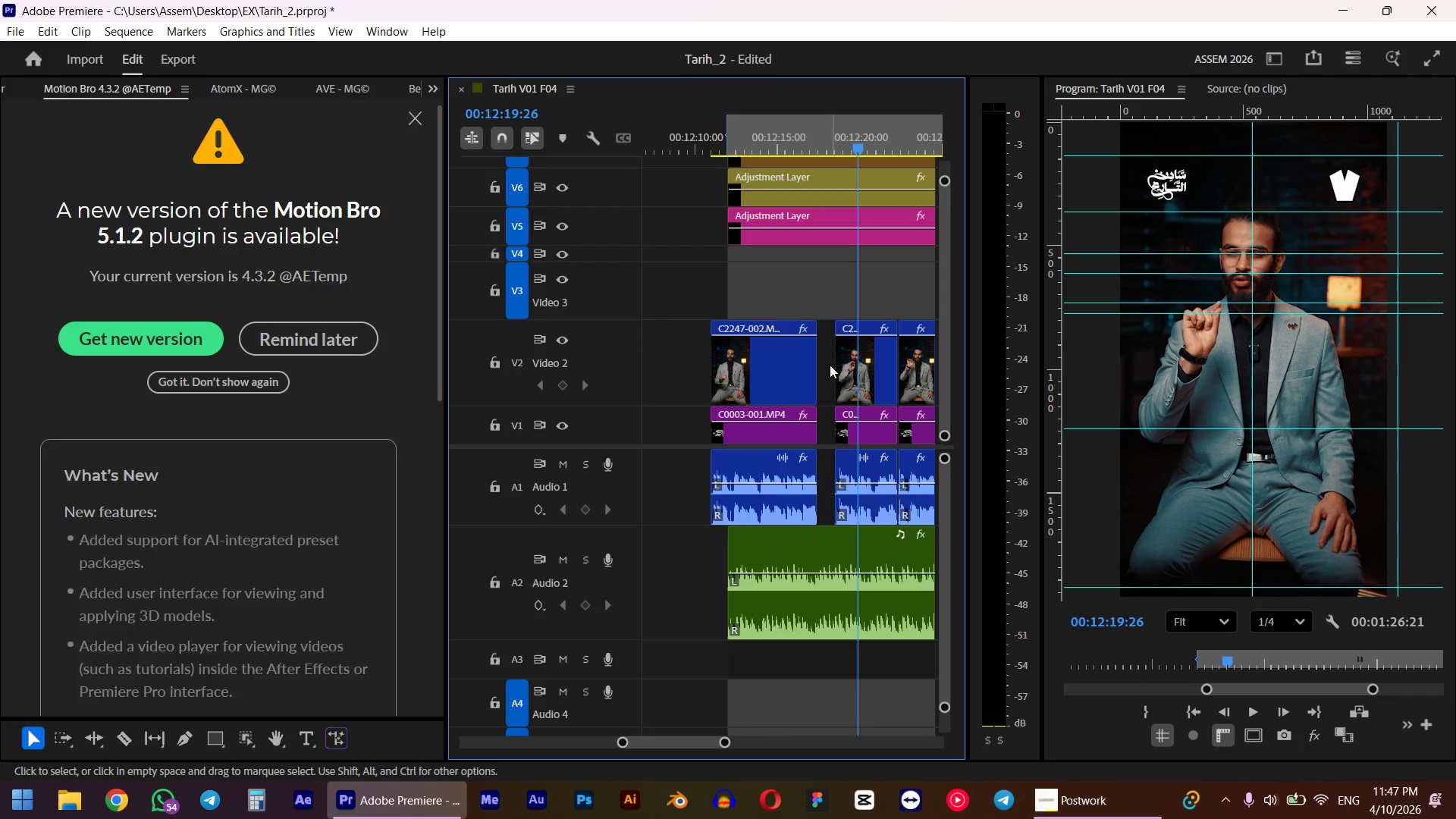 
left_click_drag(start_coordinate=[821, 366], to_coordinate=[781, 434])
 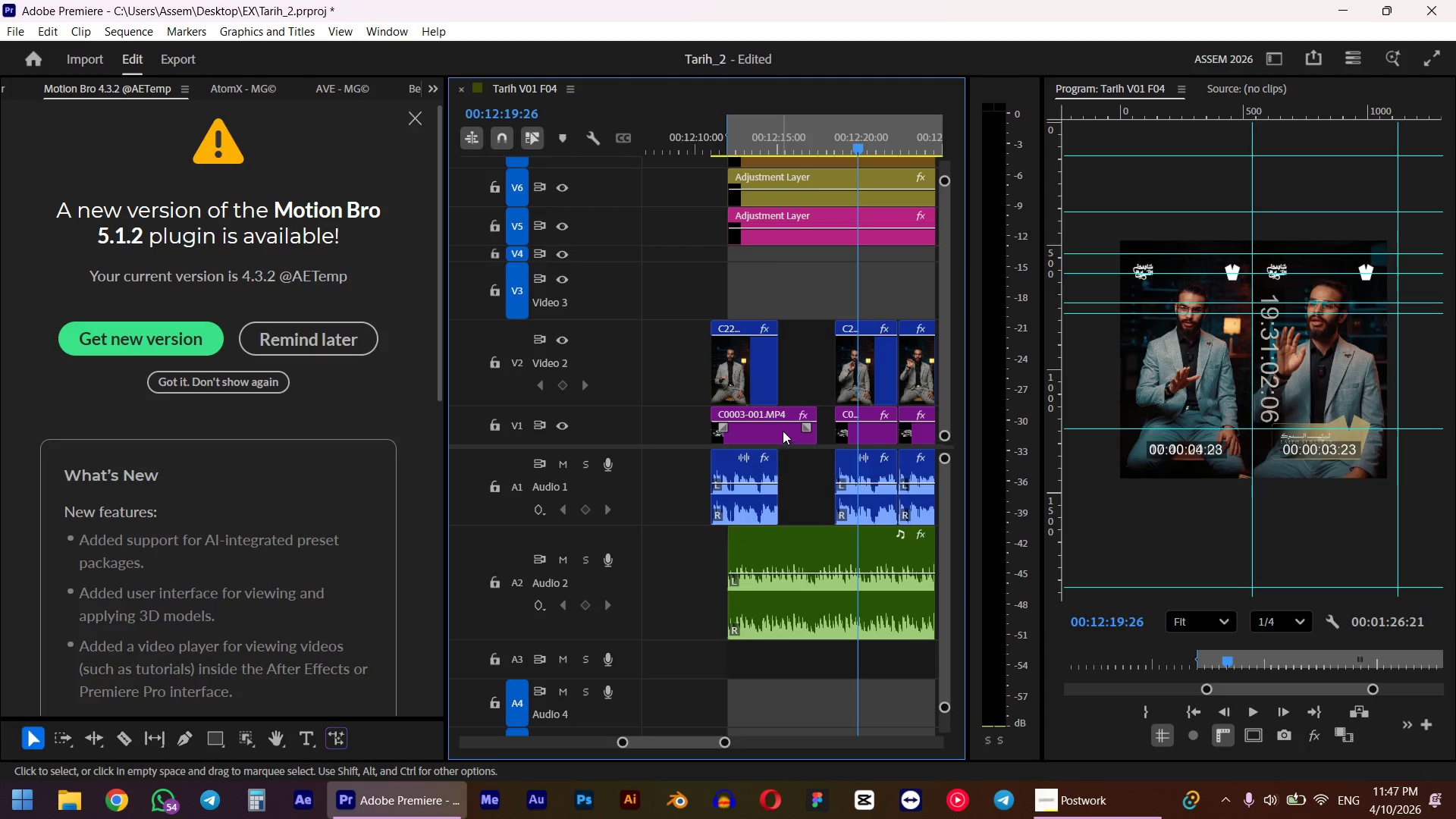 
key(Control+ControlLeft)
 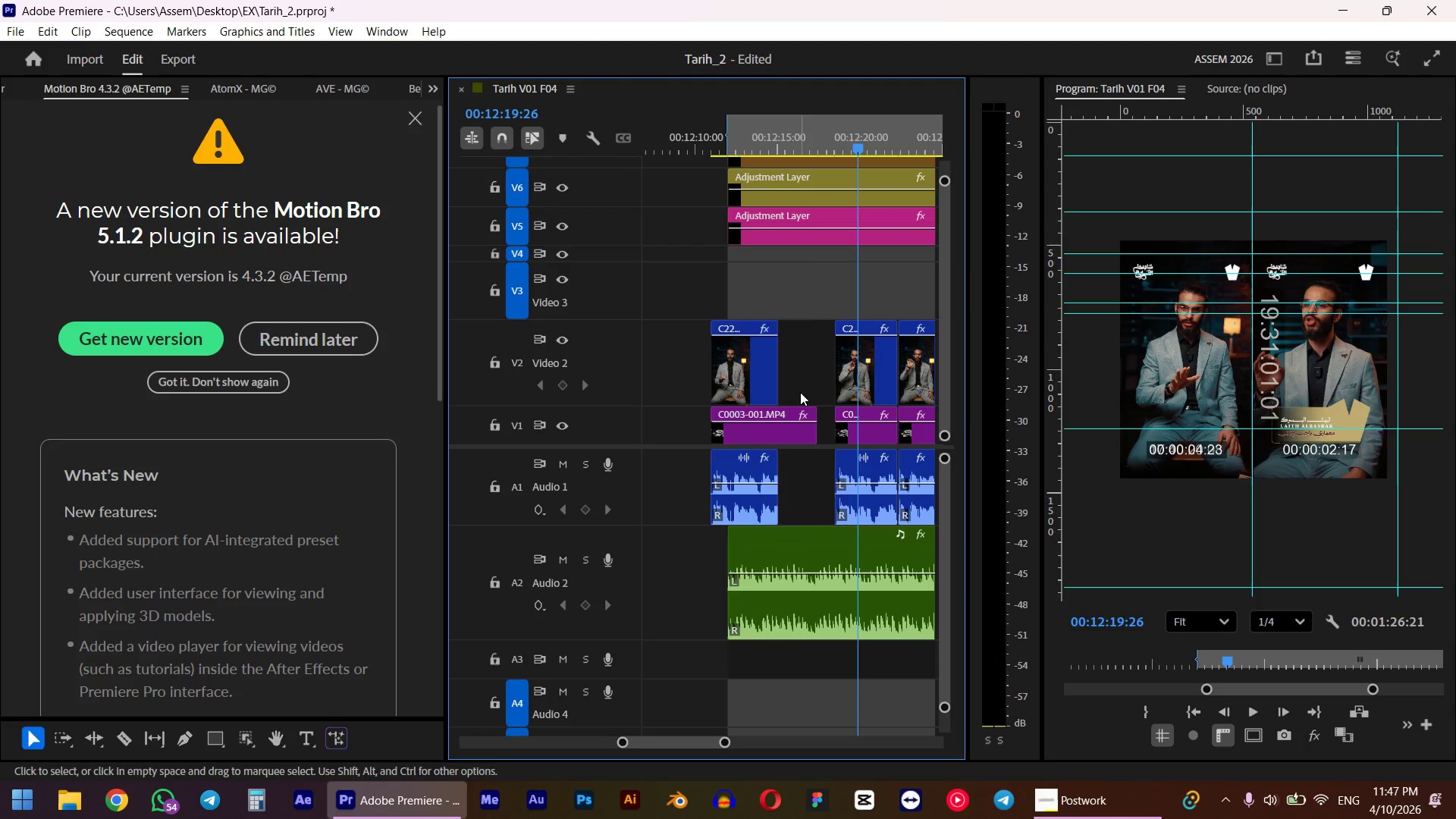 
key(Control+Z)
 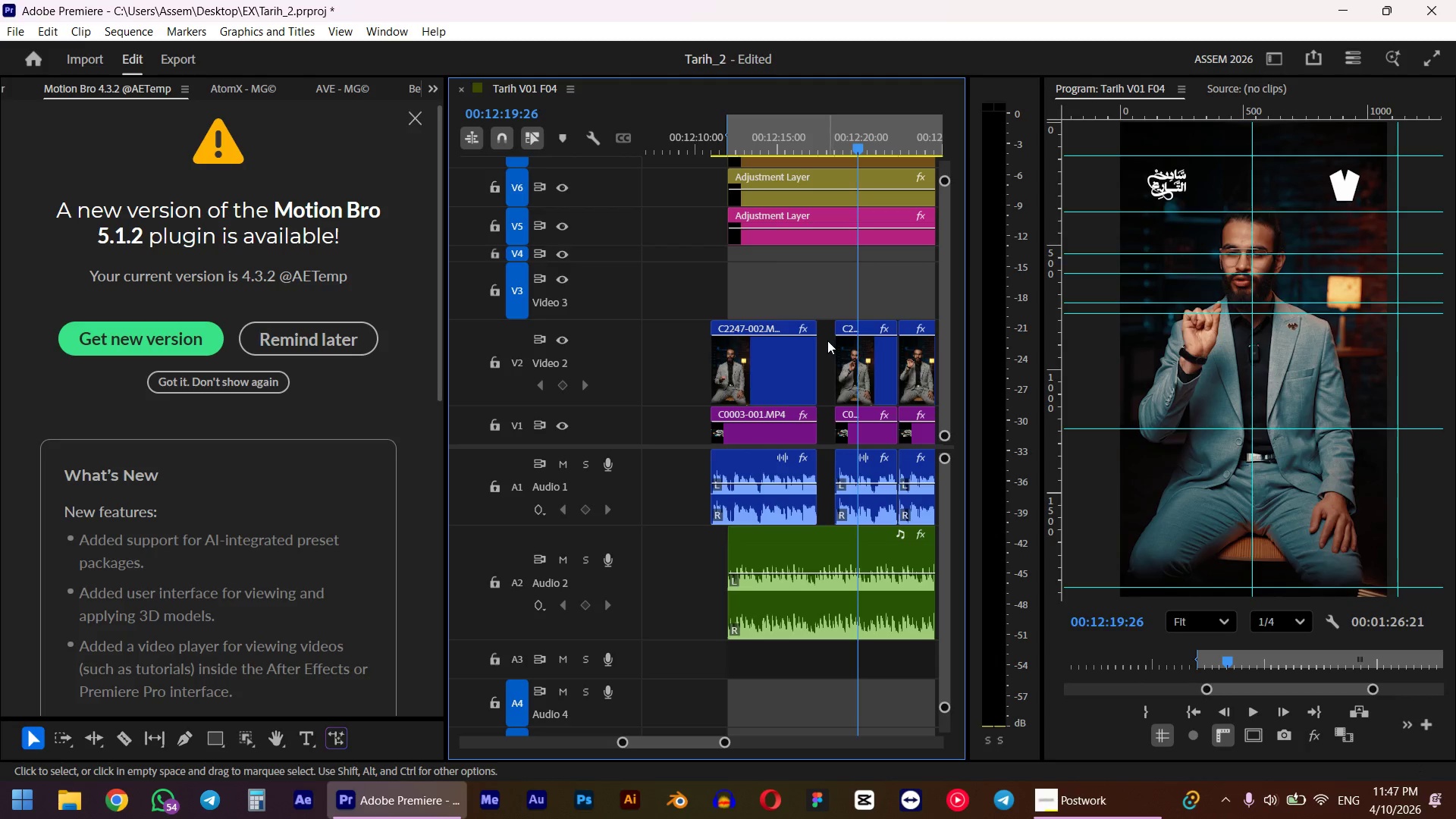 
left_click_drag(start_coordinate=[827, 341], to_coordinate=[770, 460])
 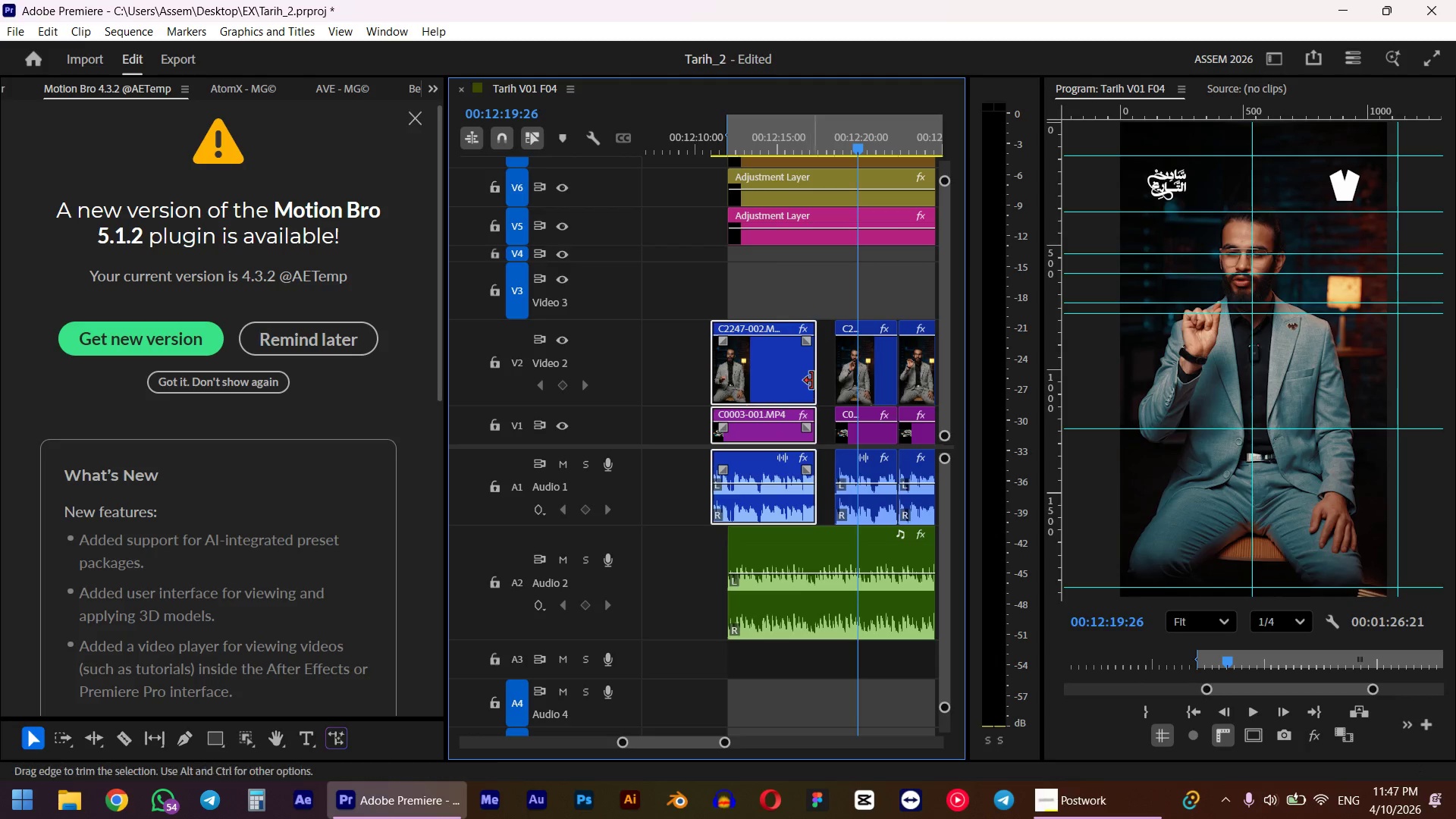 
left_click_drag(start_coordinate=[816, 378], to_coordinate=[836, 376])
 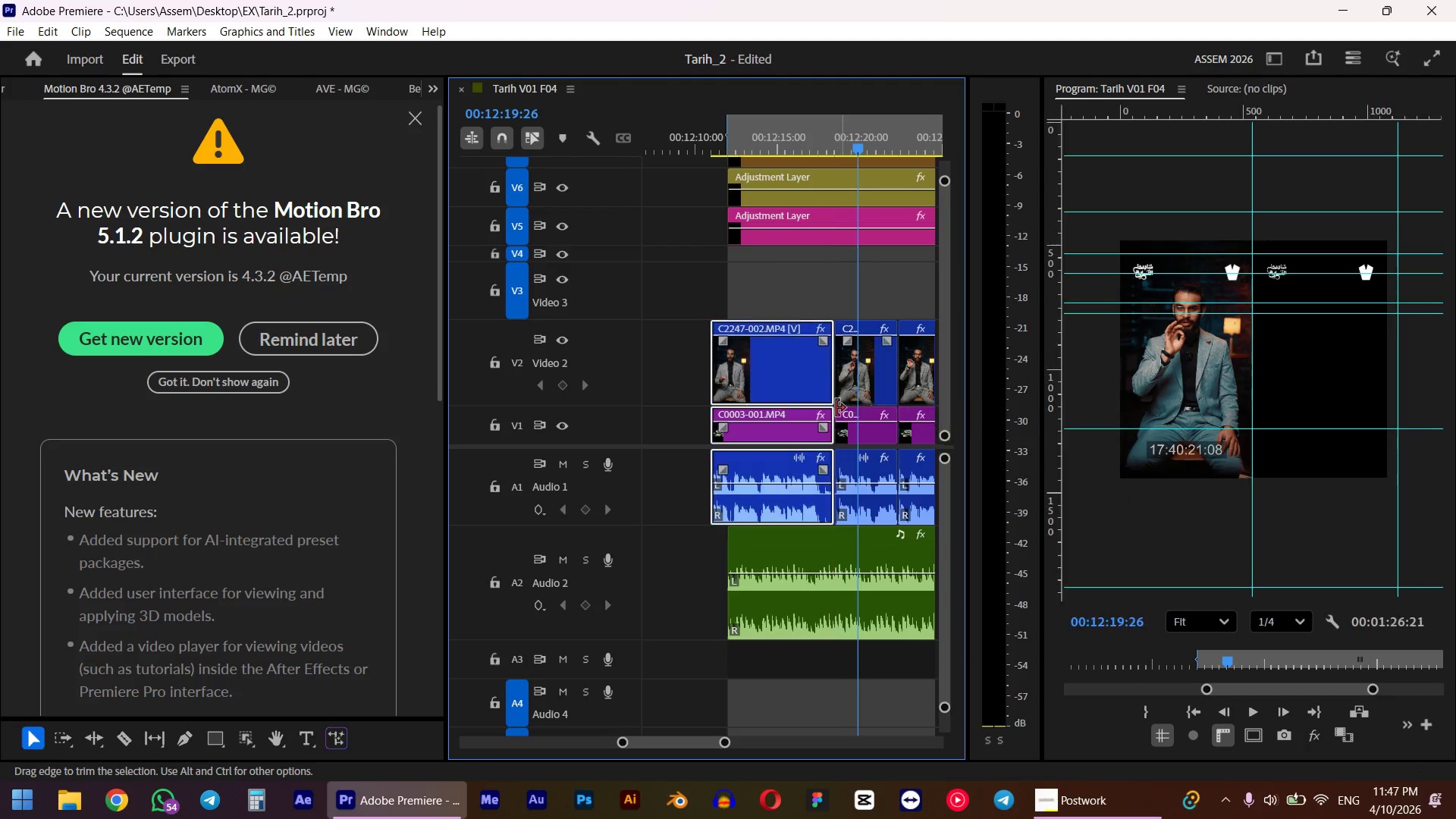 
hold_key(key=AltLeft, duration=0.98)
scroll: coordinate [829, 405], scroll_direction: up, amount: 9.0
 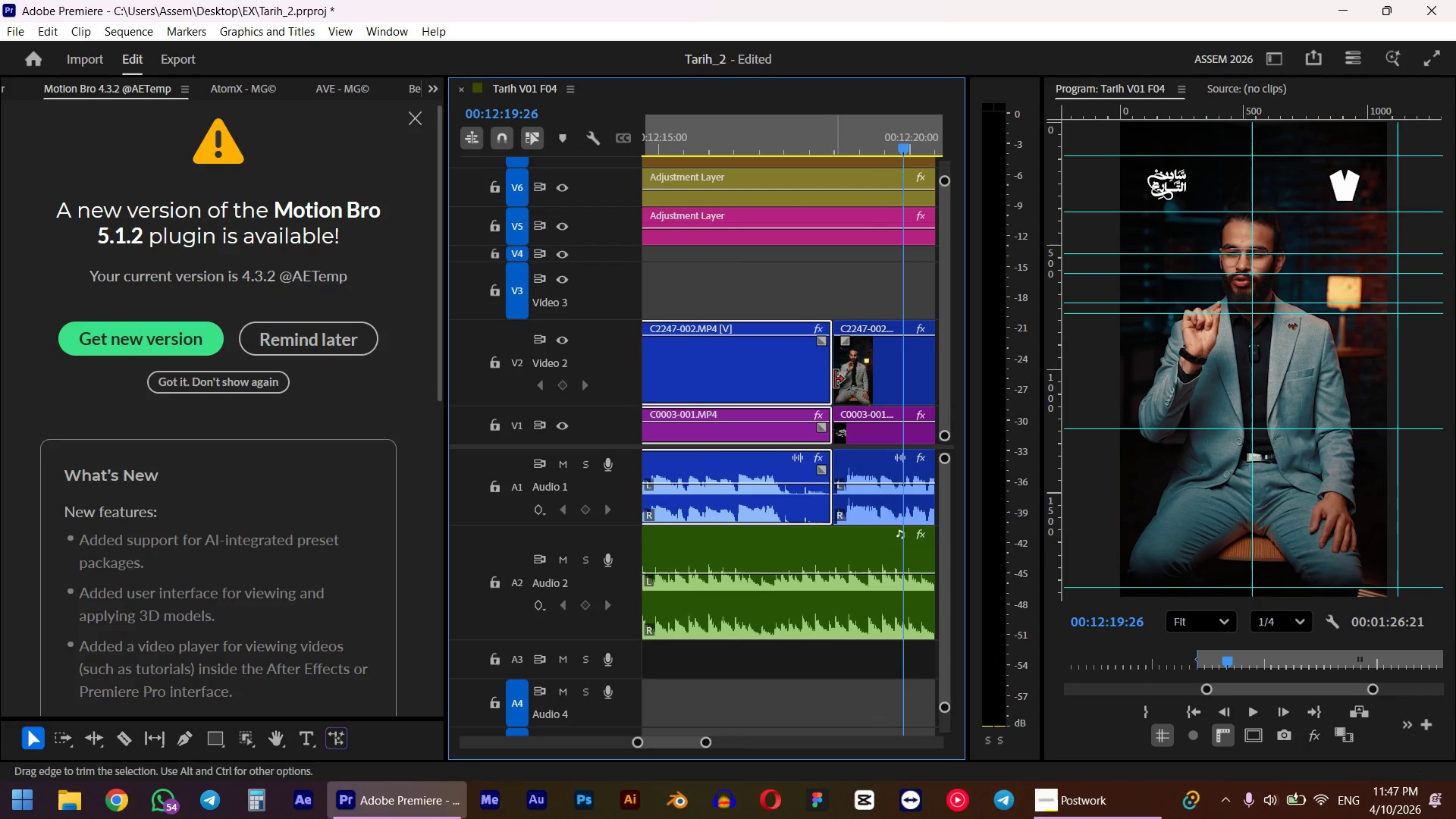 
left_click_drag(start_coordinate=[830, 379], to_coordinate=[795, 378])
 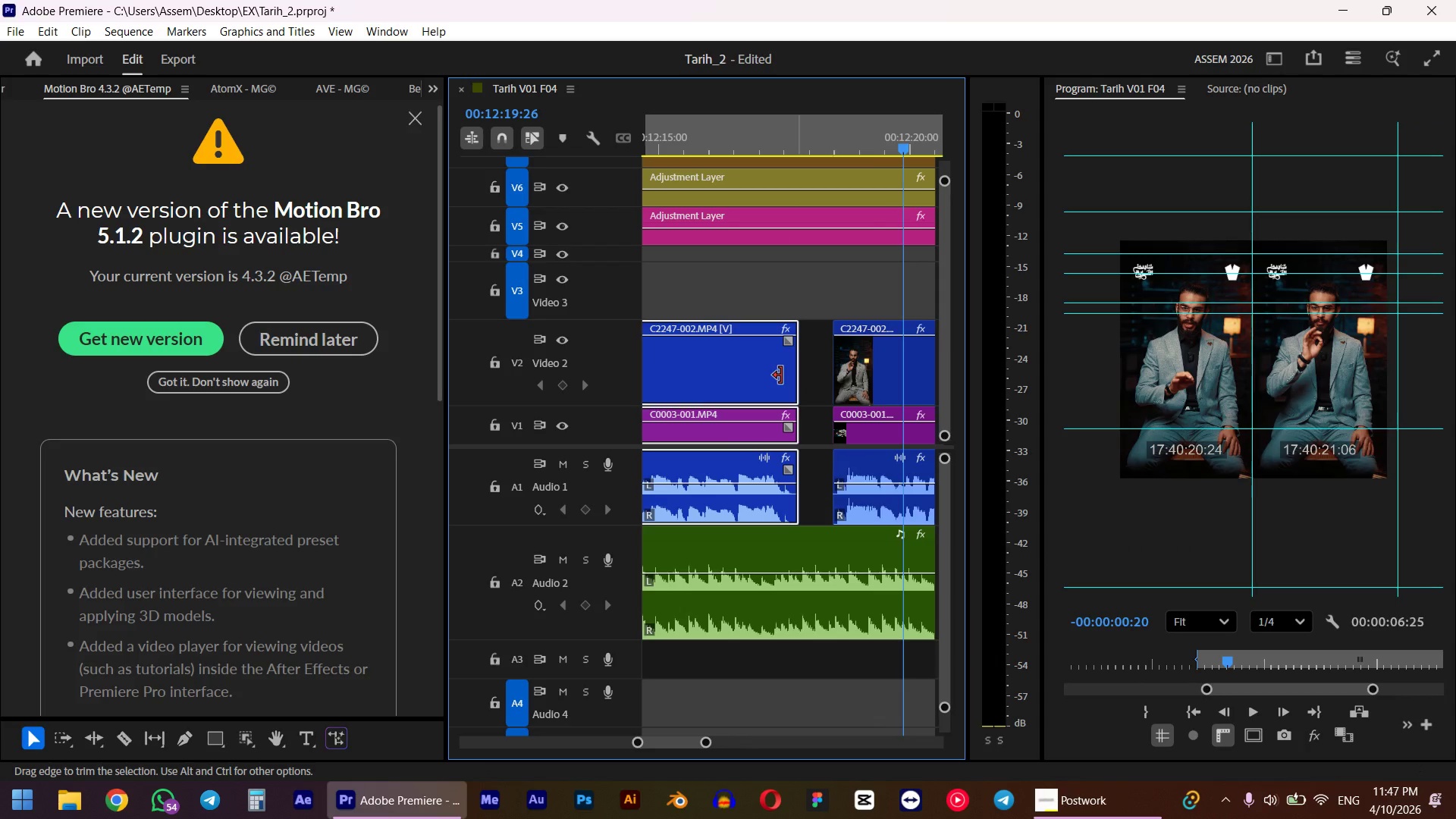 
left_click_drag(start_coordinate=[726, 372], to_coordinate=[761, 371])
 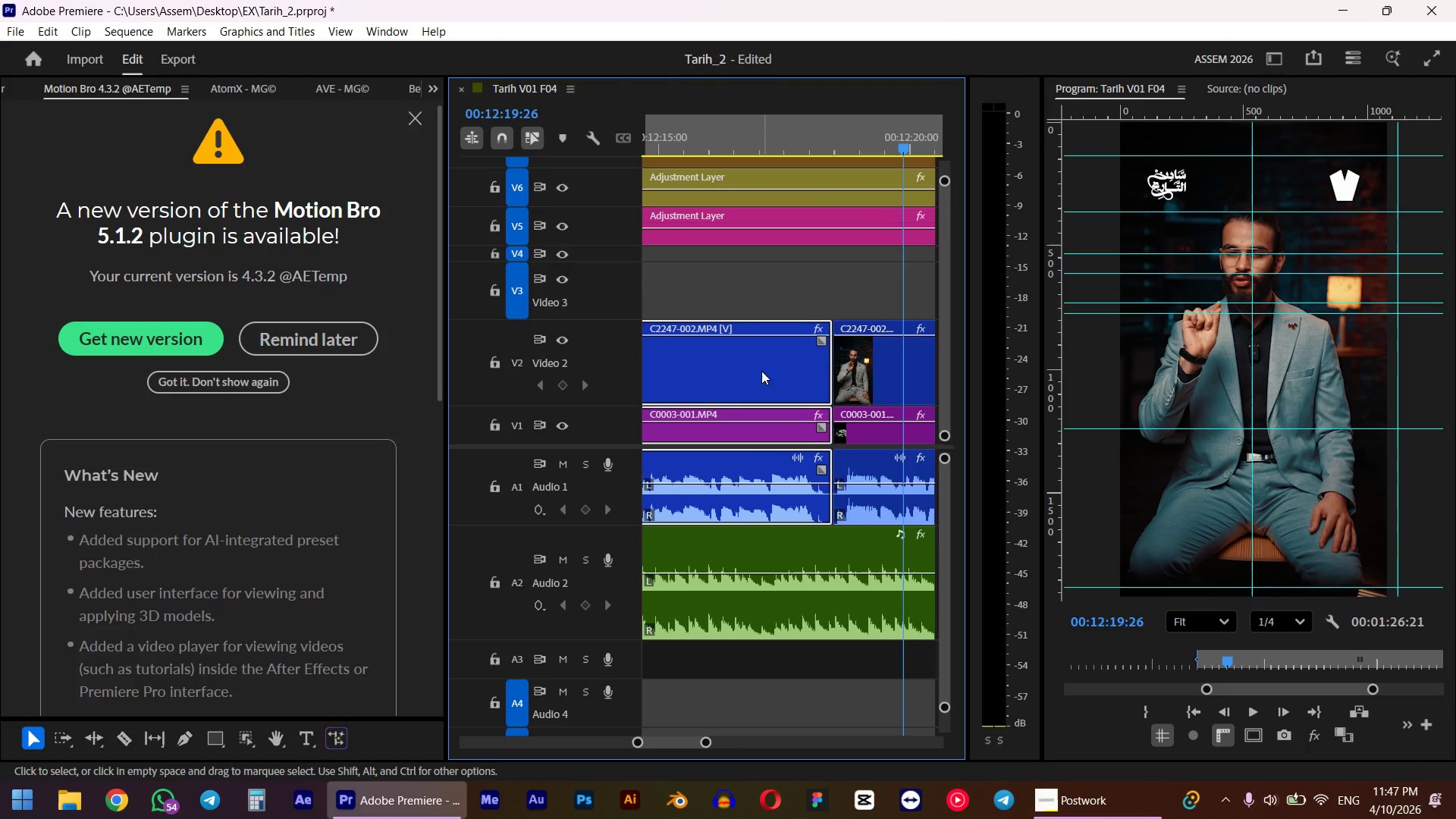 
hold_key(key=ShiftLeft, duration=0.48)
 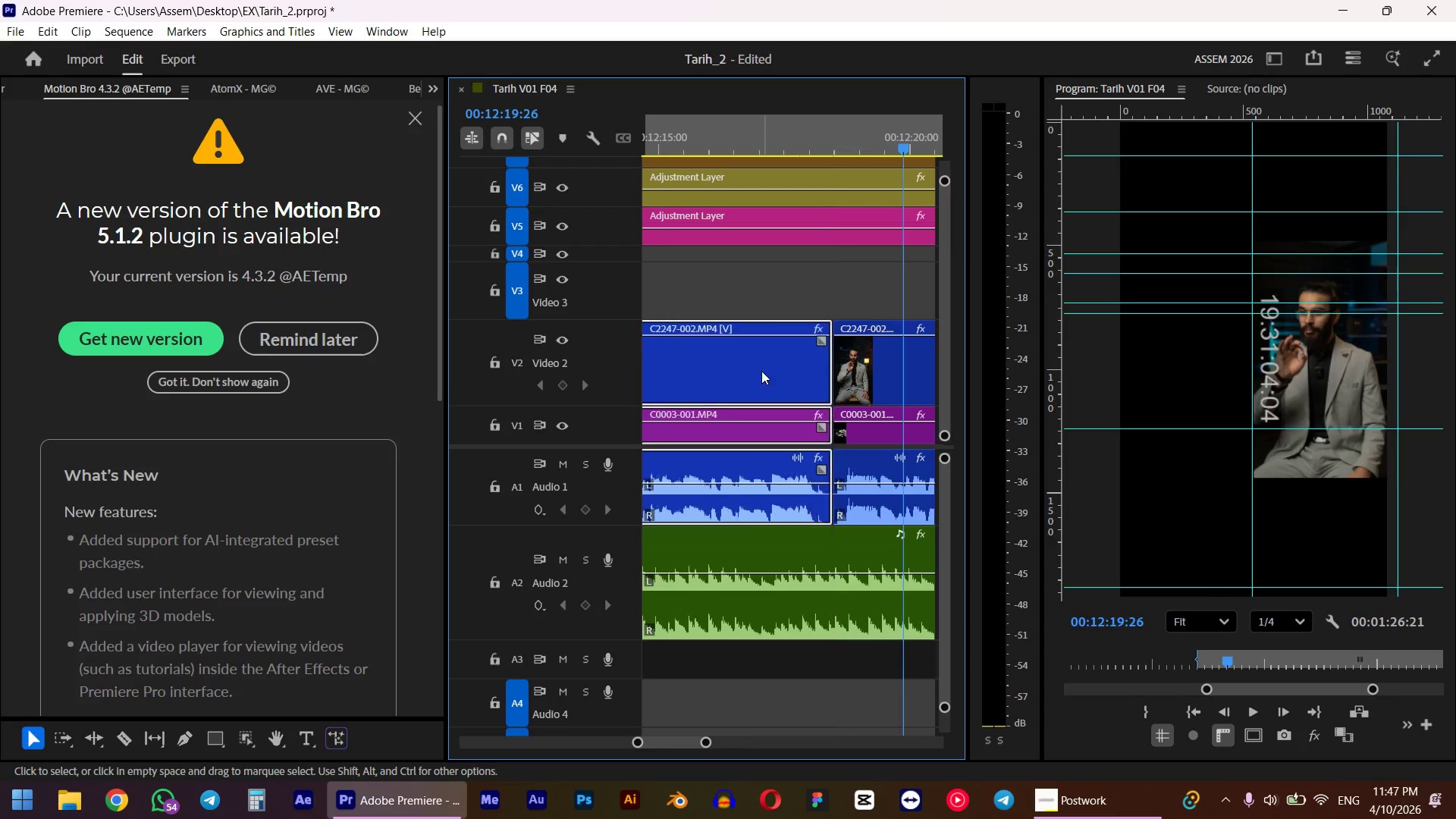 
hold_key(key=AltLeft, duration=0.88)
scroll: coordinate [761, 371], scroll_direction: down, amount: 10.0
 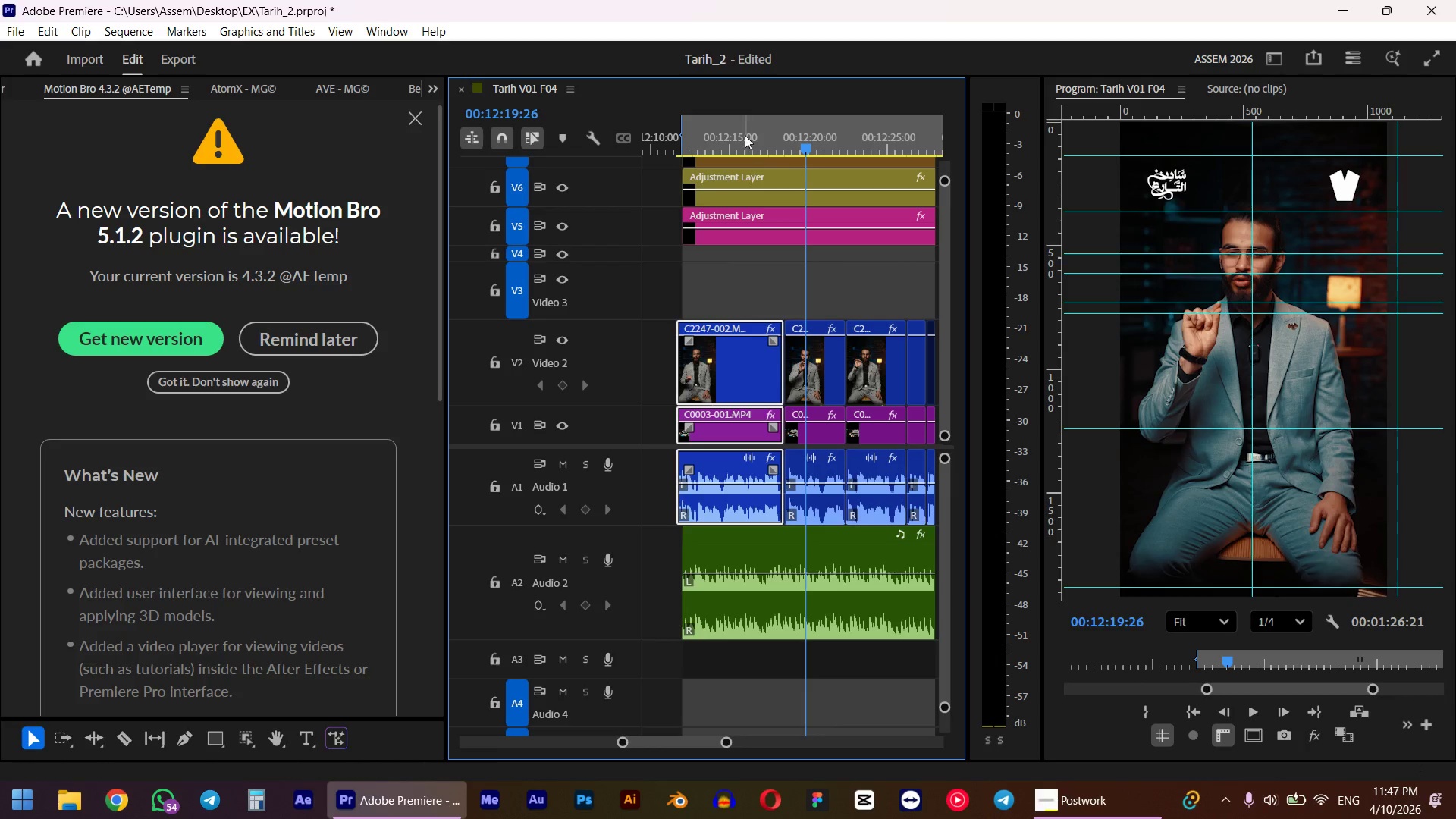 
left_click([727, 152])
 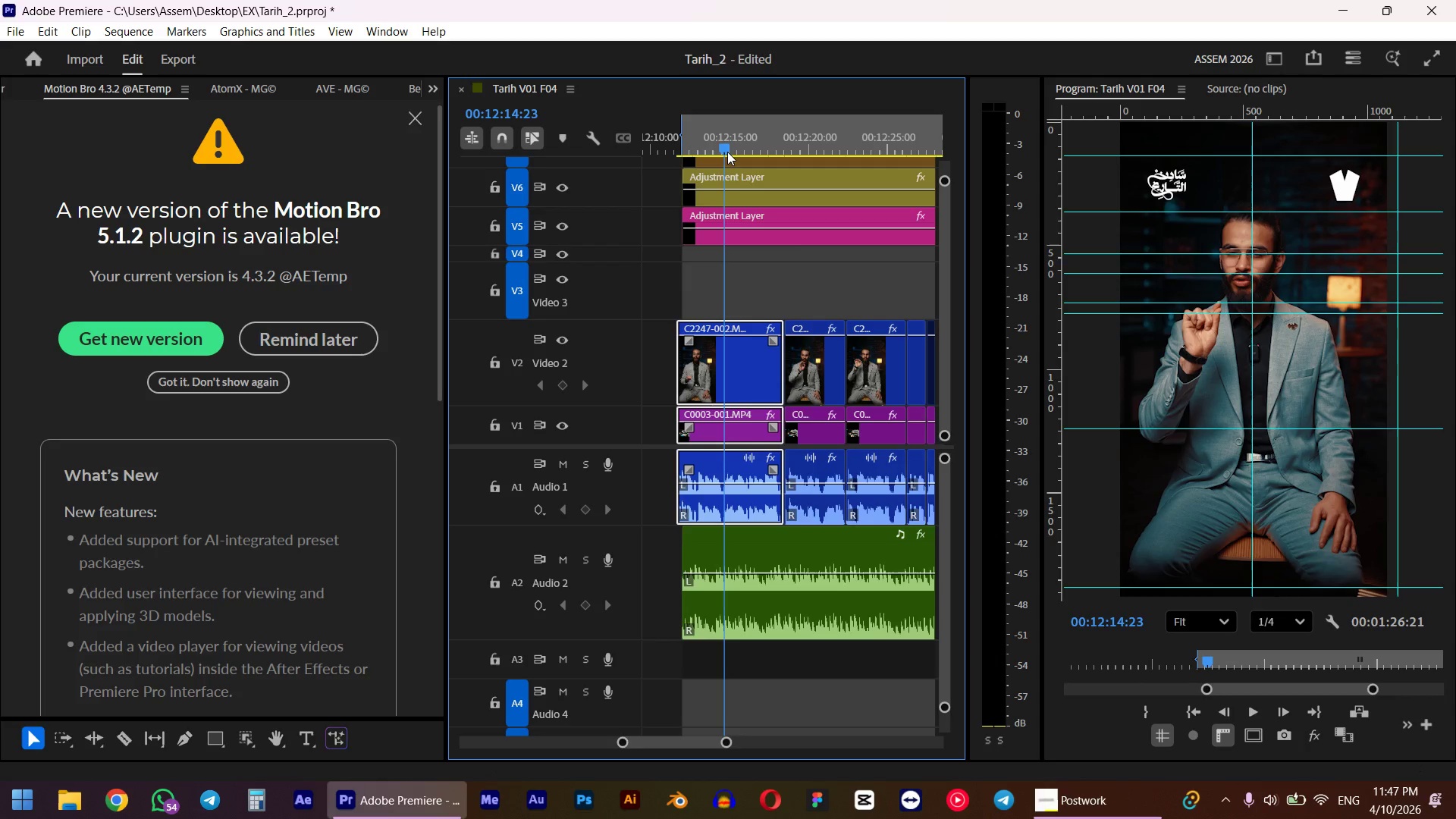 
key(Space)
 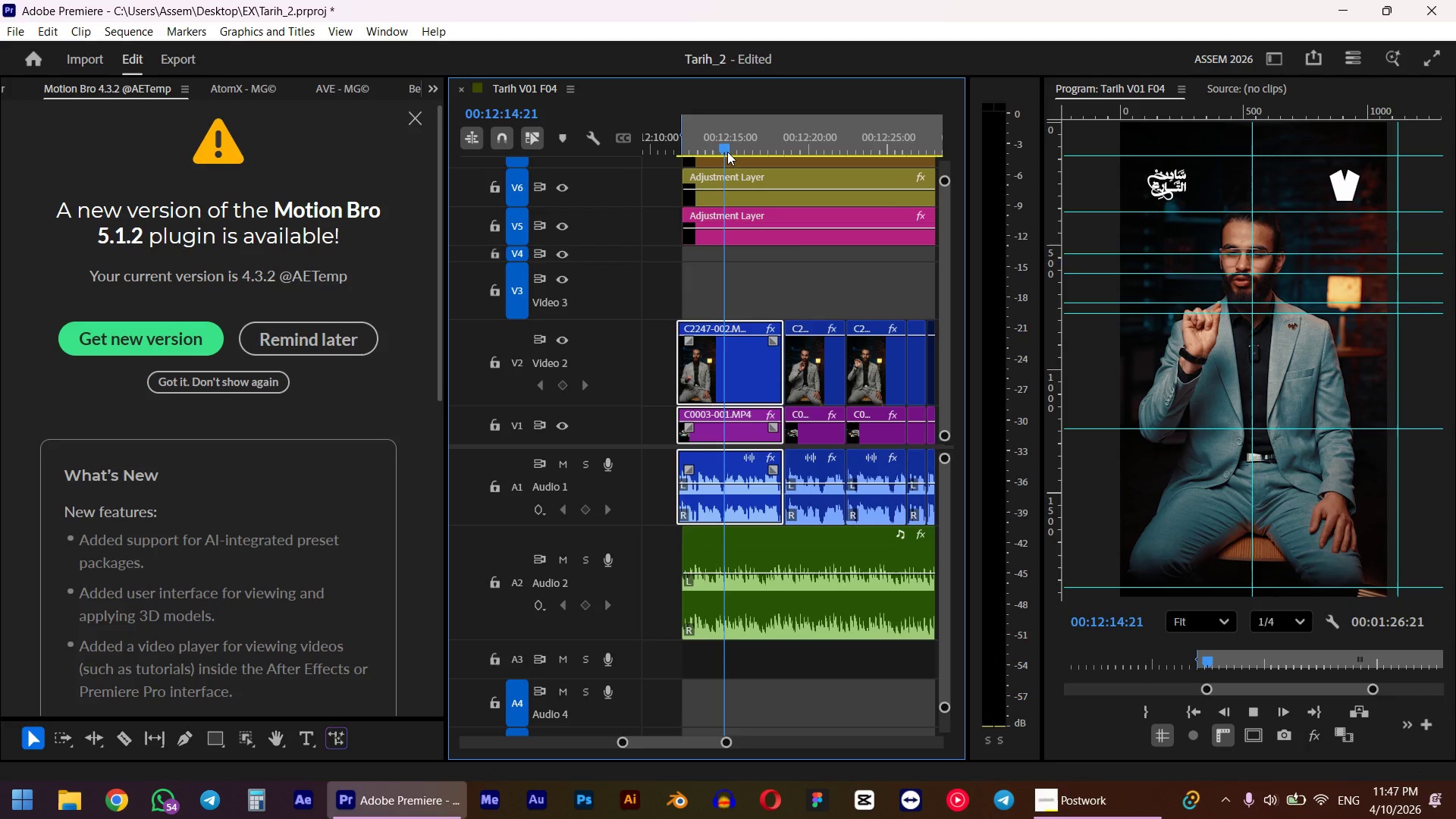 
key(Space)
 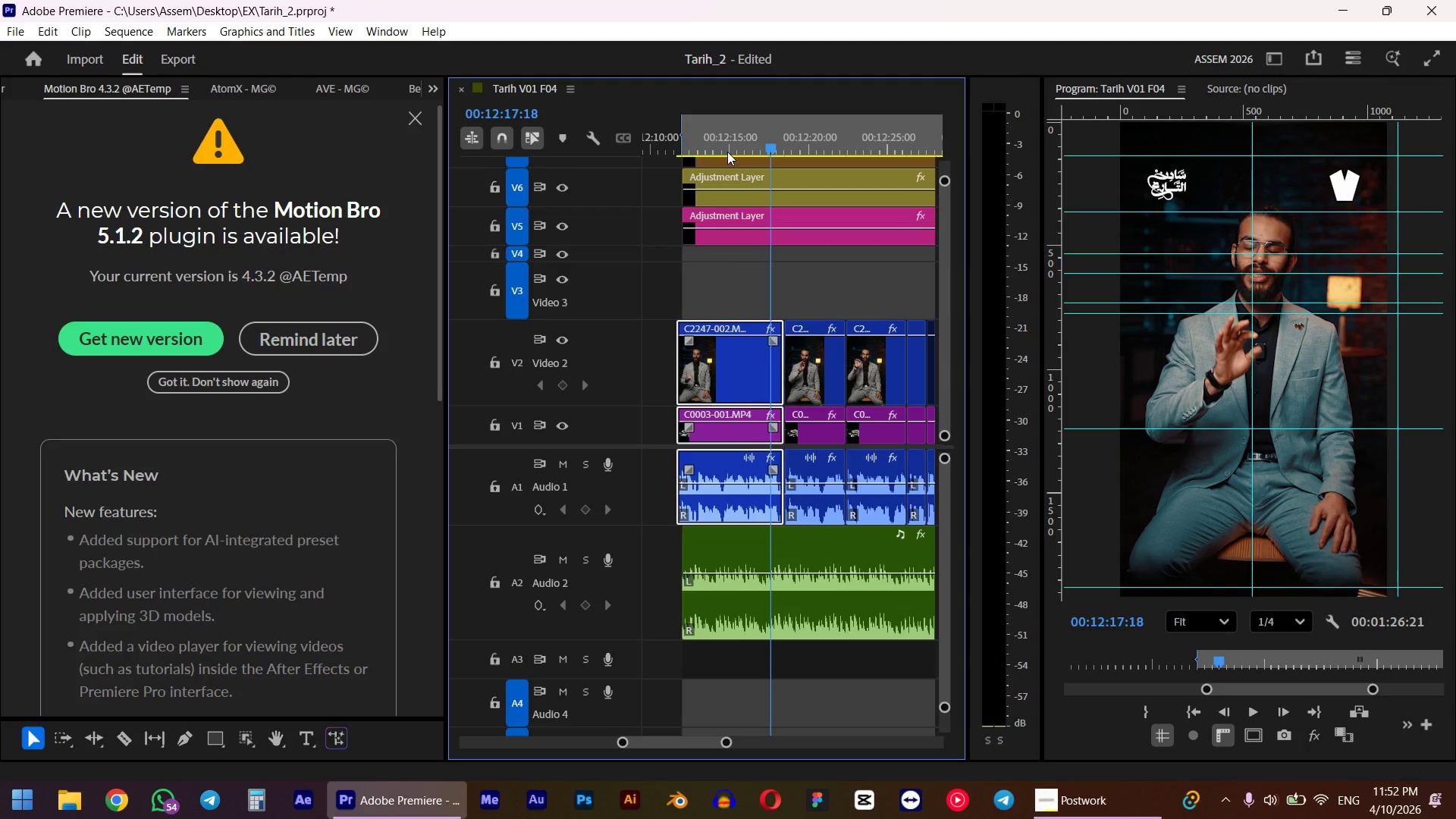 
wait(382.49)
 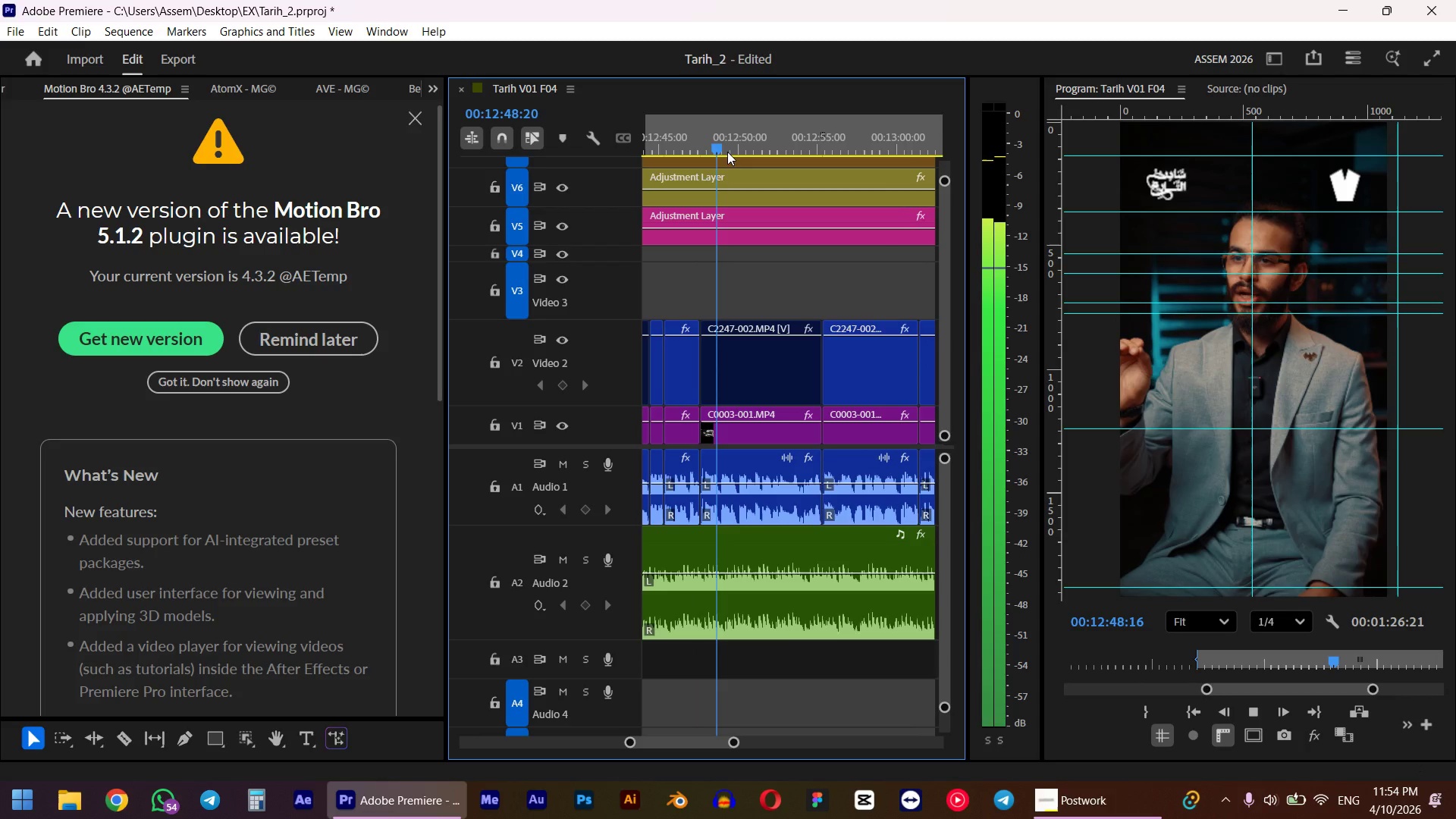 
hold_key(key=AltLeft, duration=0.58)
scroll: coordinate [848, 287], scroll_direction: down, amount: 6.0
 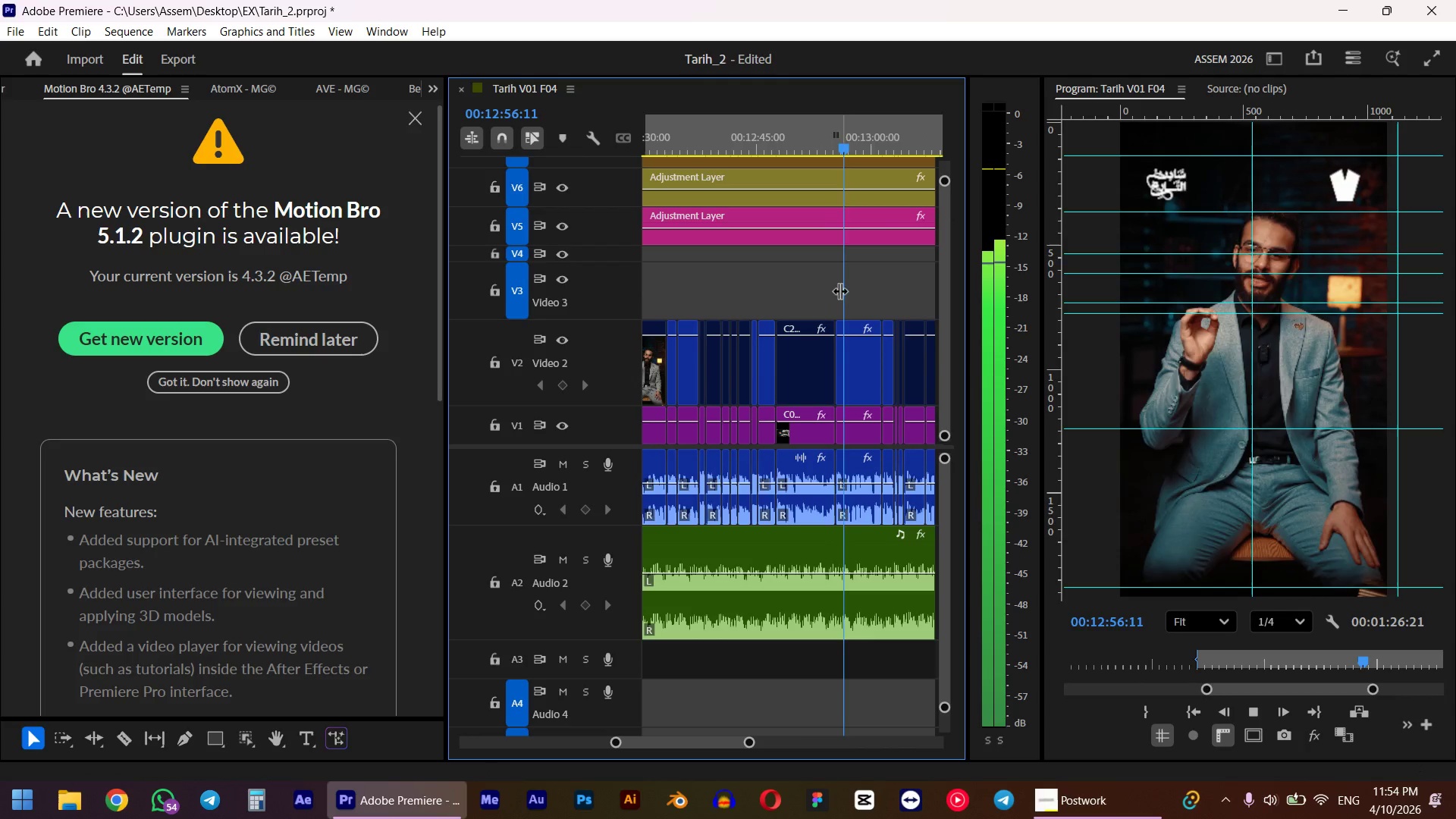 
key(Space)
 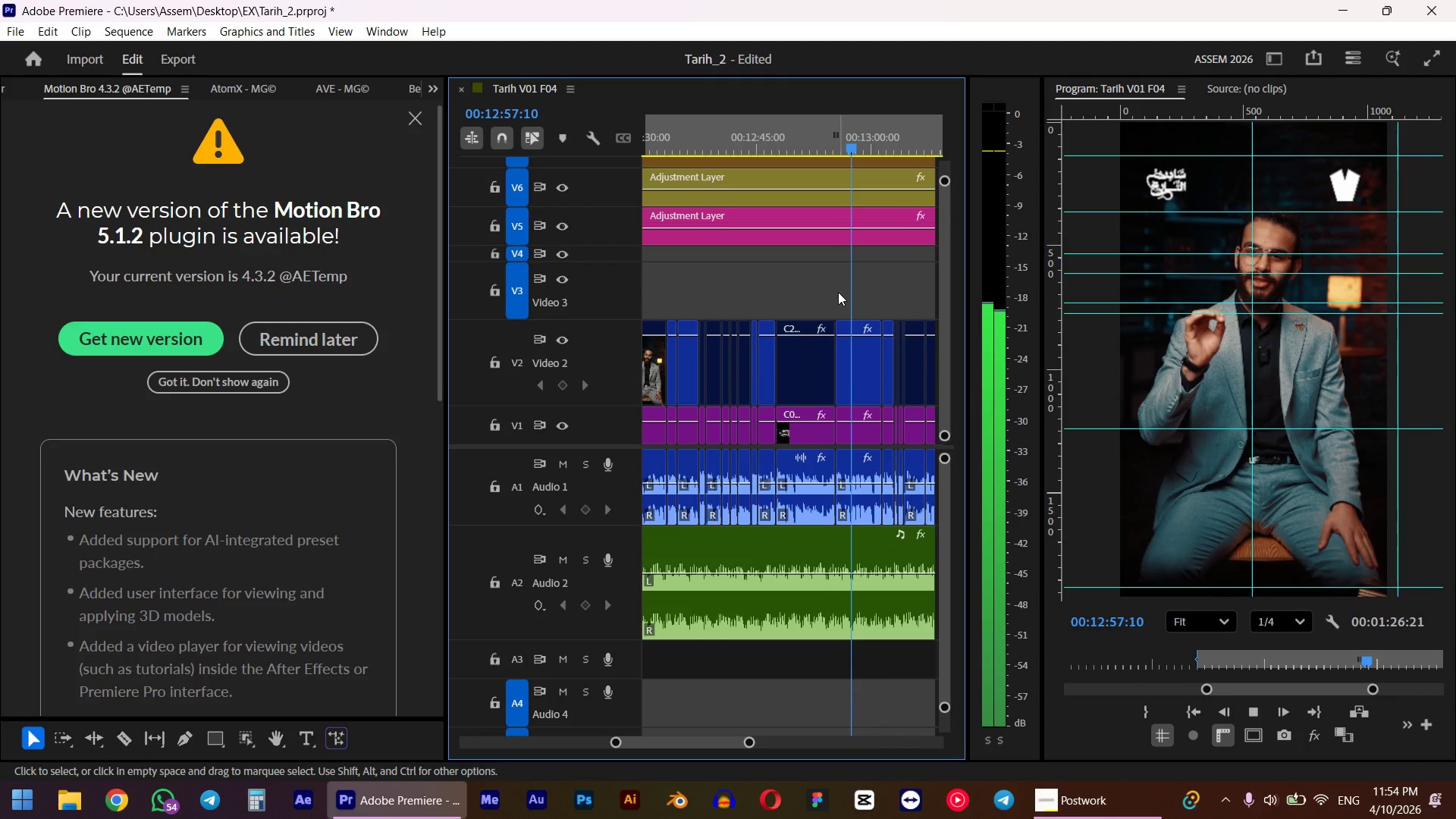 
left_click_drag(start_coordinate=[802, 142], to_coordinate=[748, 158])
 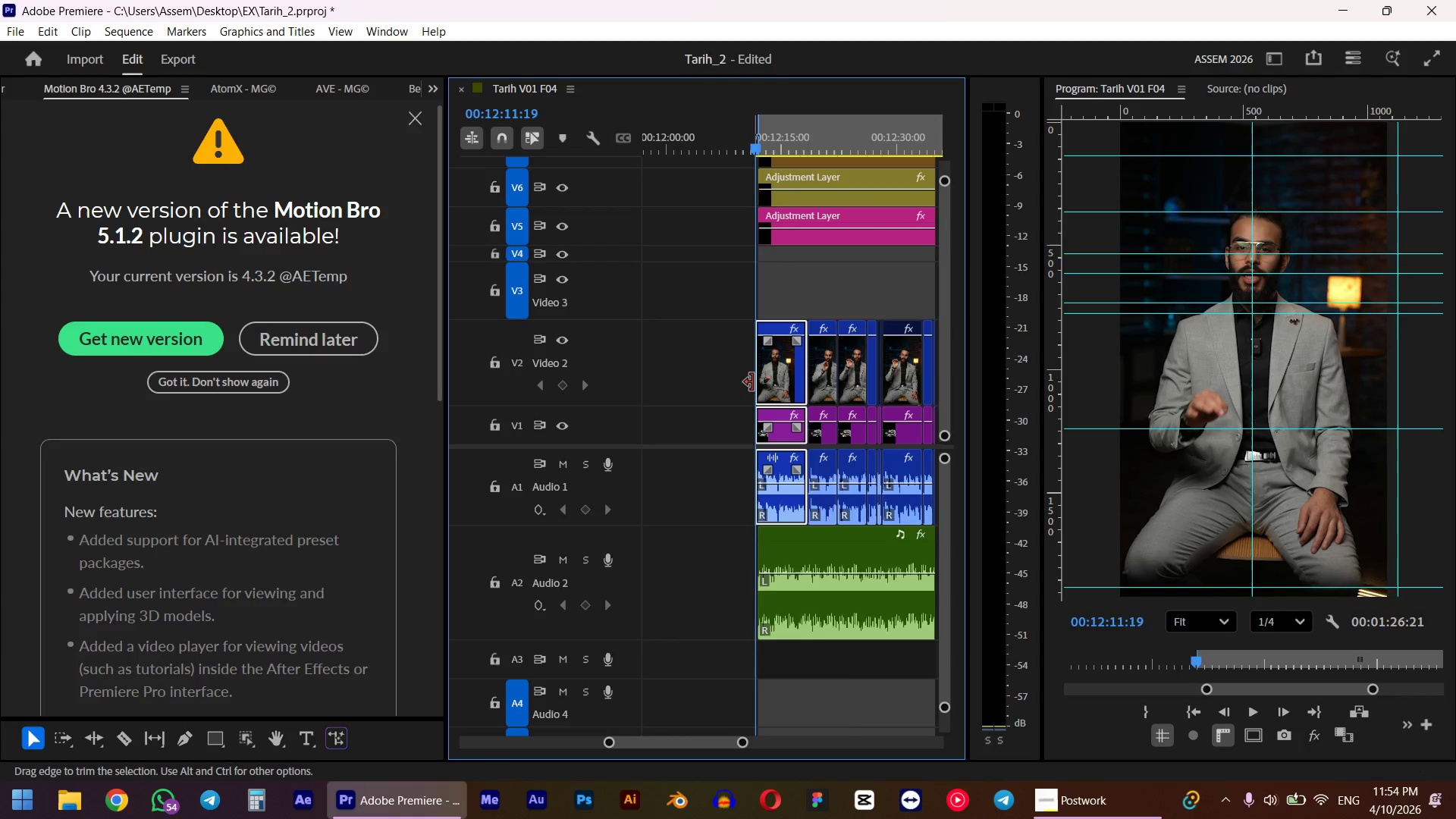 
scroll: coordinate [794, 259], scroll_direction: up, amount: 9.0
 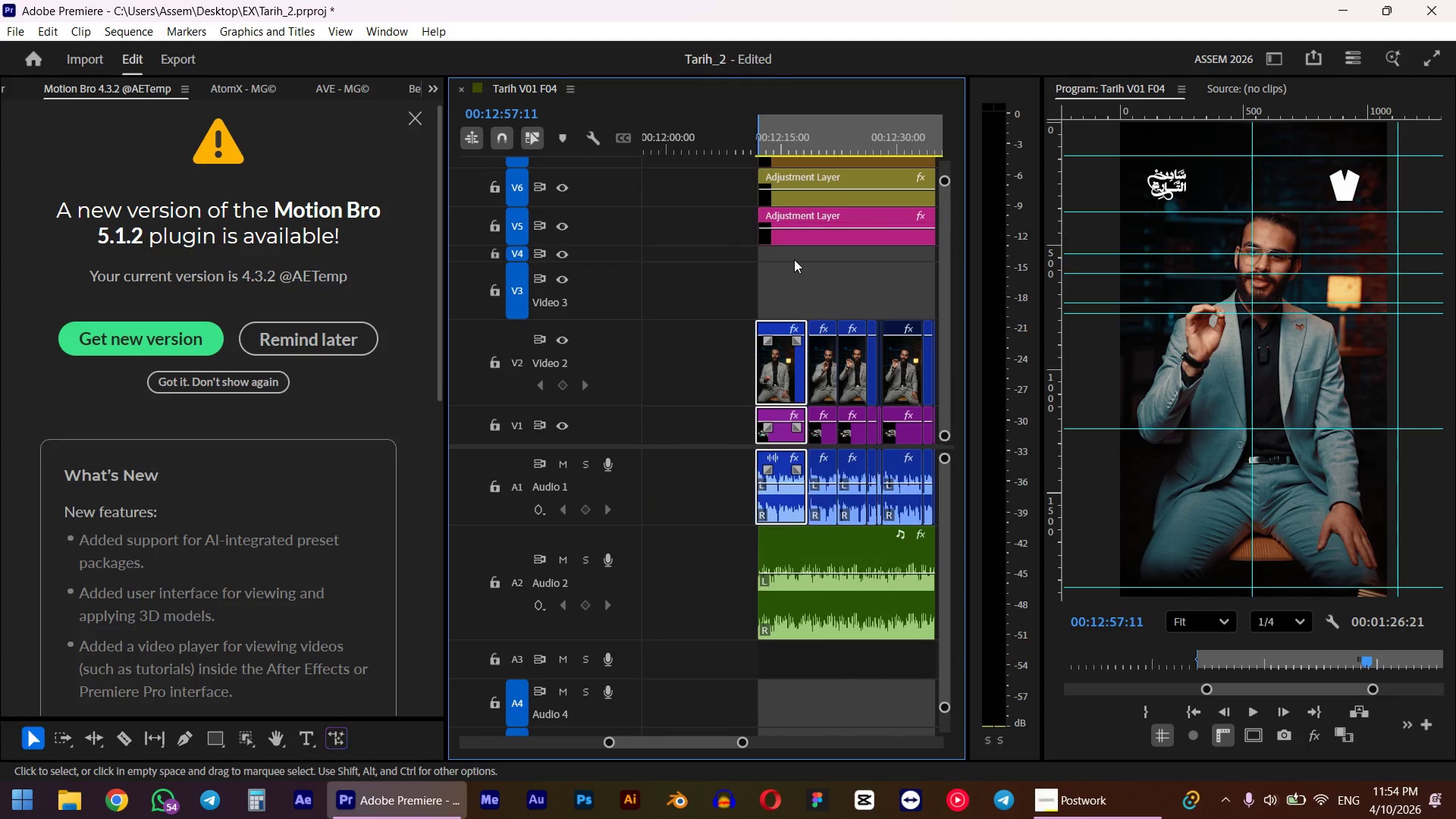 
hold_key(key=ShiftLeft, duration=1.89)
 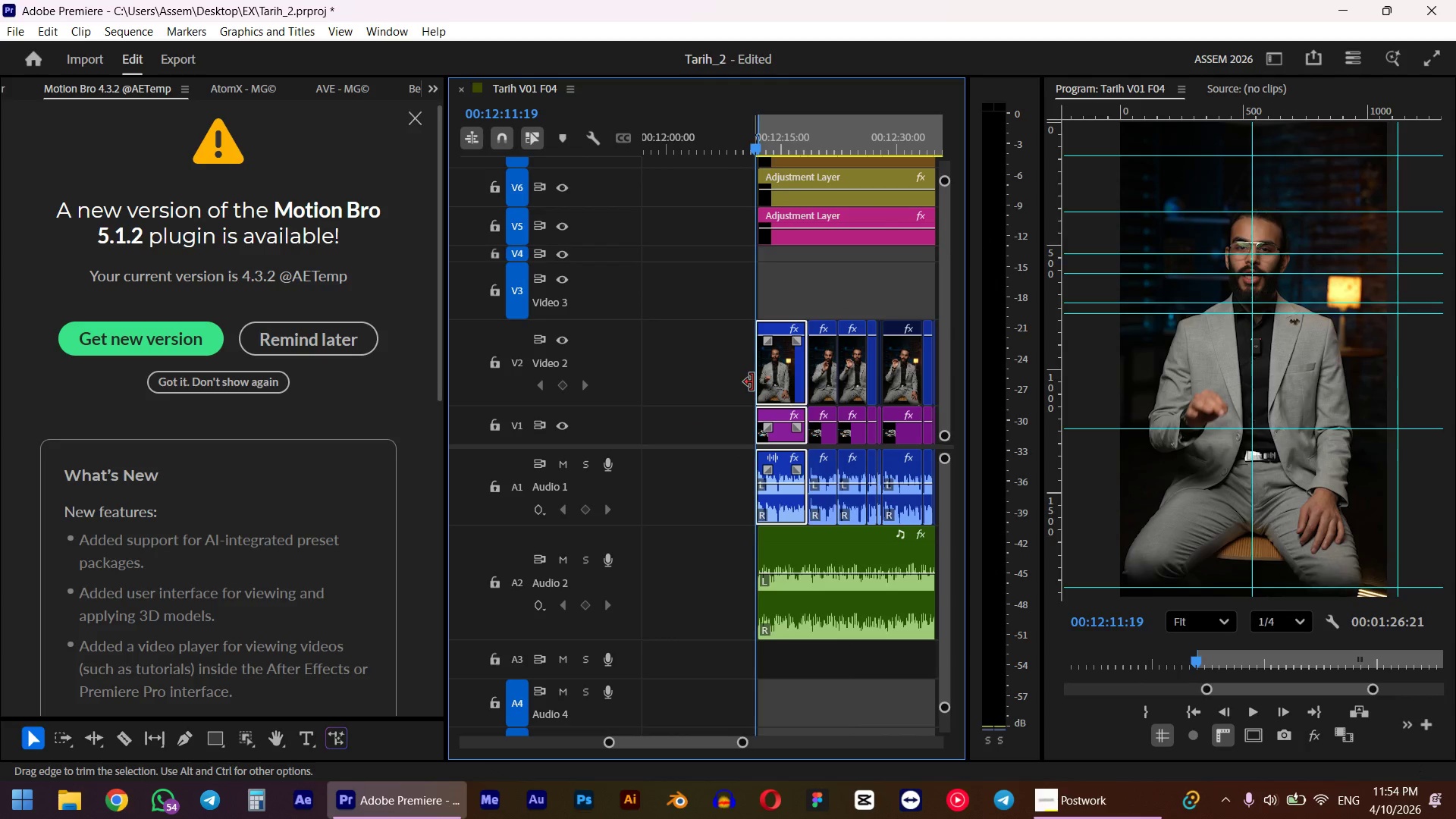 
key(Space)
 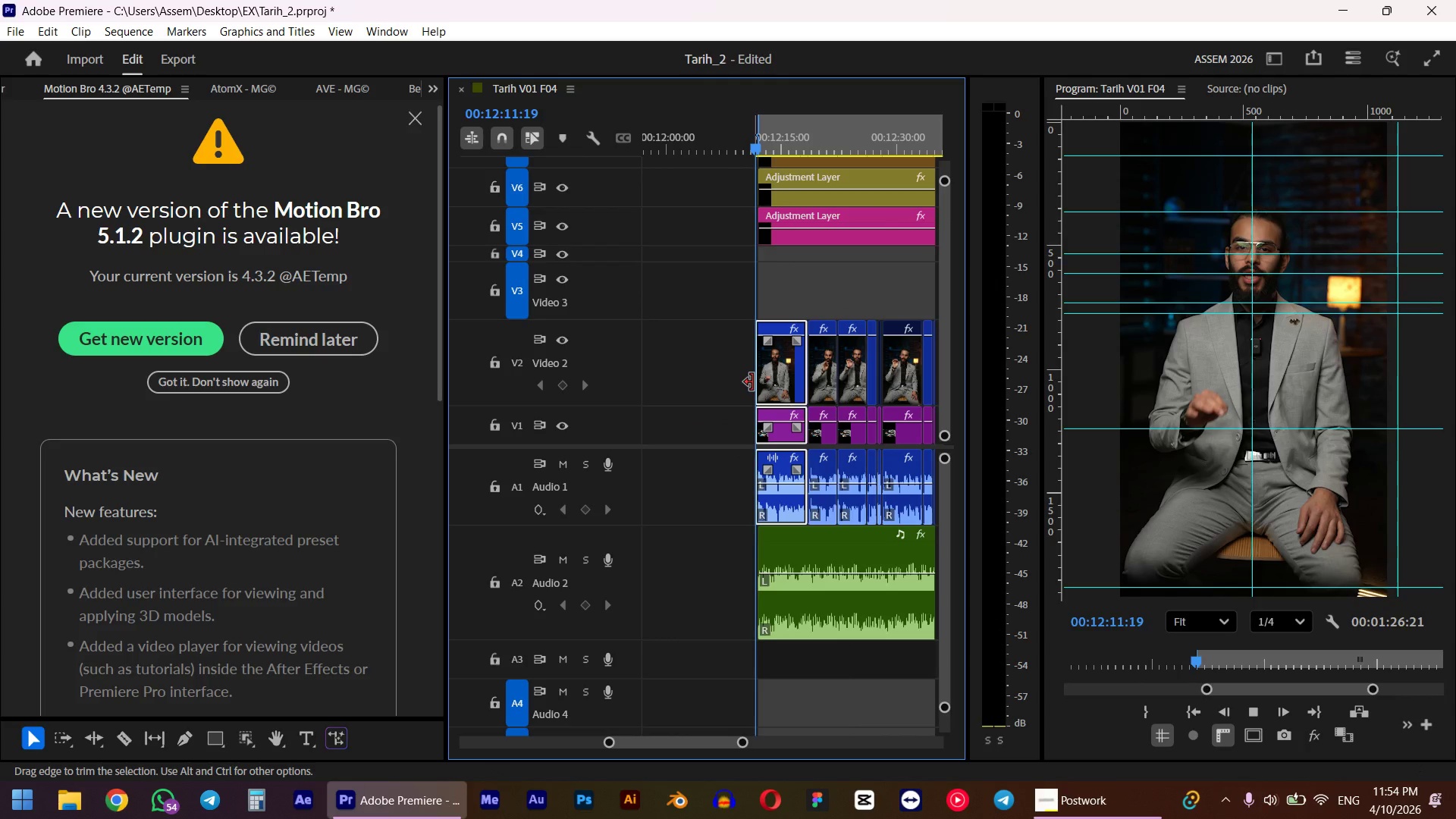 
wait(8.08)
 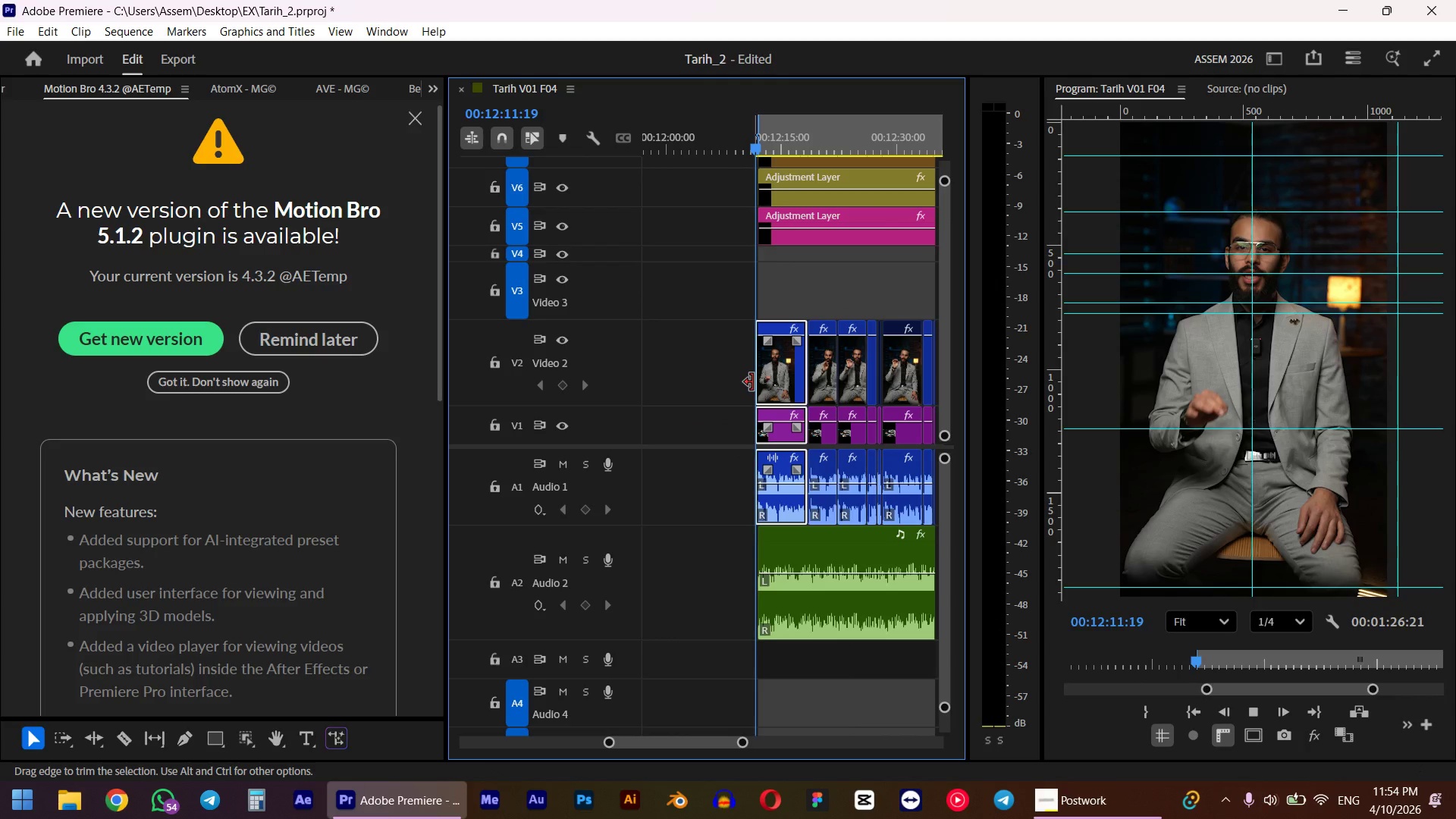 
key(Space)
 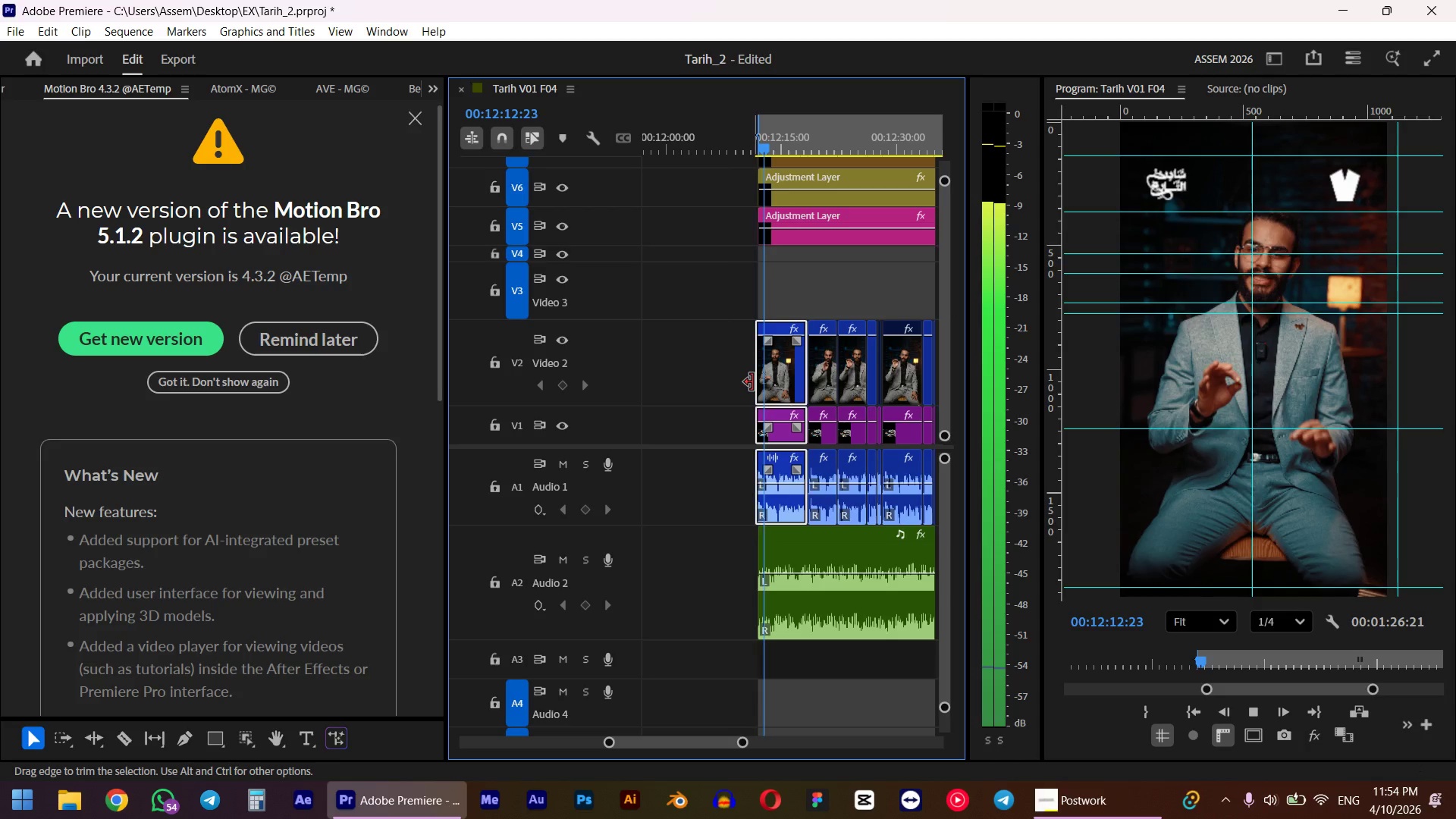 
hold_key(key=AltLeft, duration=0.69)
scroll: coordinate [797, 514], scroll_direction: up, amount: 5.0
 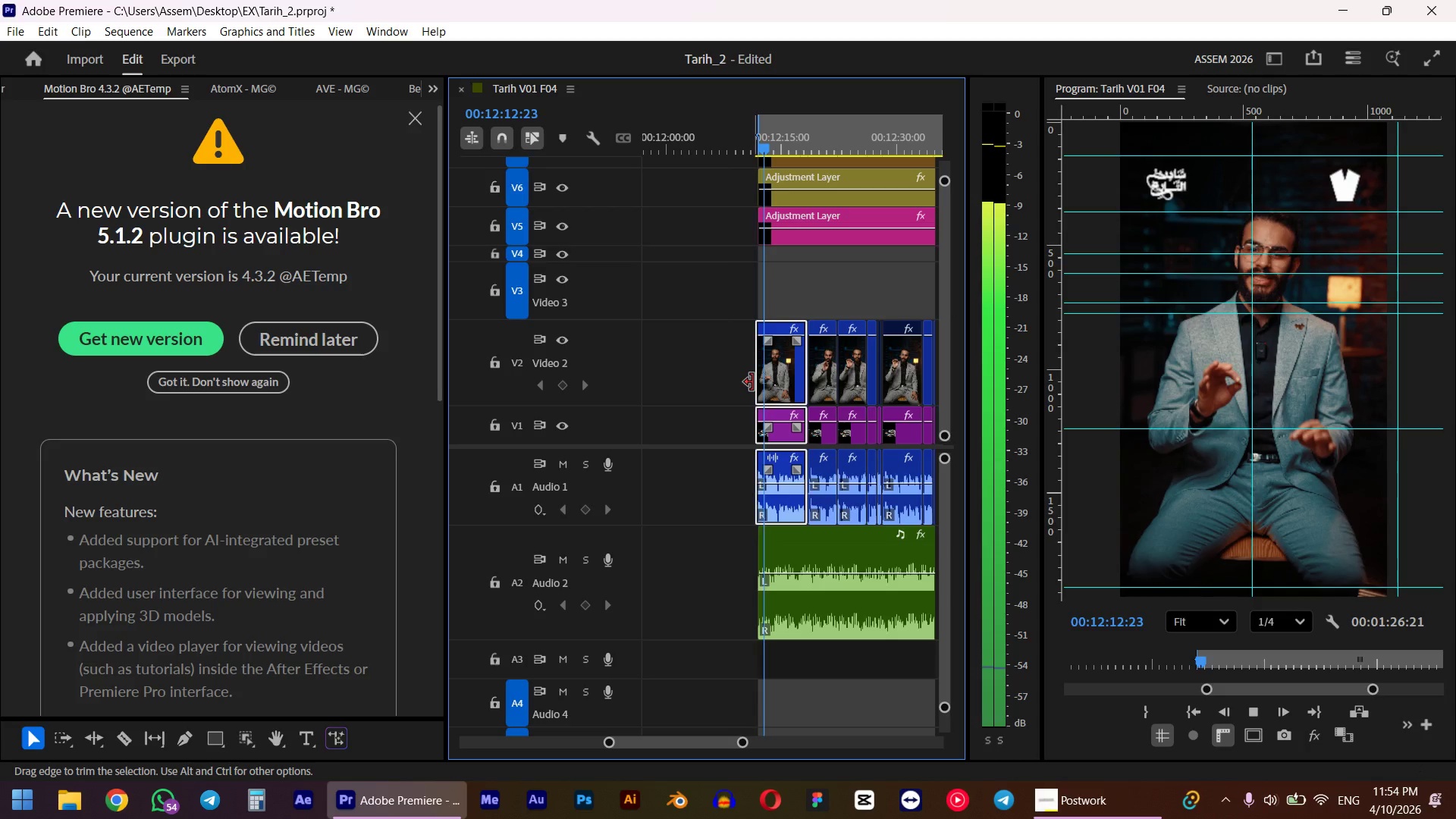 
mouse_move([783, 523])
 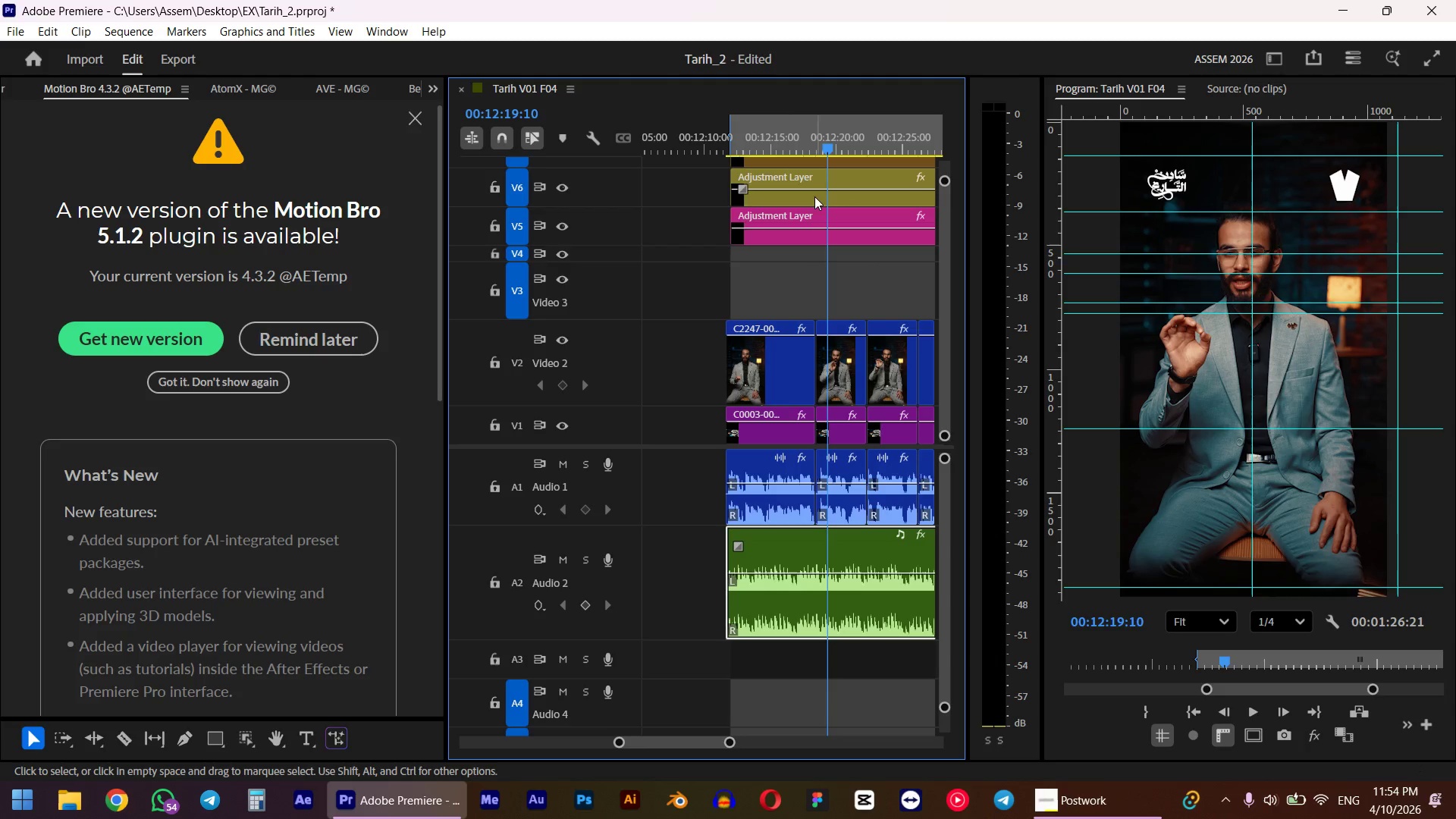 
scroll: coordinate [784, 308], scroll_direction: up, amount: 2.0
 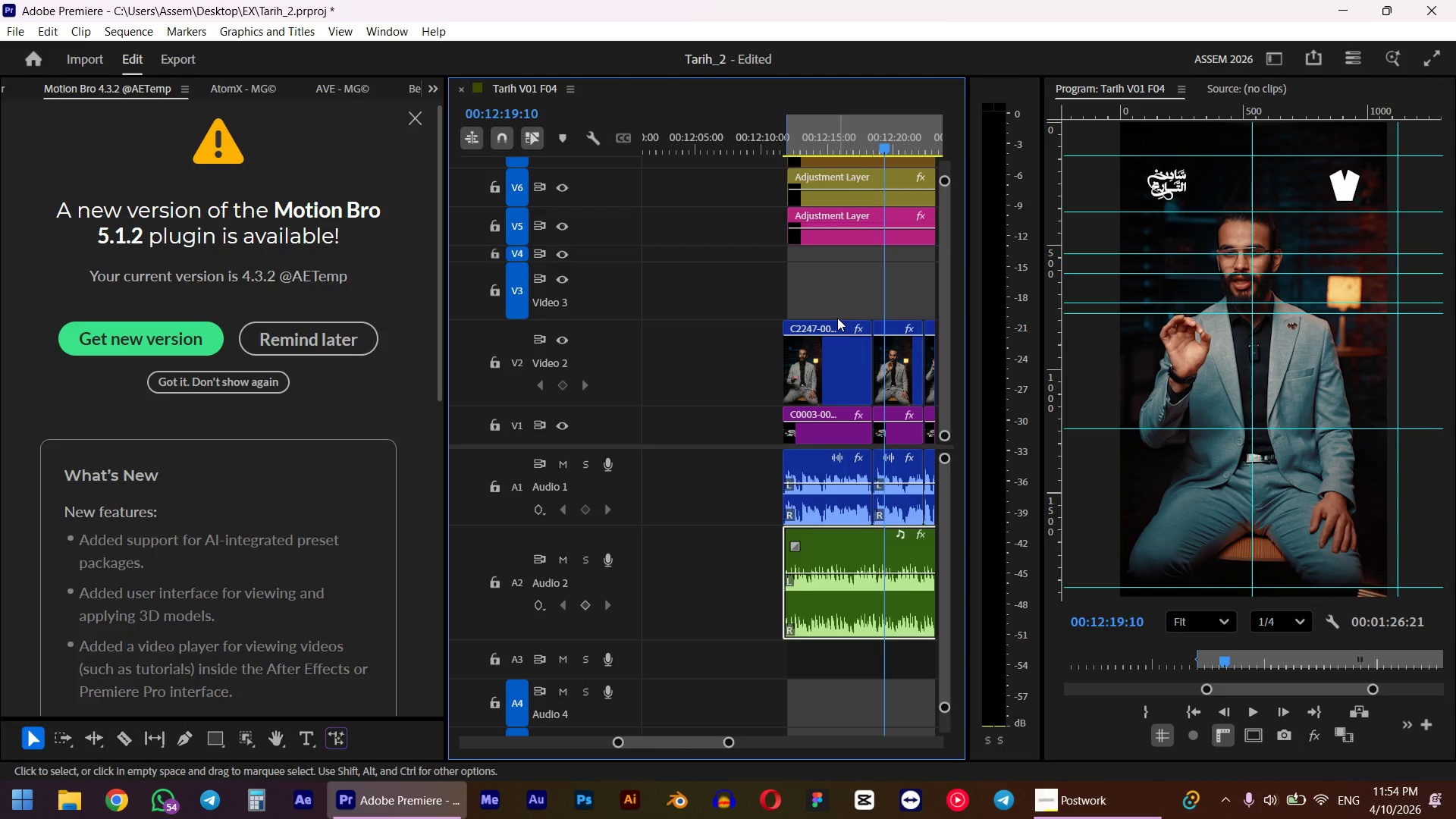 
hold_key(key=AltLeft, duration=0.48)
scroll: coordinate [837, 318], scroll_direction: up, amount: 5.0
 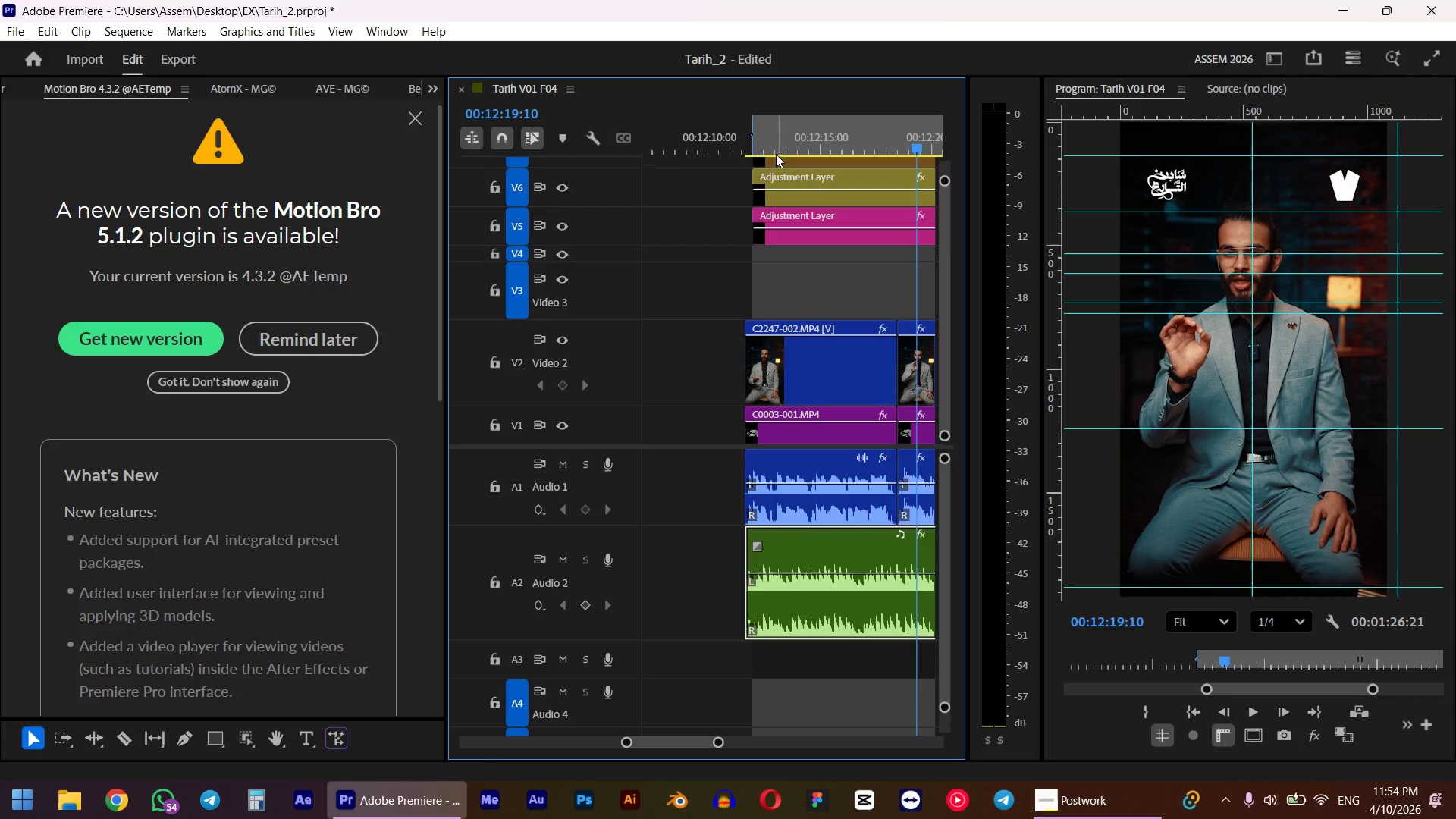 
left_click_drag(start_coordinate=[779, 130], to_coordinate=[737, 135])
 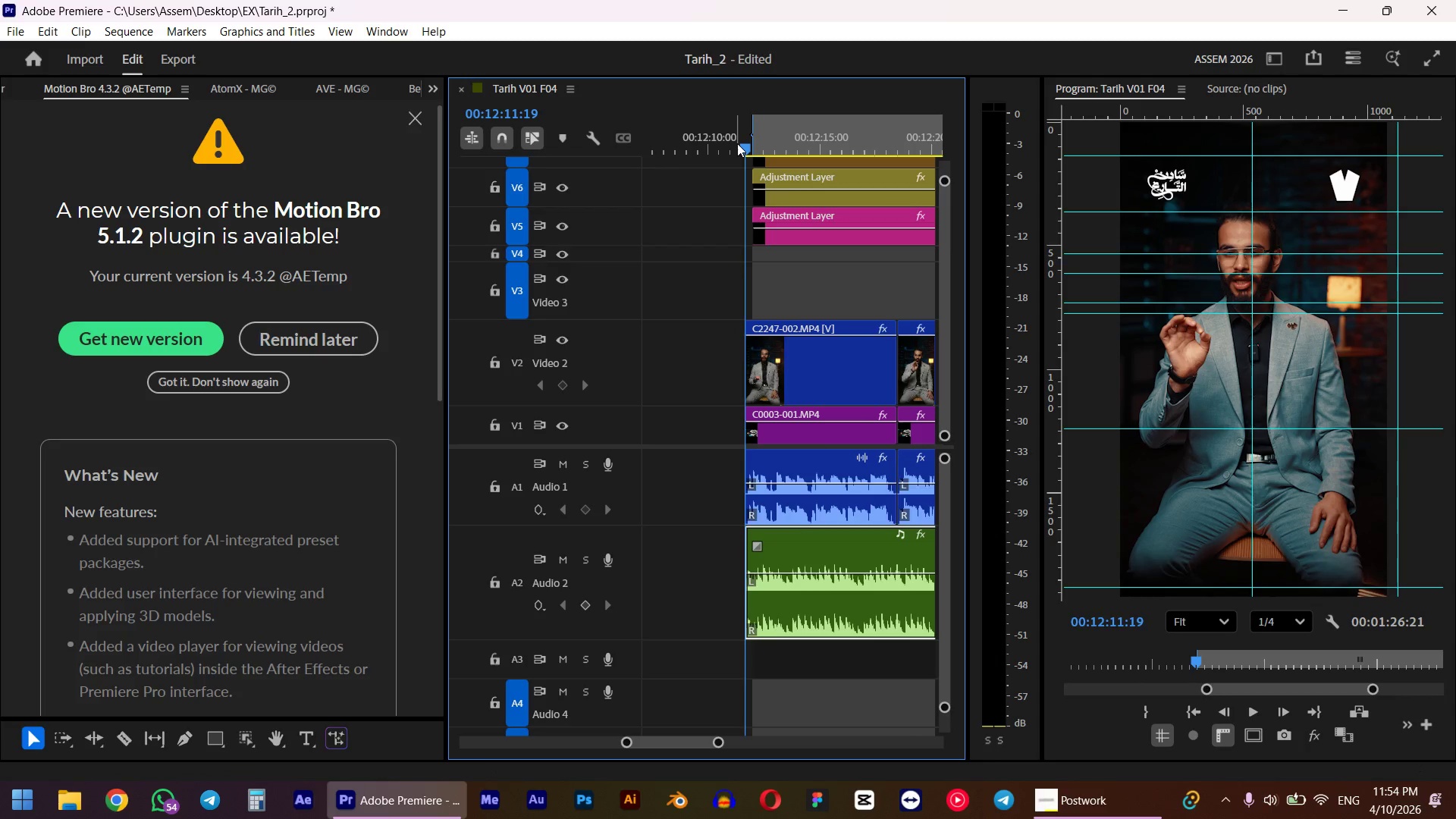 
hold_key(key=ShiftLeft, duration=0.66)
 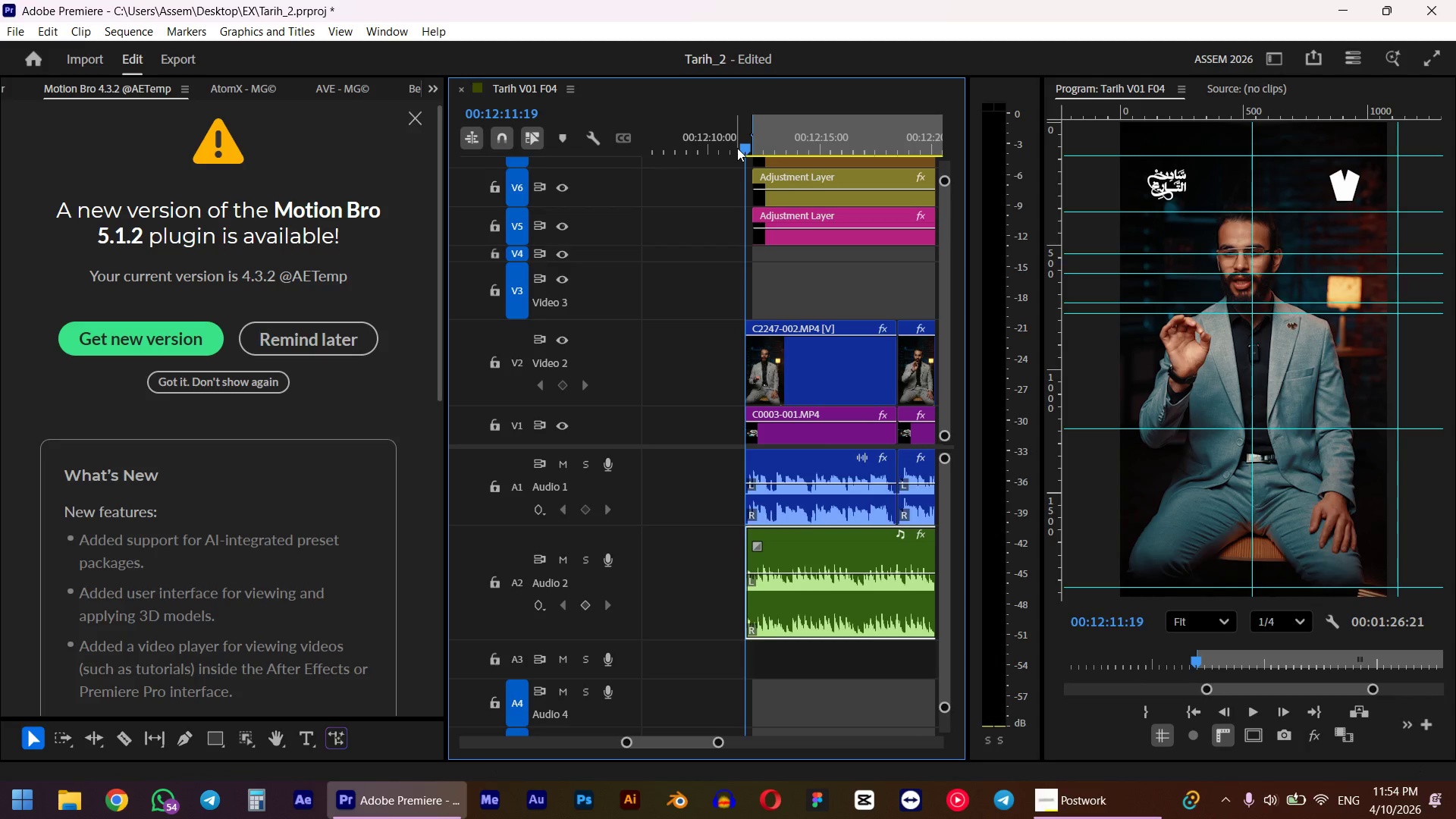 
key(I)
 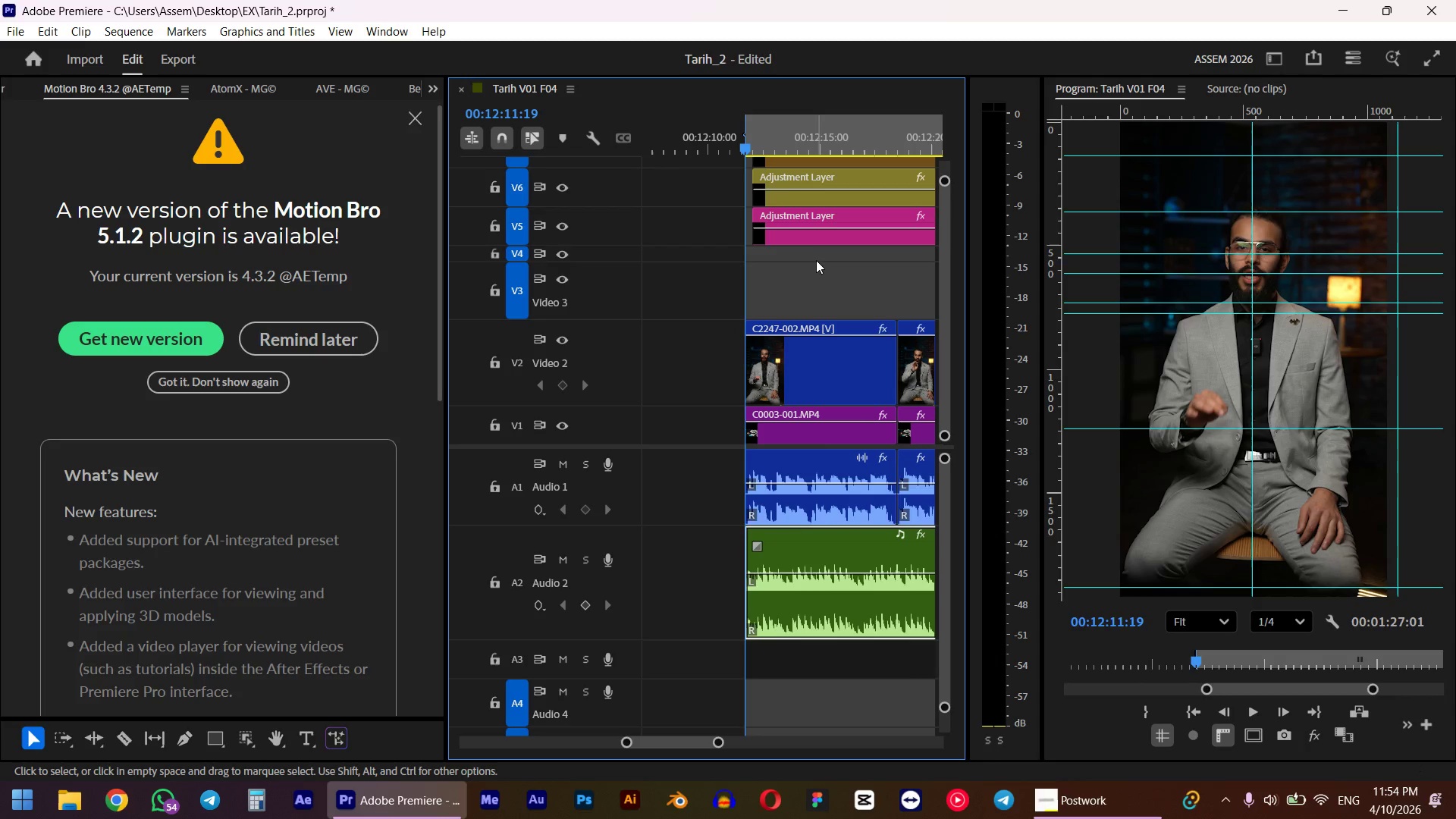 
hold_key(key=ControlLeft, duration=0.61)
scroll: coordinate [816, 268], scroll_direction: up, amount: 6.0
 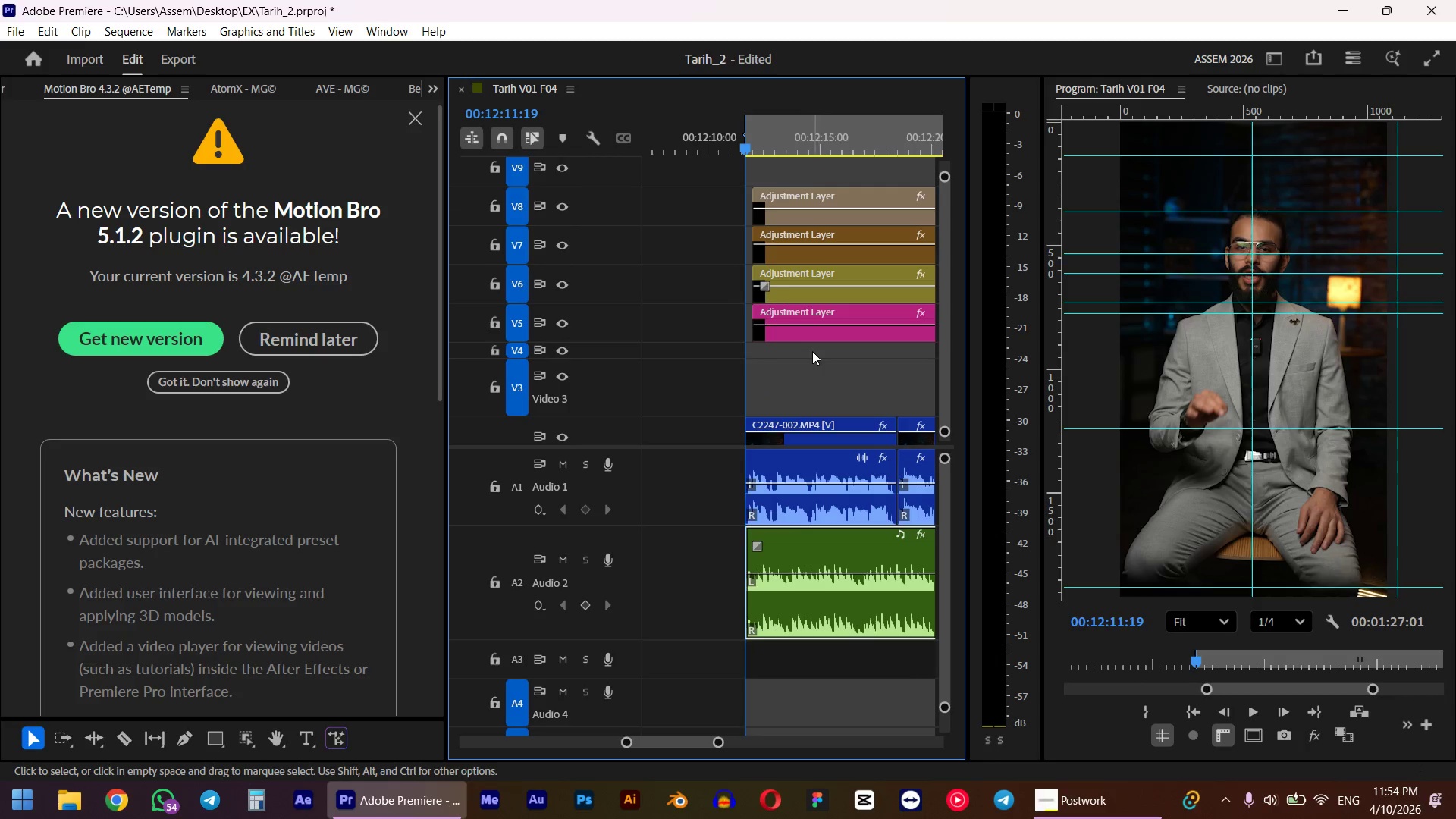 
left_click_drag(start_coordinate=[814, 363], to_coordinate=[786, 195])
 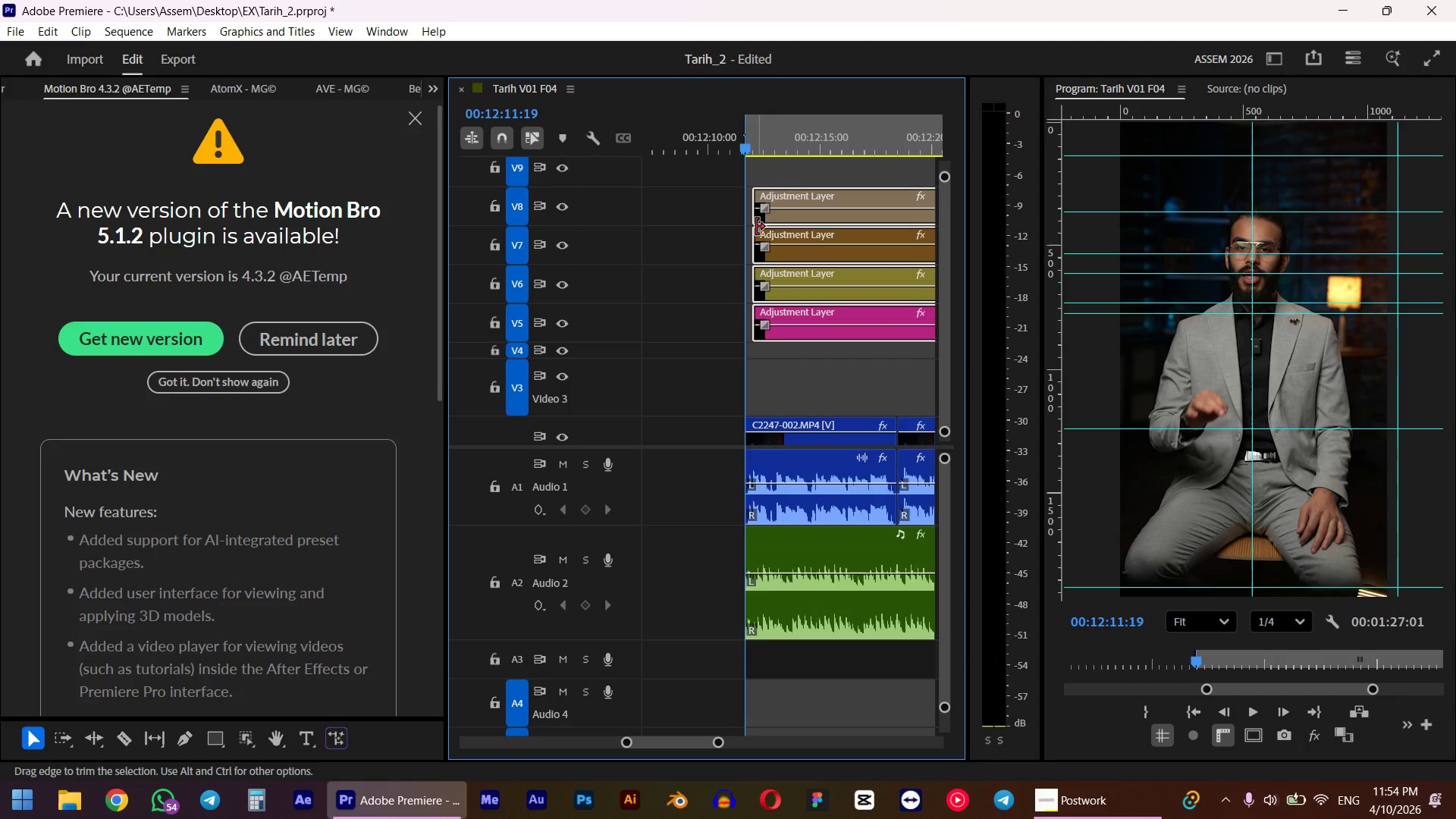 
left_click_drag(start_coordinate=[756, 227], to_coordinate=[745, 225])
 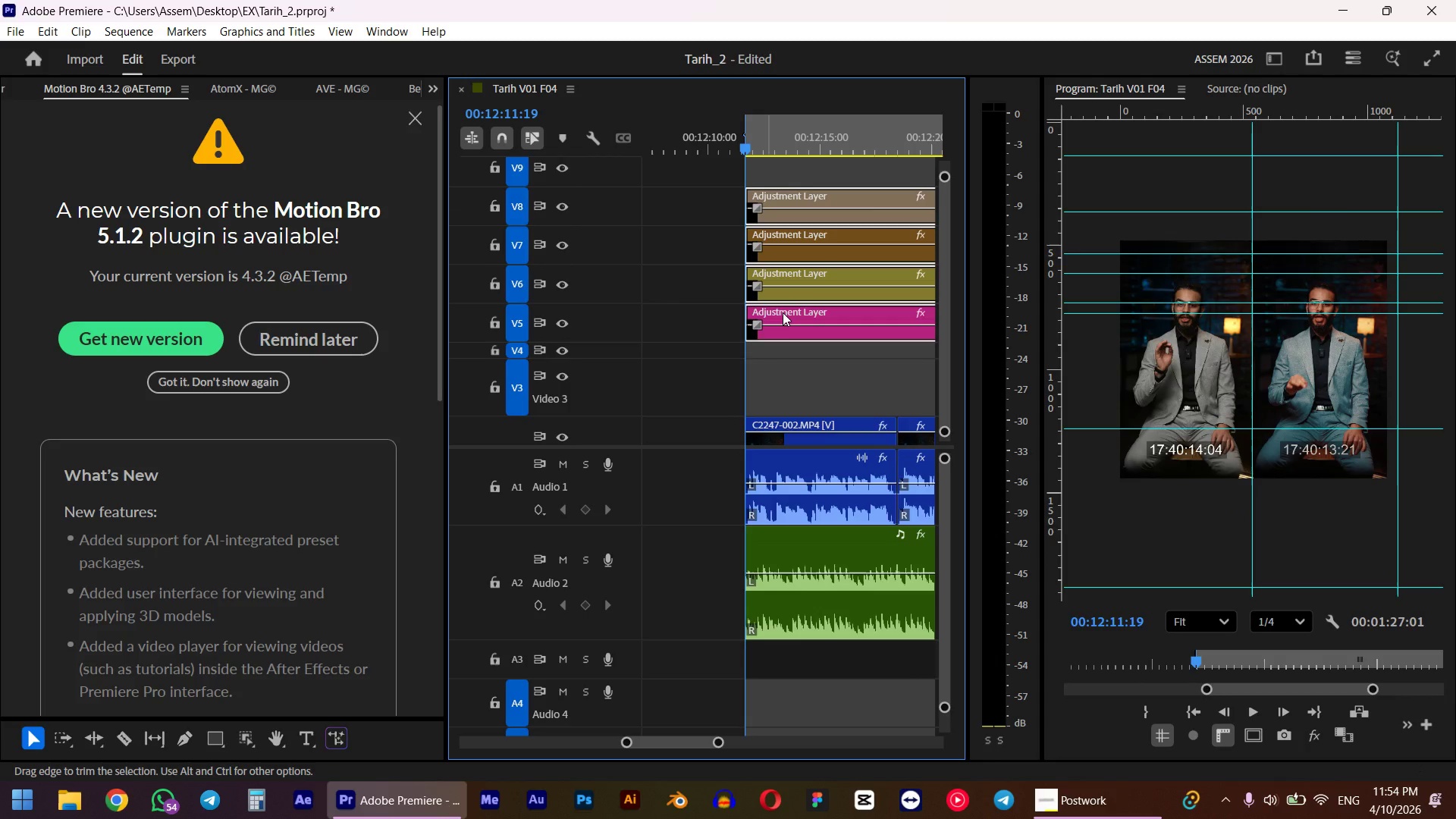 
key(Space)
 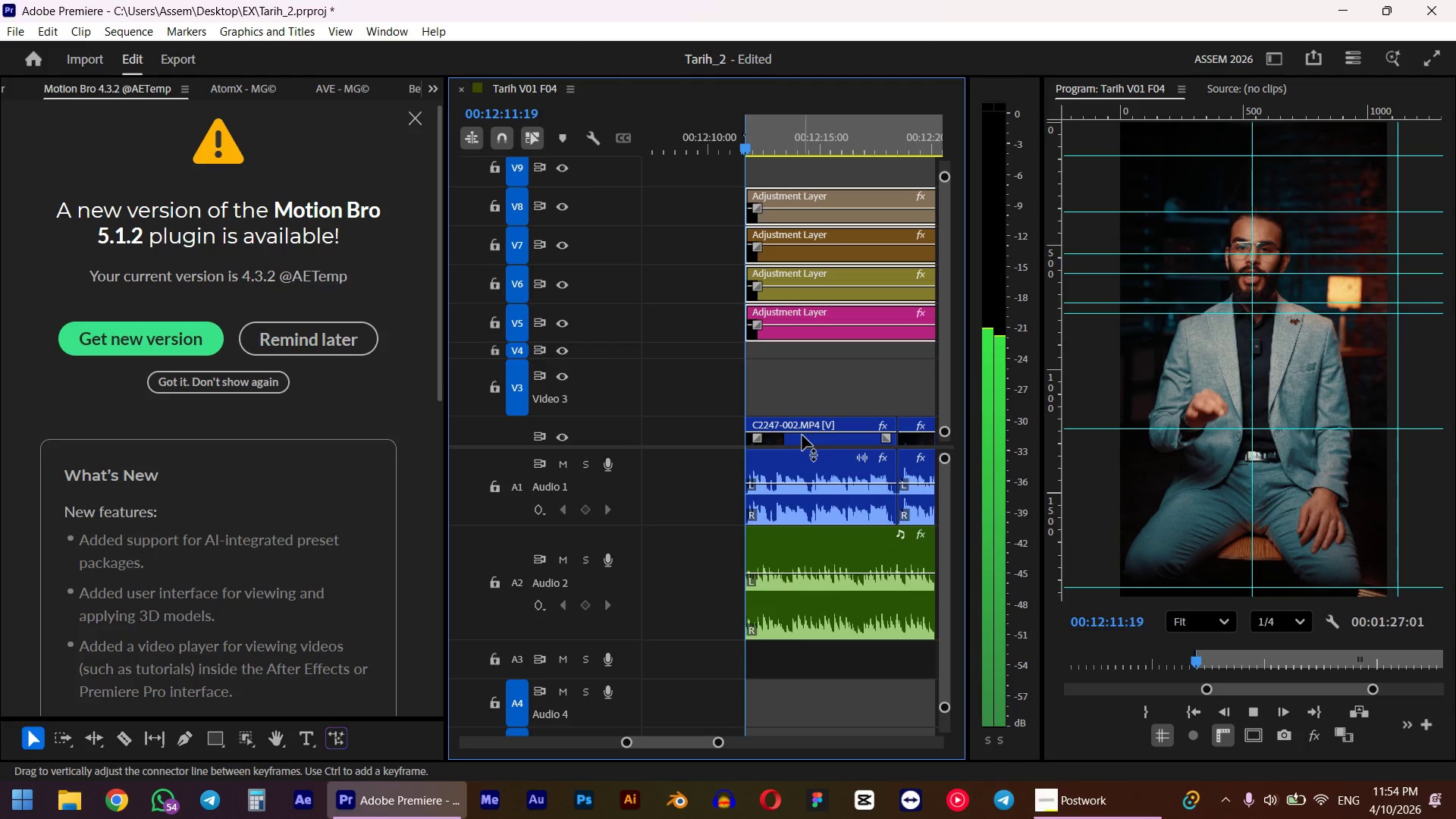 
scroll: coordinate [799, 435], scroll_direction: down, amount: 5.0
 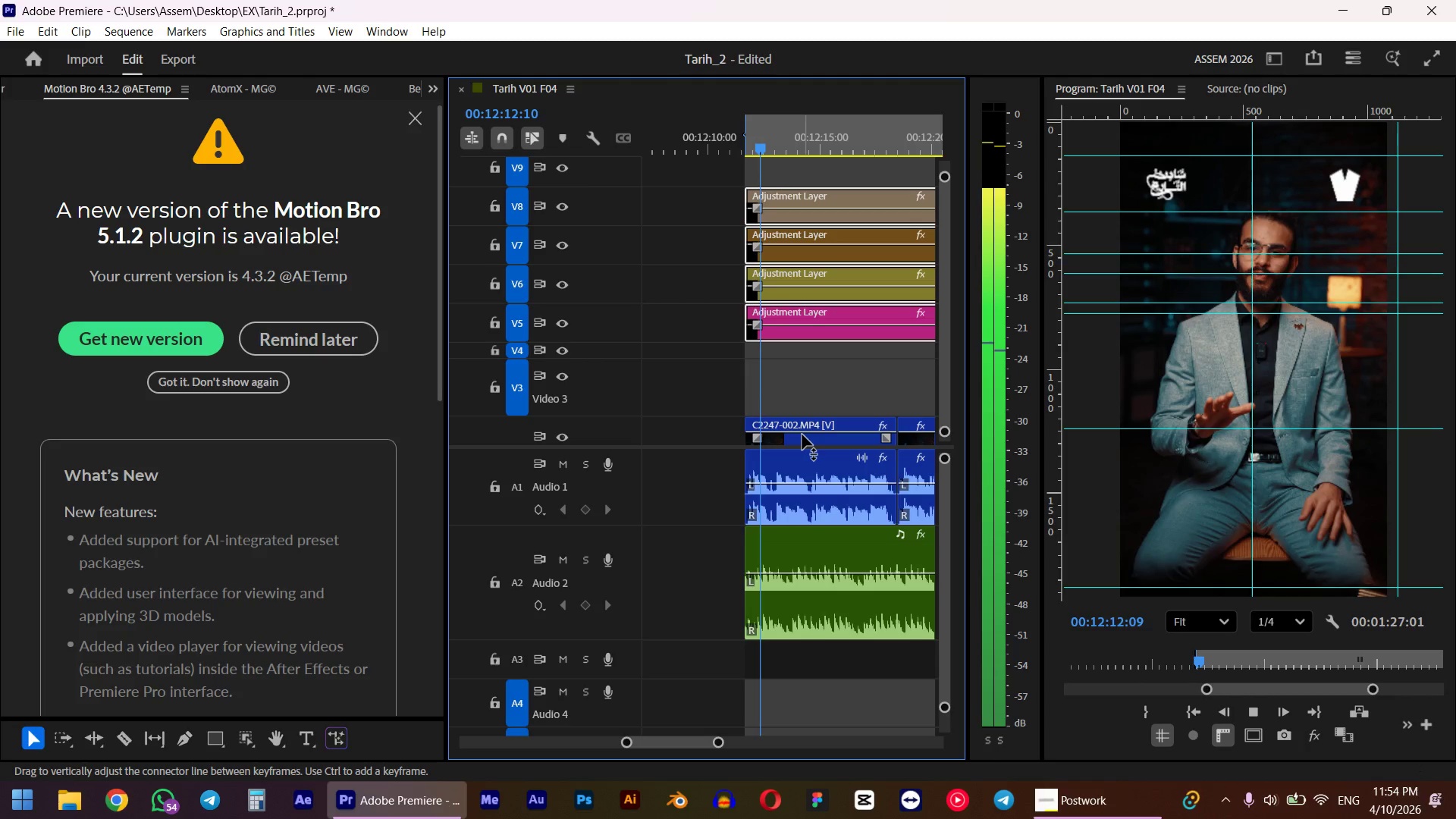 
hold_key(key=AltLeft, duration=0.94)
 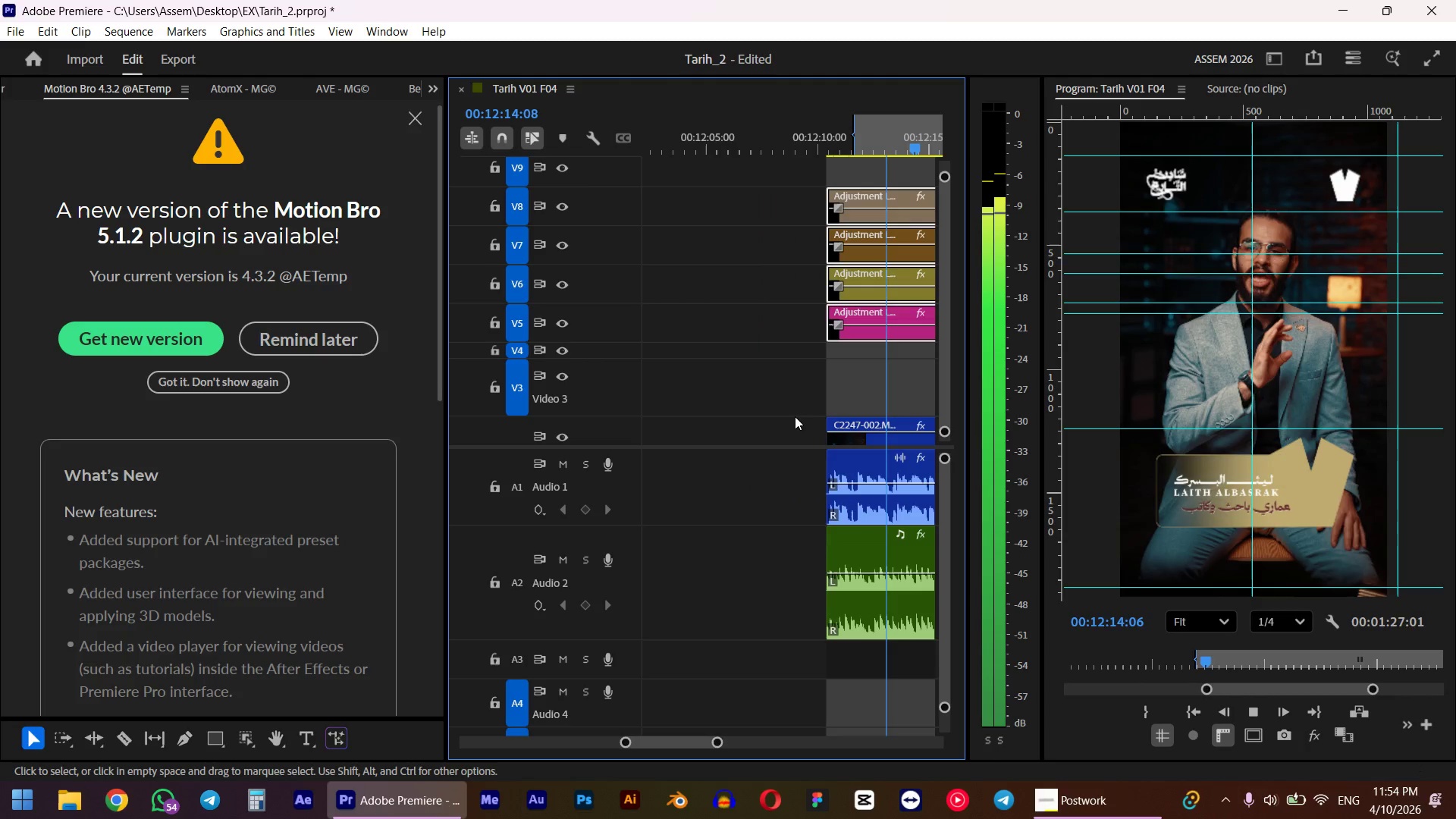 
scroll: coordinate [795, 416], scroll_direction: down, amount: 9.0
 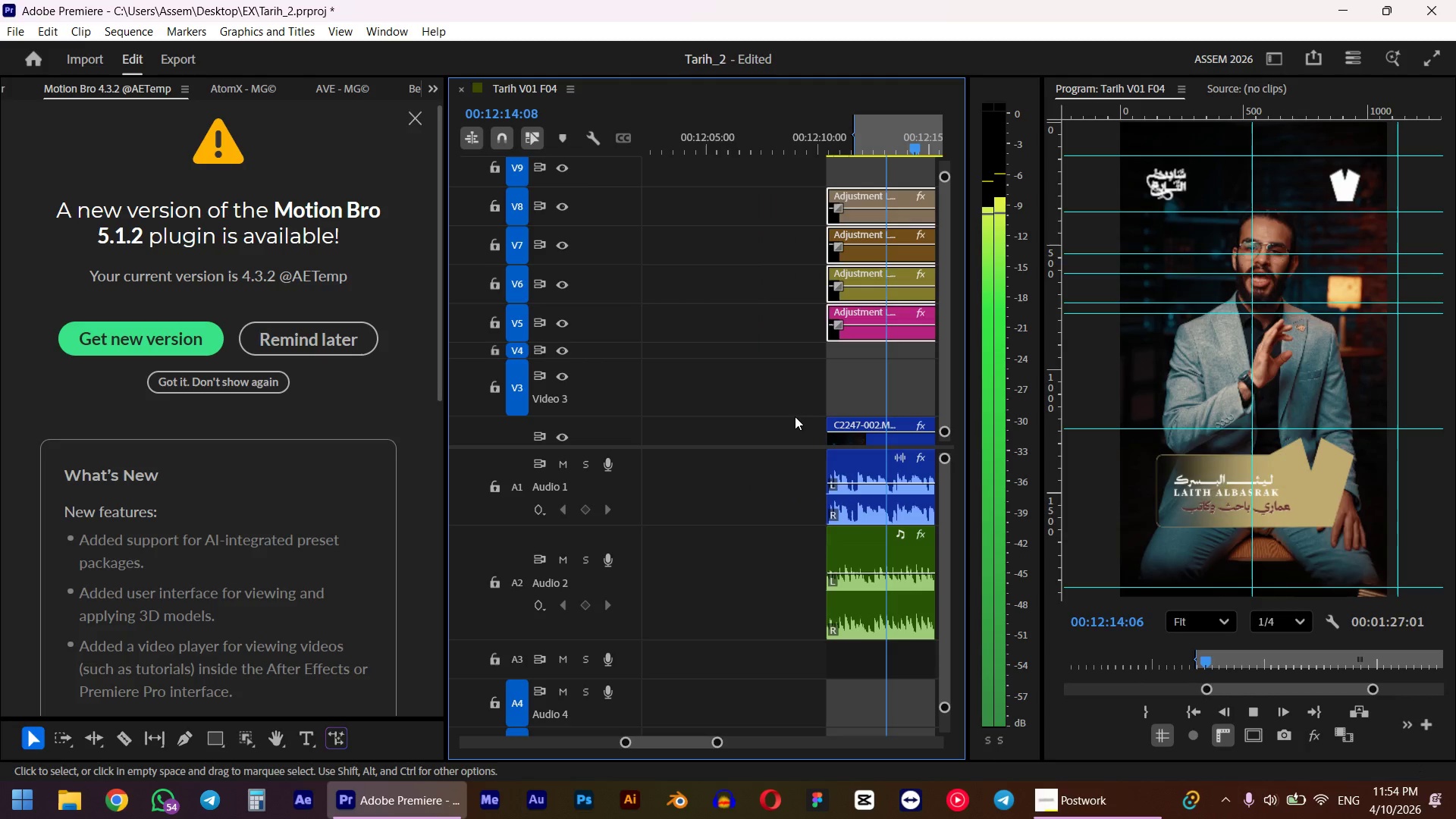 
key(Space)
 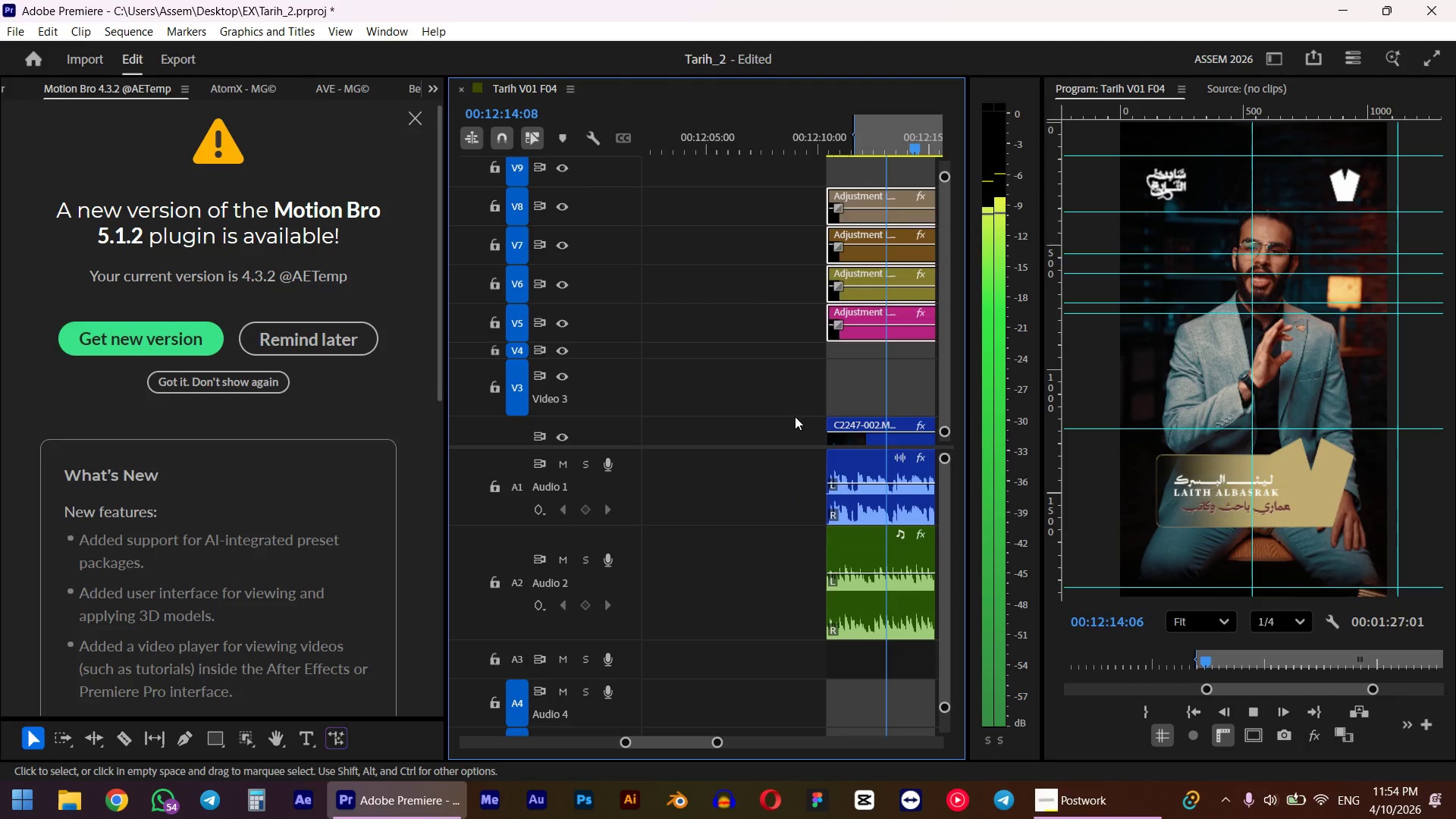 
scroll: coordinate [845, 370], scroll_direction: down, amount: 5.0
 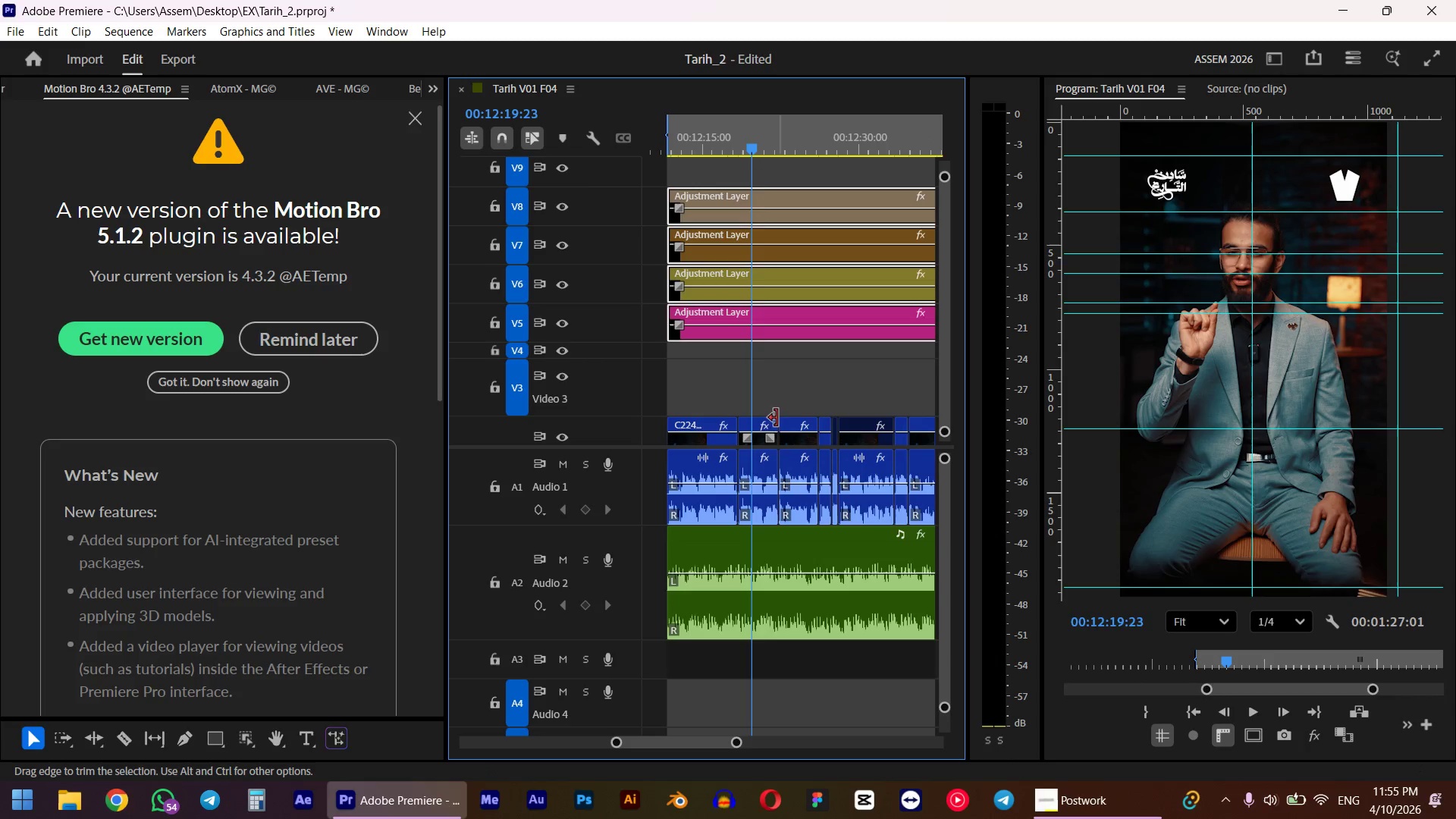 
hold_key(key=ControlLeft, duration=0.8)
scroll: coordinate [769, 395], scroll_direction: down, amount: 10.0
 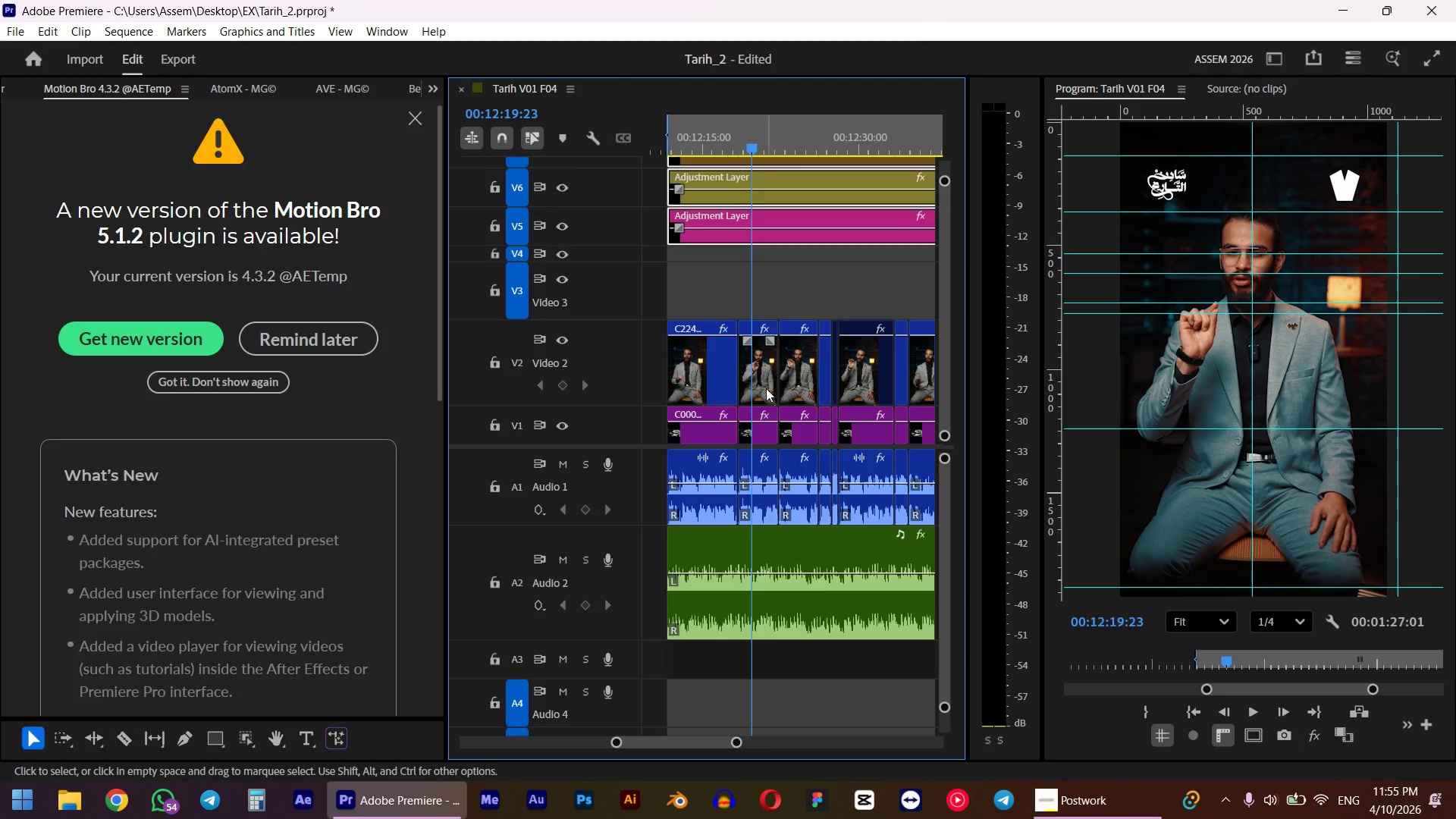 
hold_key(key=AltLeft, duration=0.67)
left_click([765, 385])
 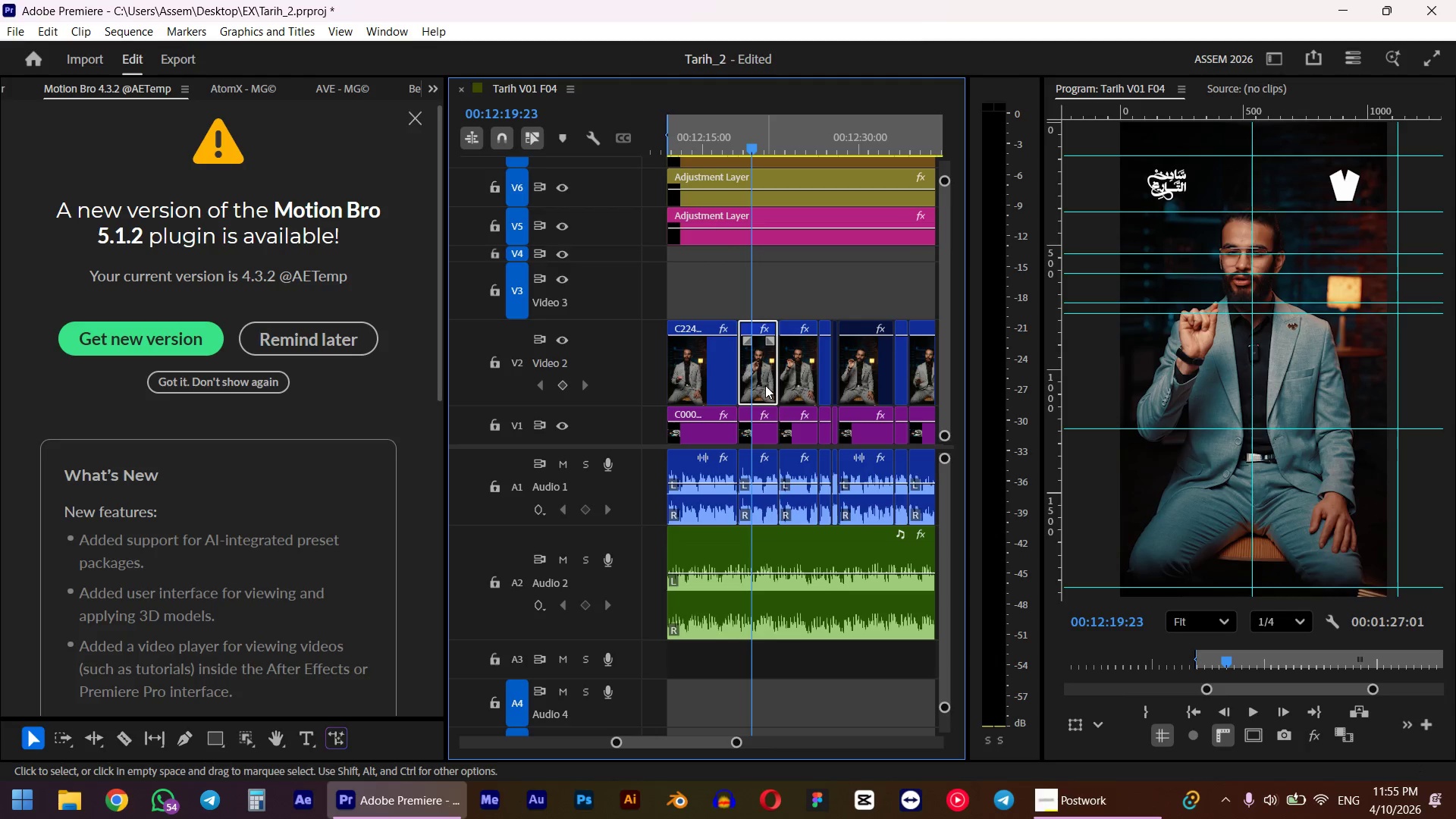 
key(Shift+E)
 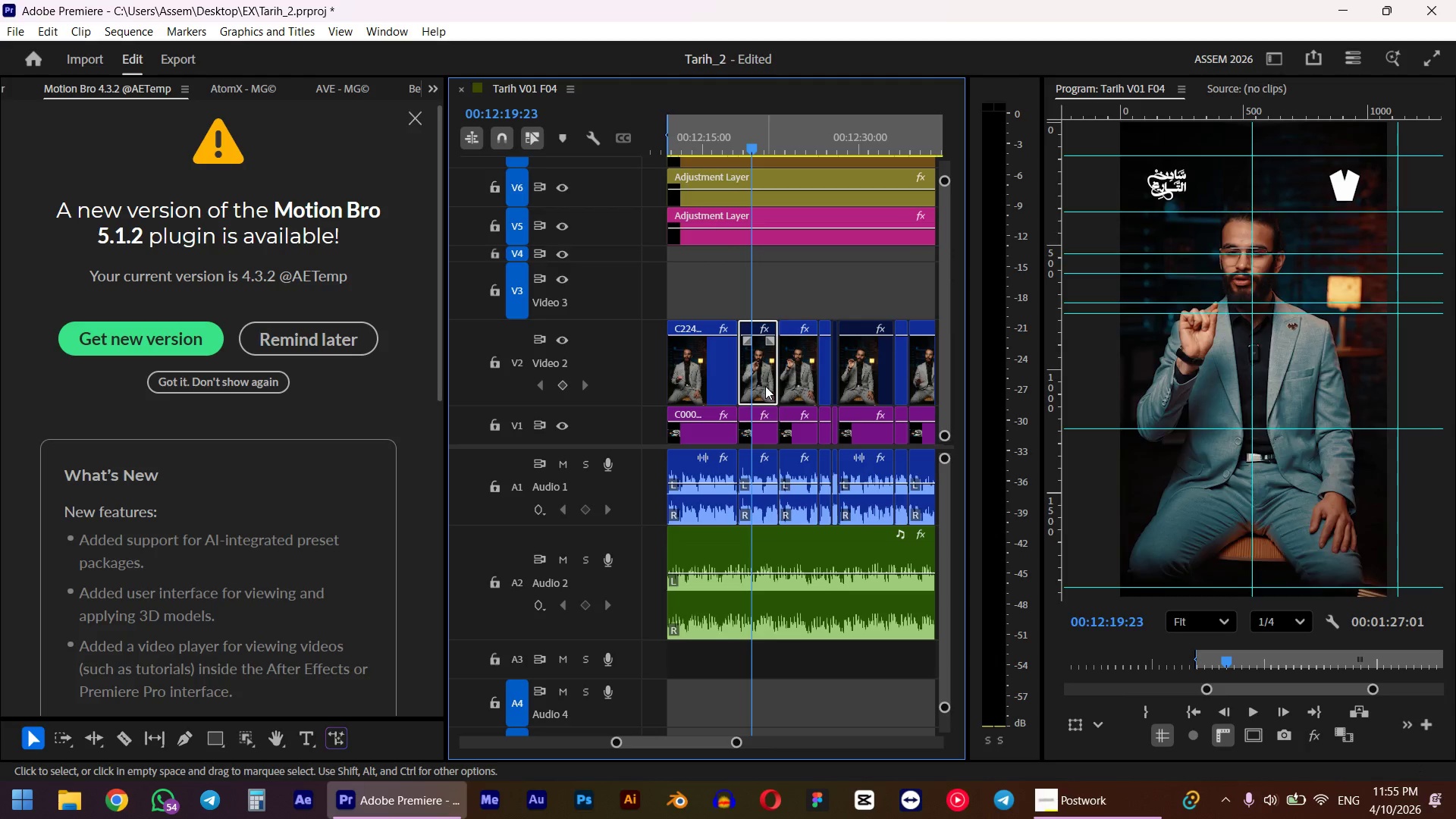 
left_click([711, 136])
 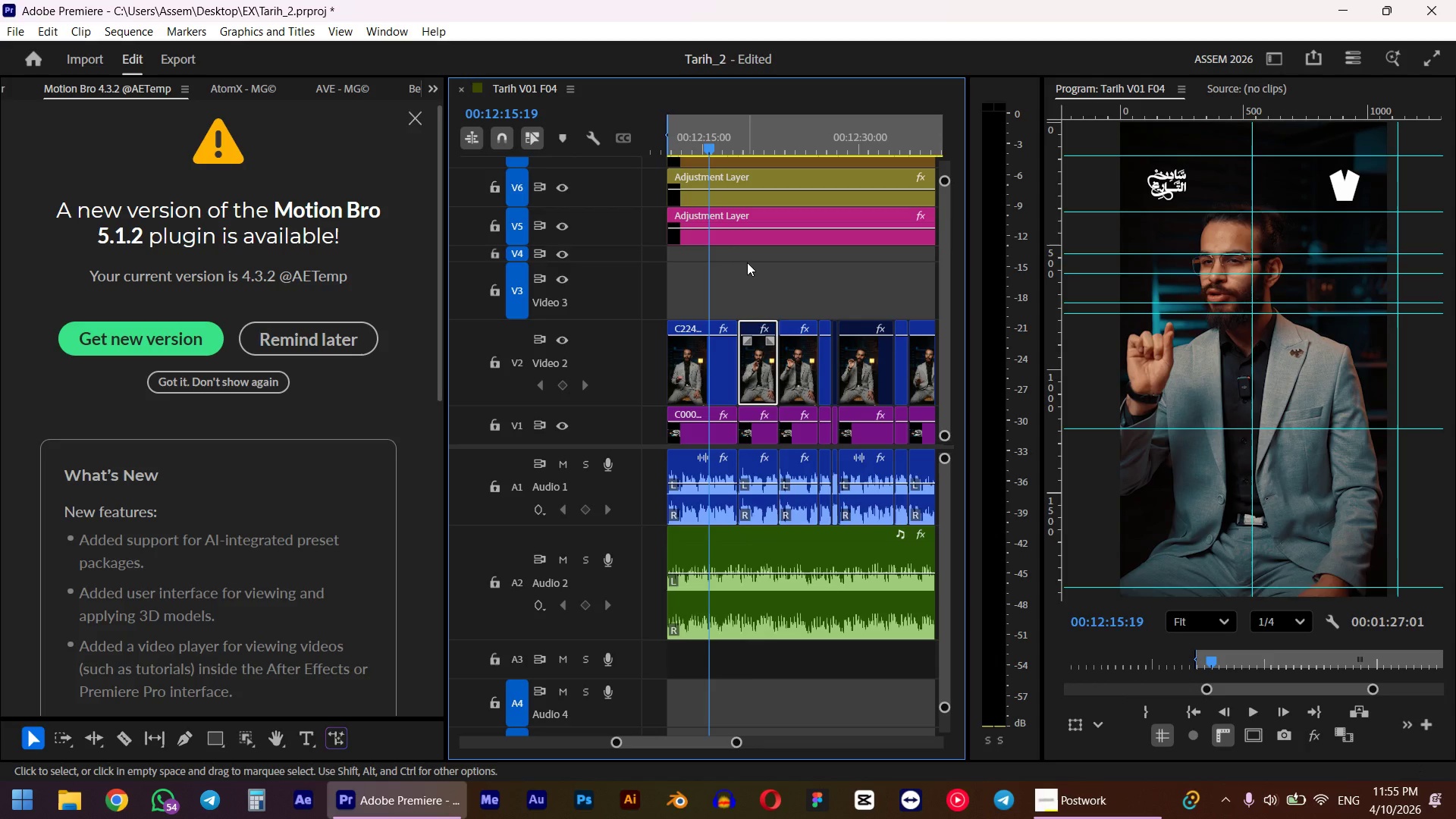 
key(Space)
 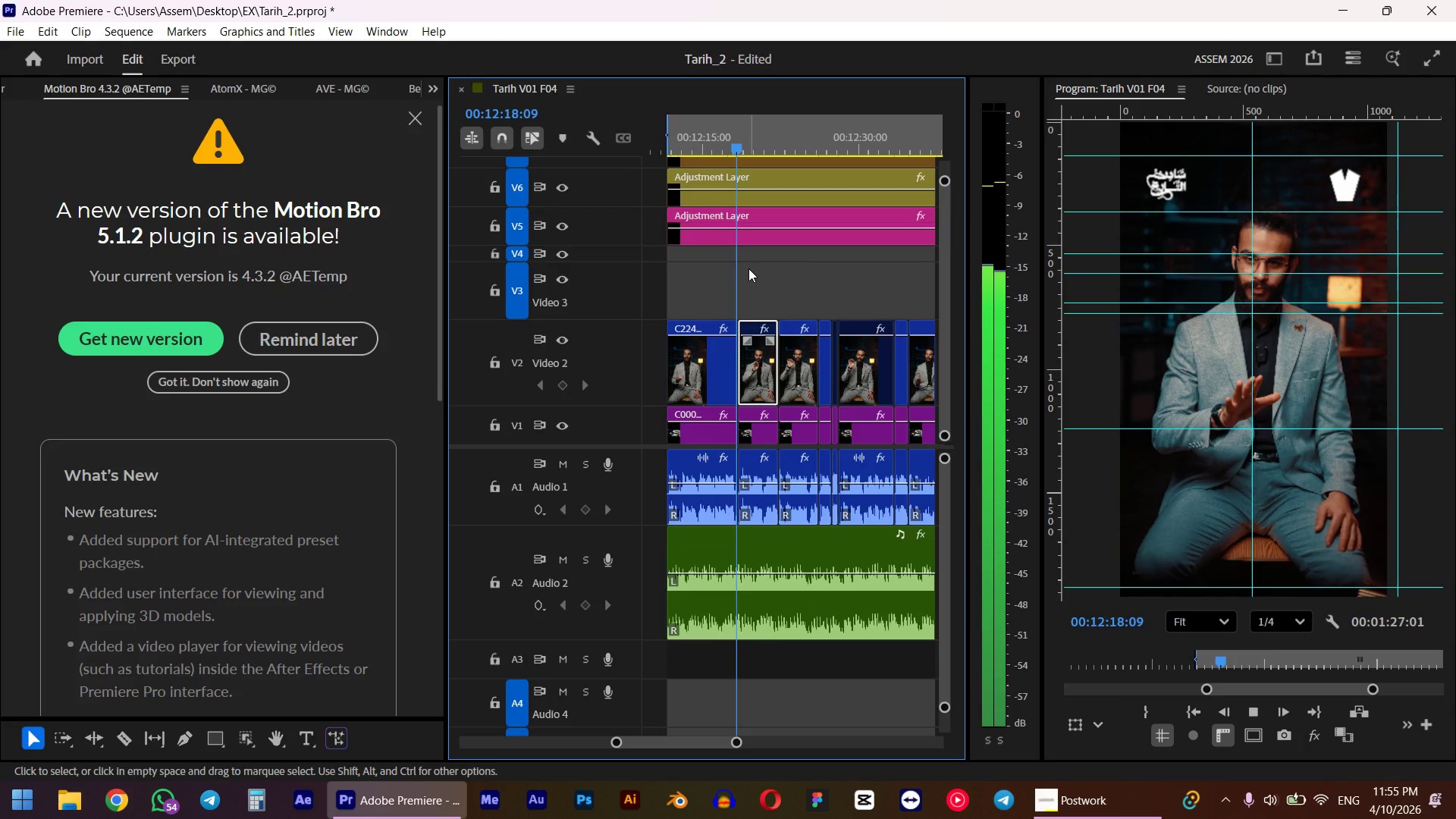 
wait(8.53)
 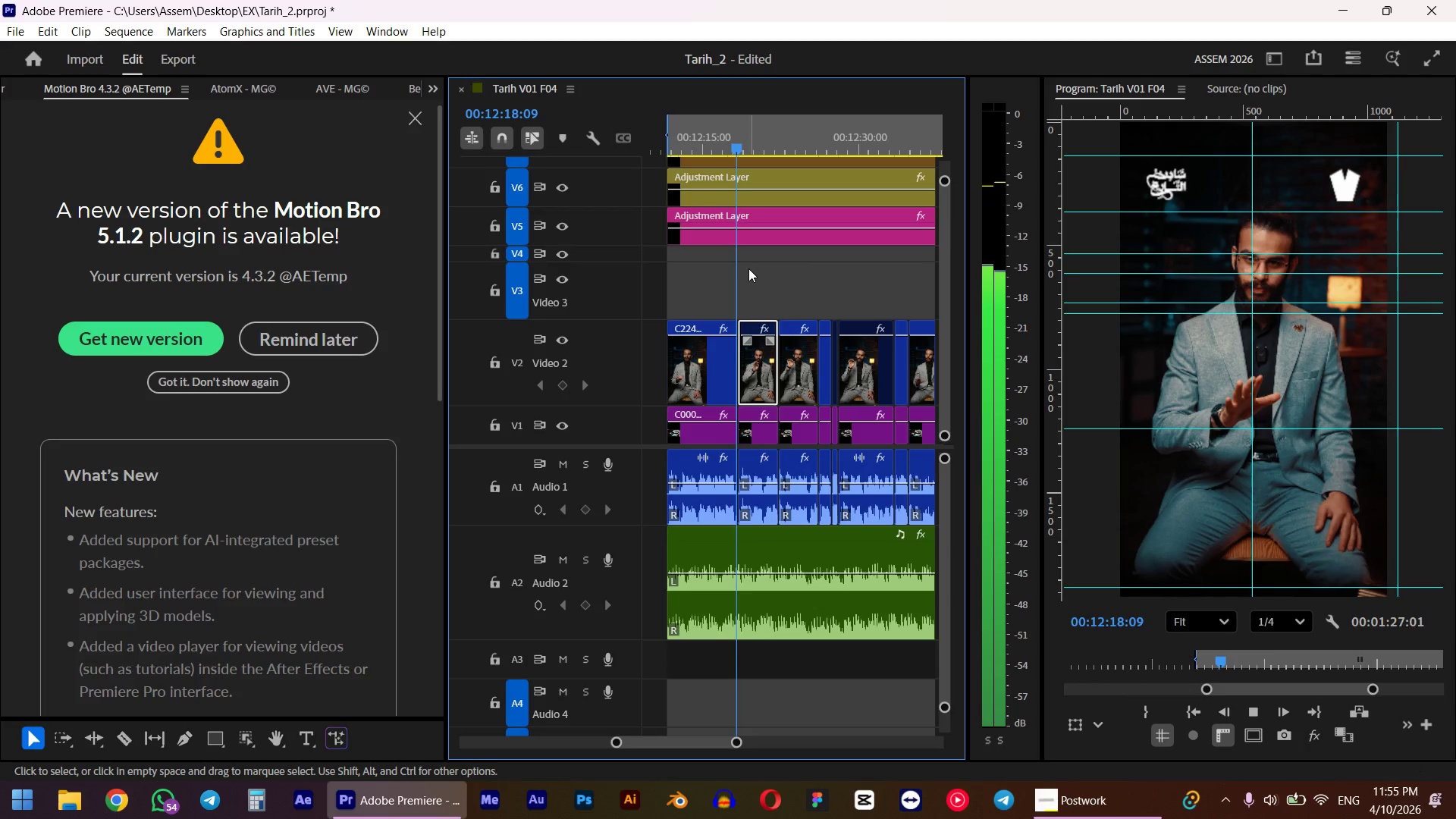 
key(Space)
 